 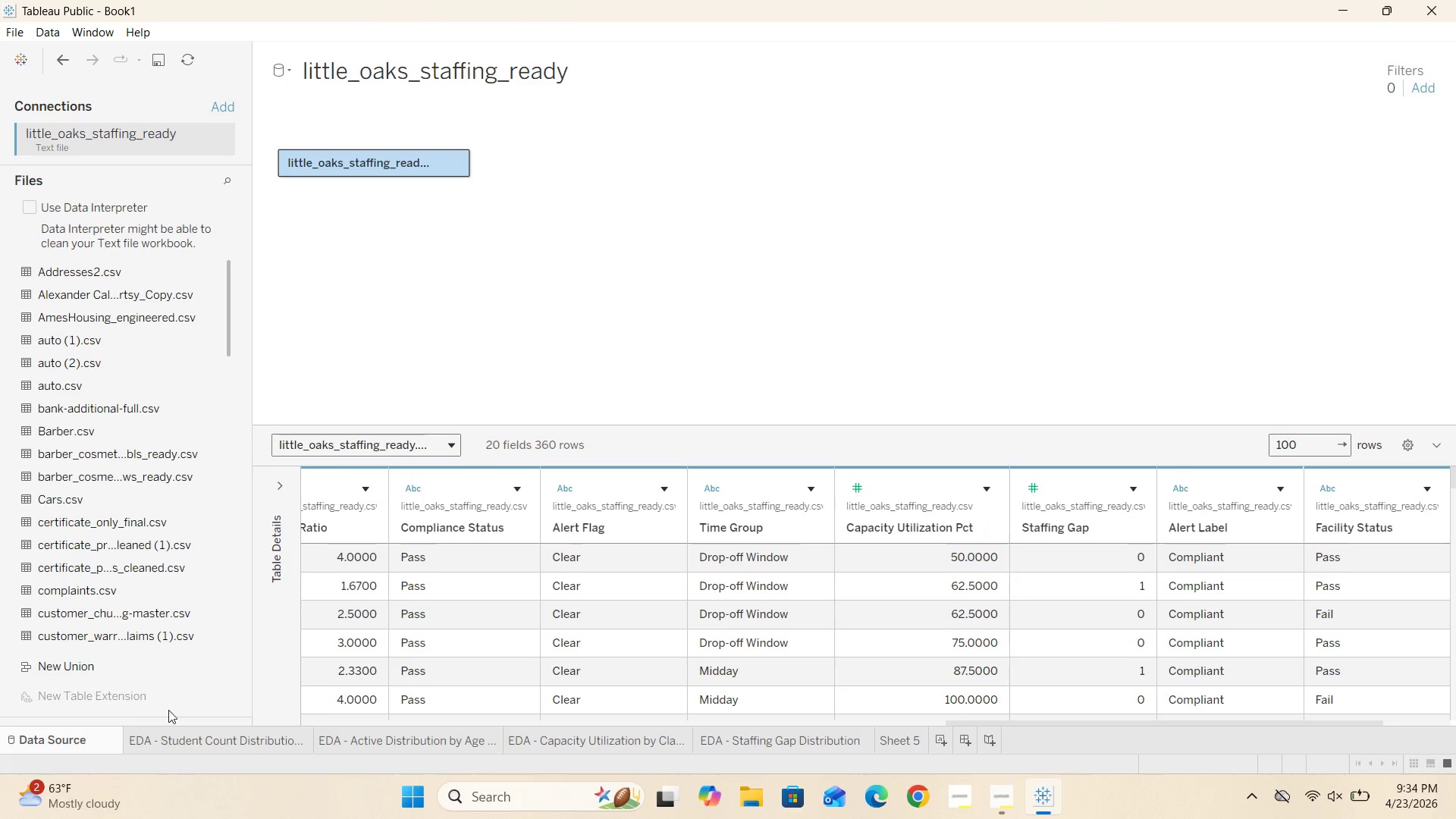 
left_click_drag(start_coordinate=[965, 723], to_coordinate=[623, 732])
 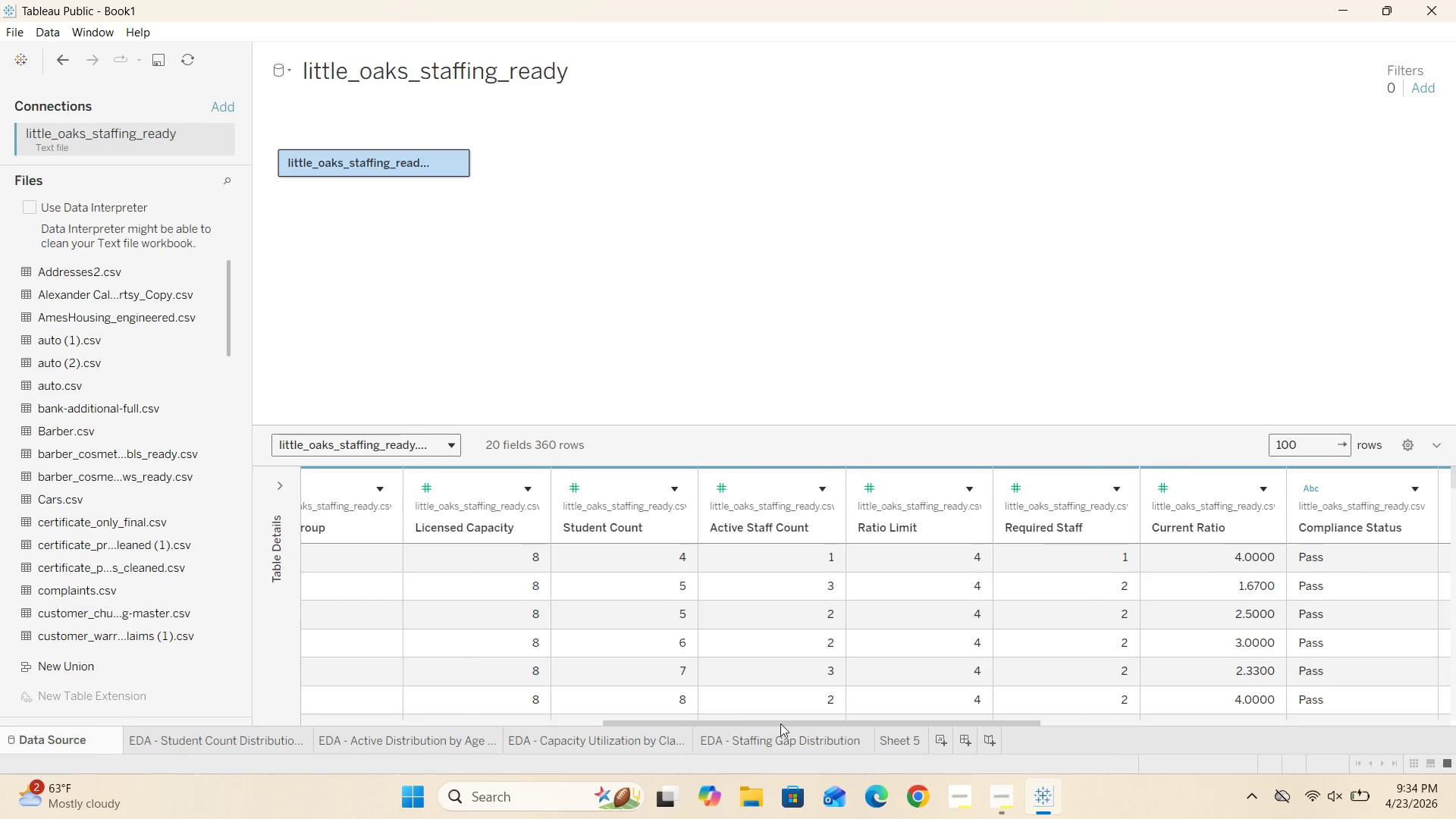 
left_click_drag(start_coordinate=[801, 720], to_coordinate=[769, 720])
 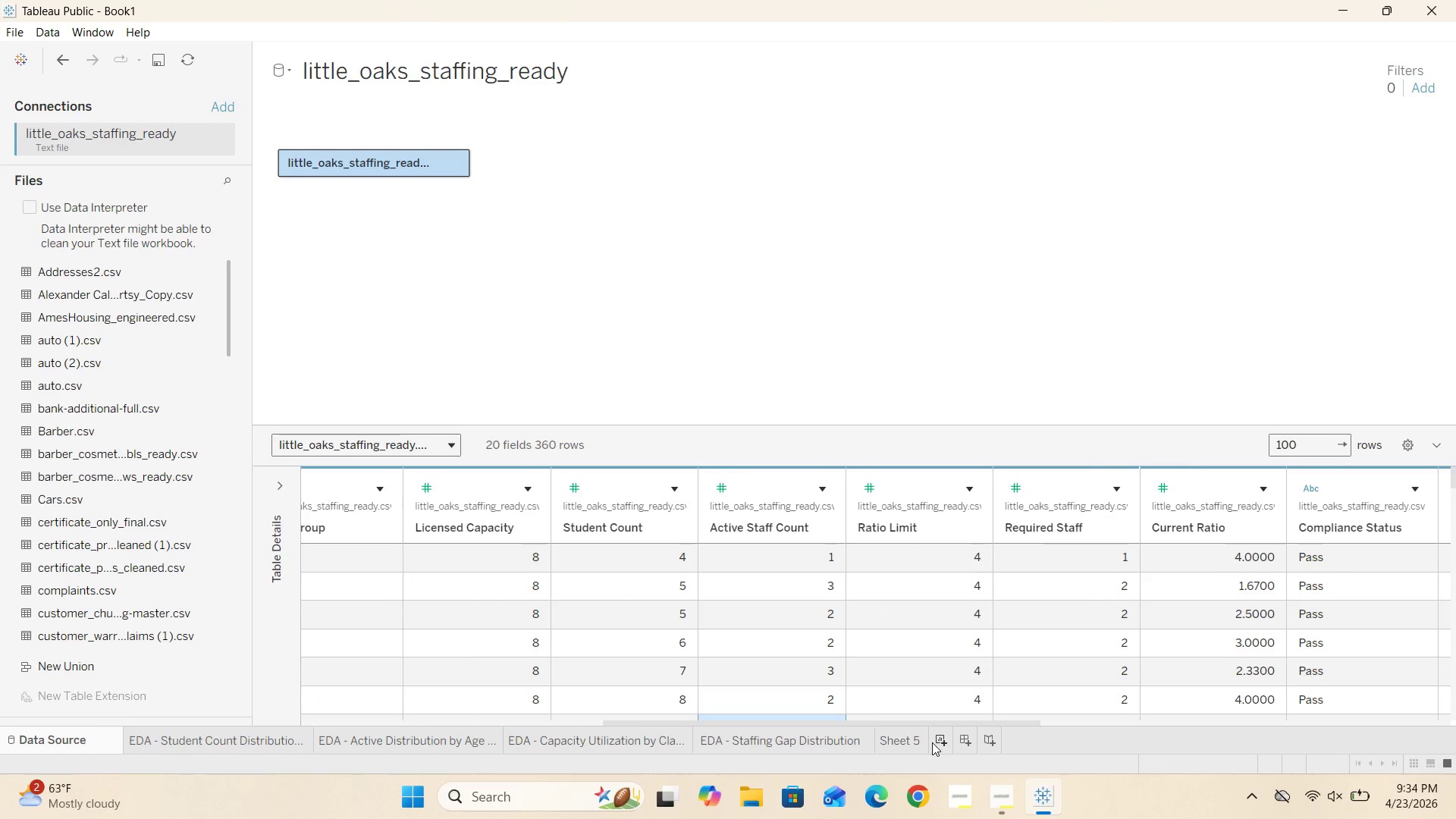 
left_click([921, 743])
 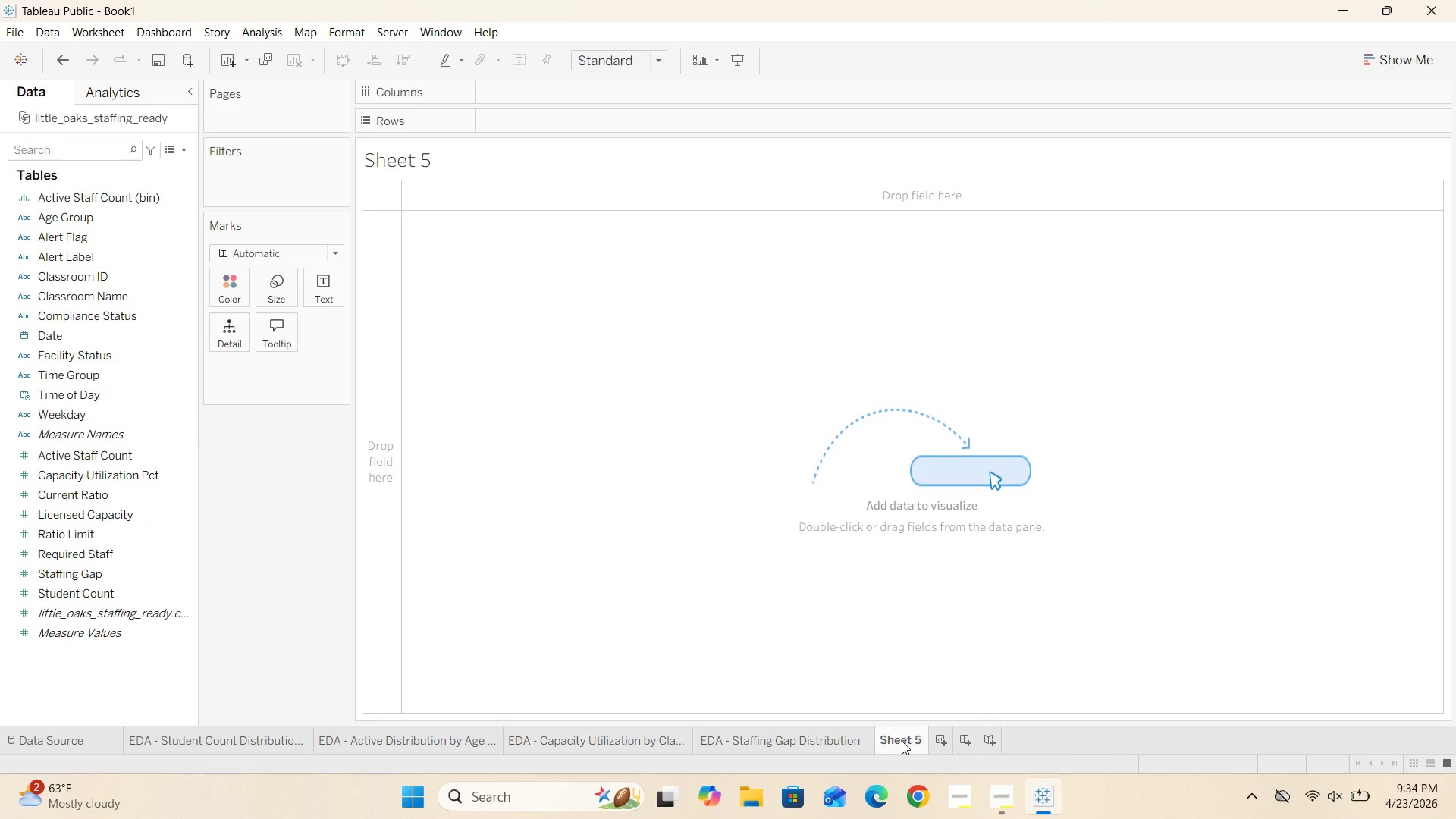 
left_click([902, 741])
 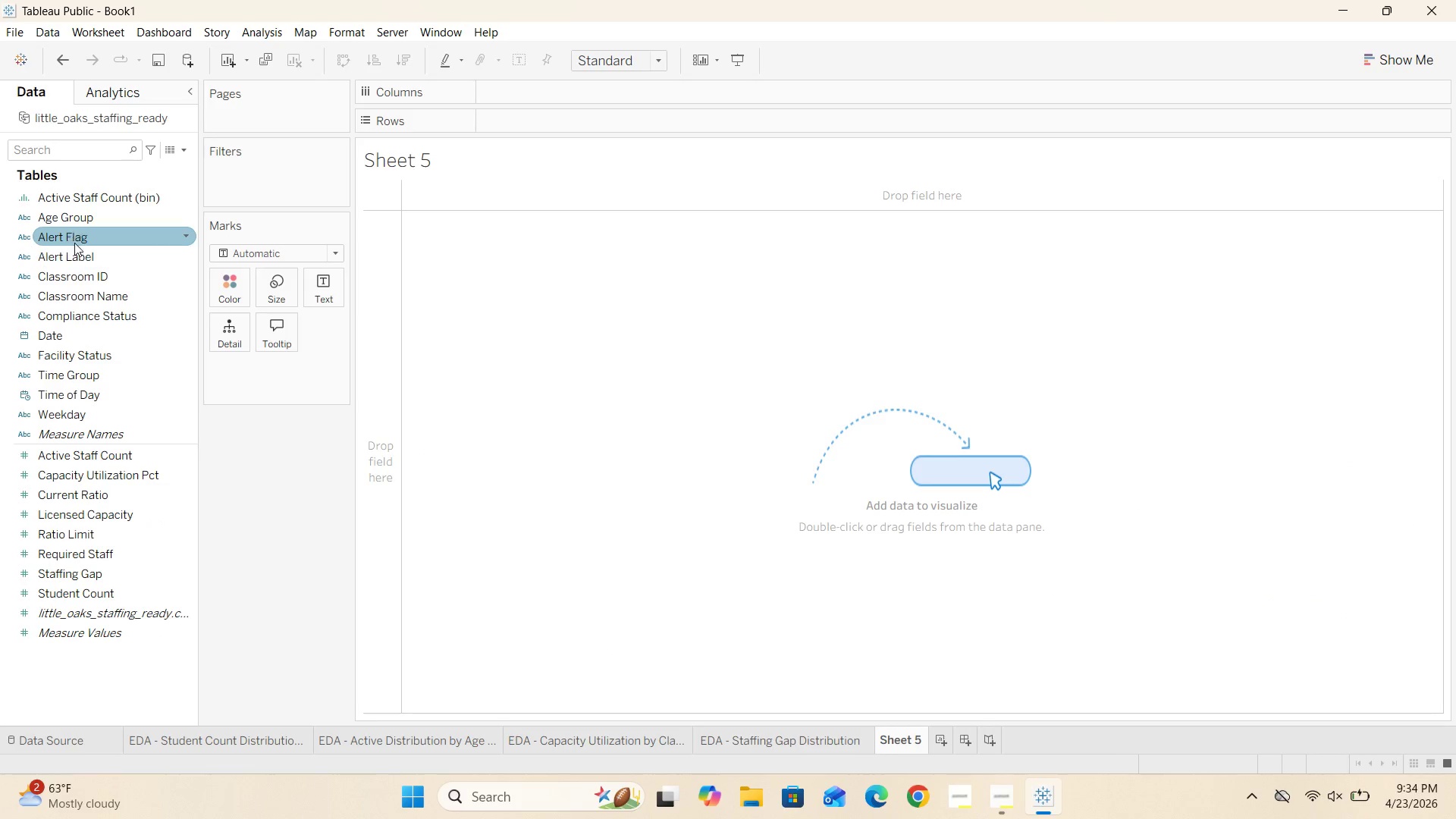 
left_click_drag(start_coordinate=[71, 219], to_coordinate=[513, 123])
 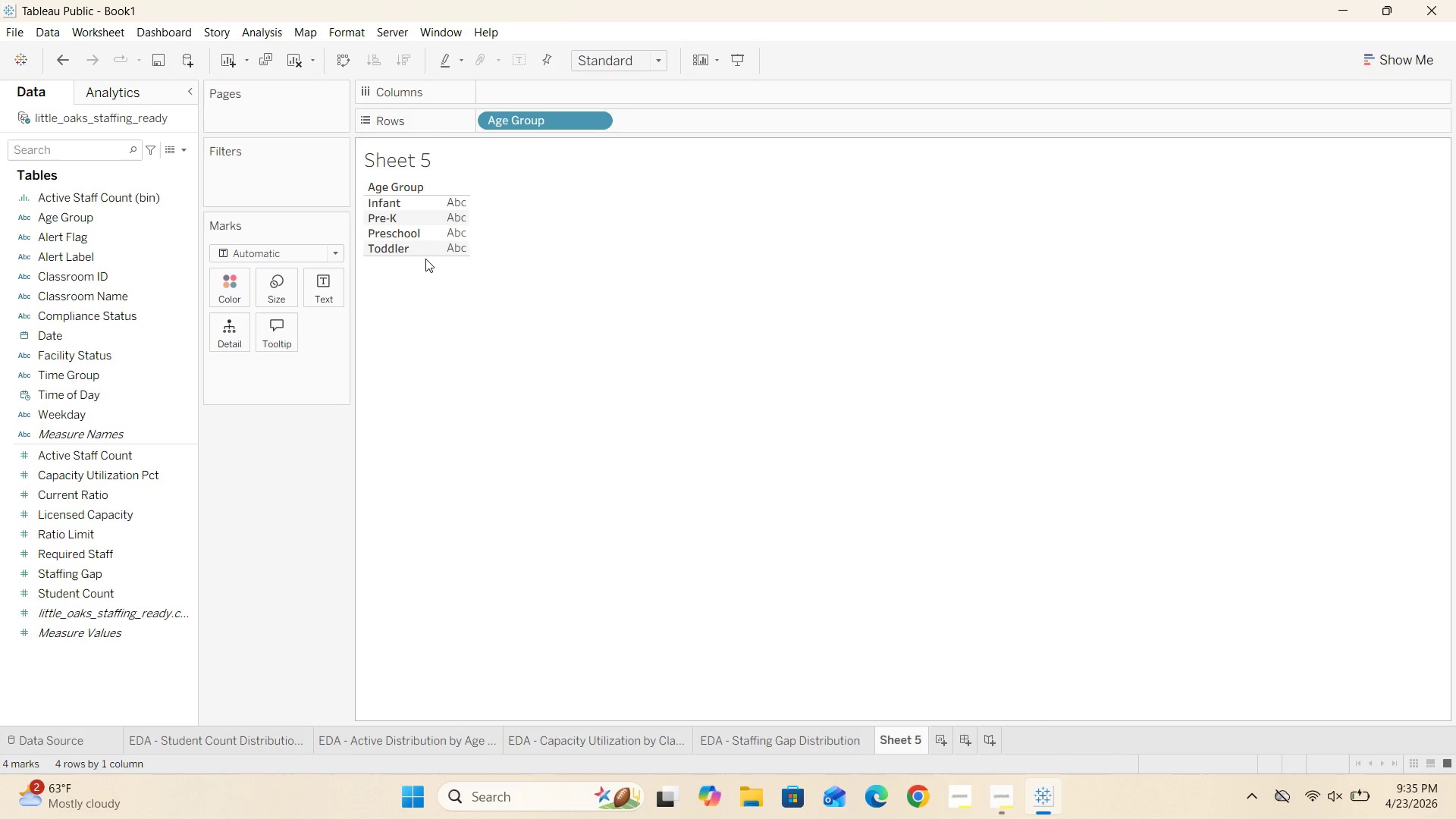 
left_click_drag(start_coordinate=[425, 255], to_coordinate=[437, 355])
 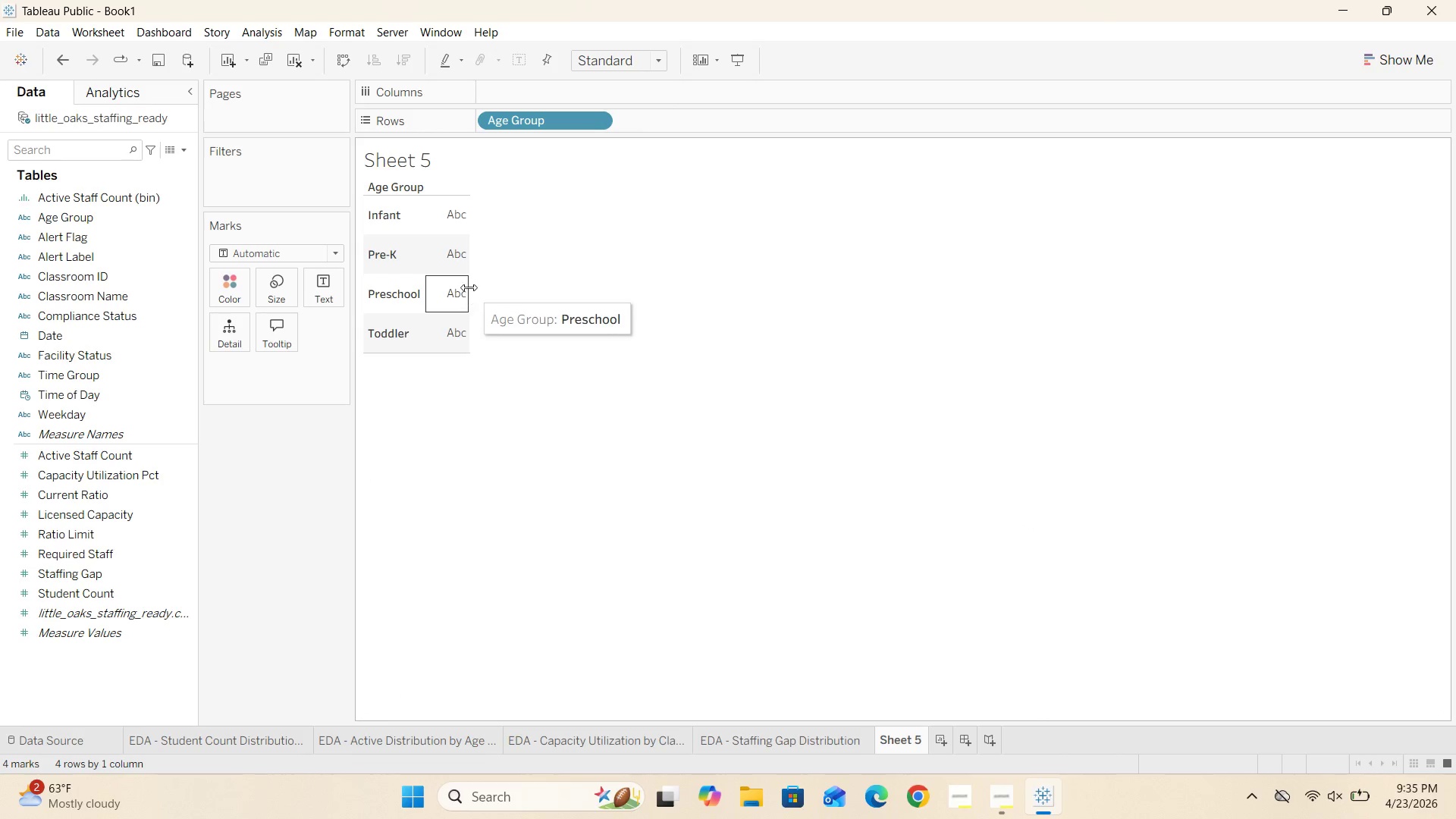 
left_click_drag(start_coordinate=[469, 287], to_coordinate=[538, 282])
 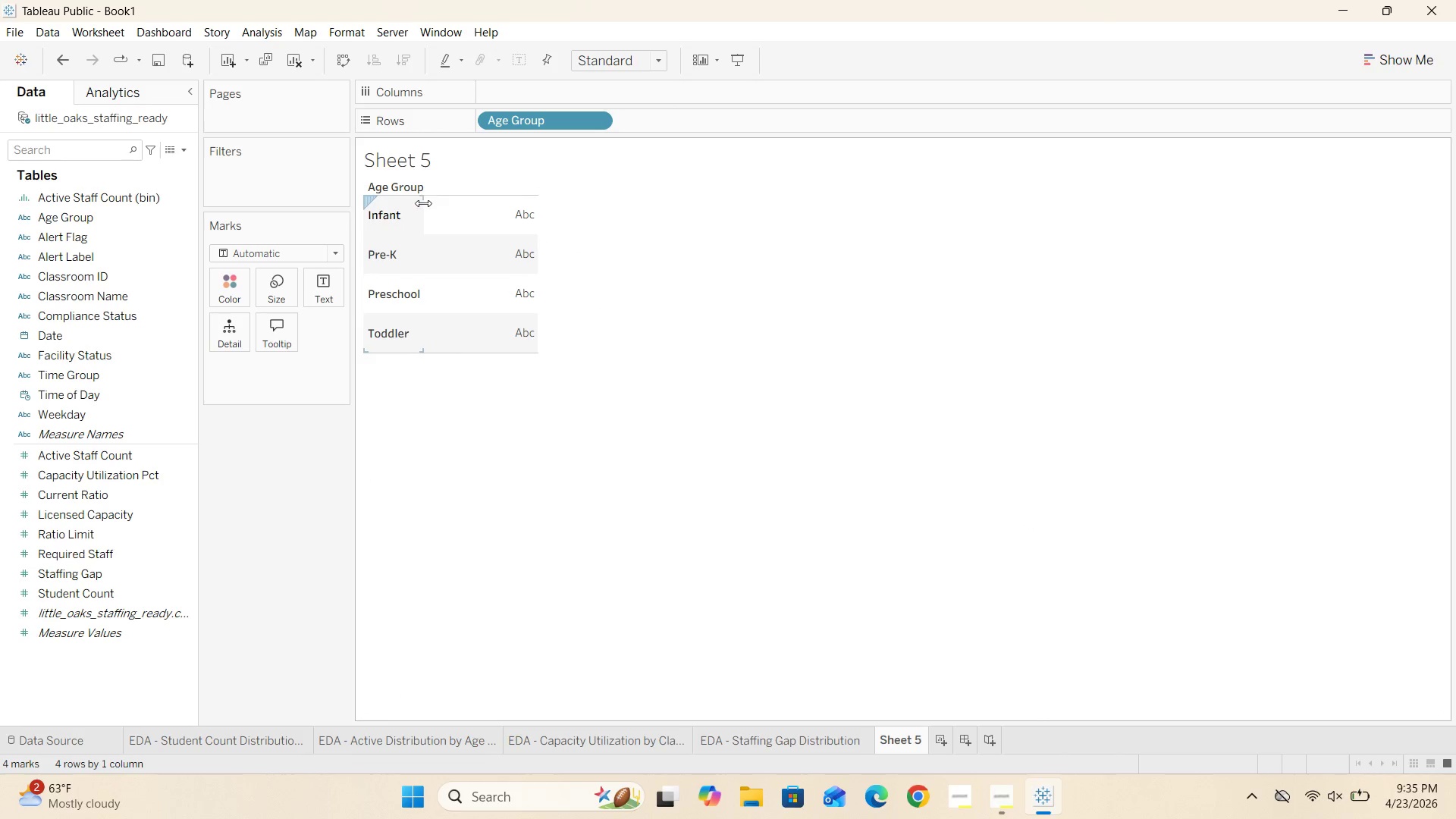 
left_click_drag(start_coordinate=[423, 205], to_coordinate=[460, 209])
 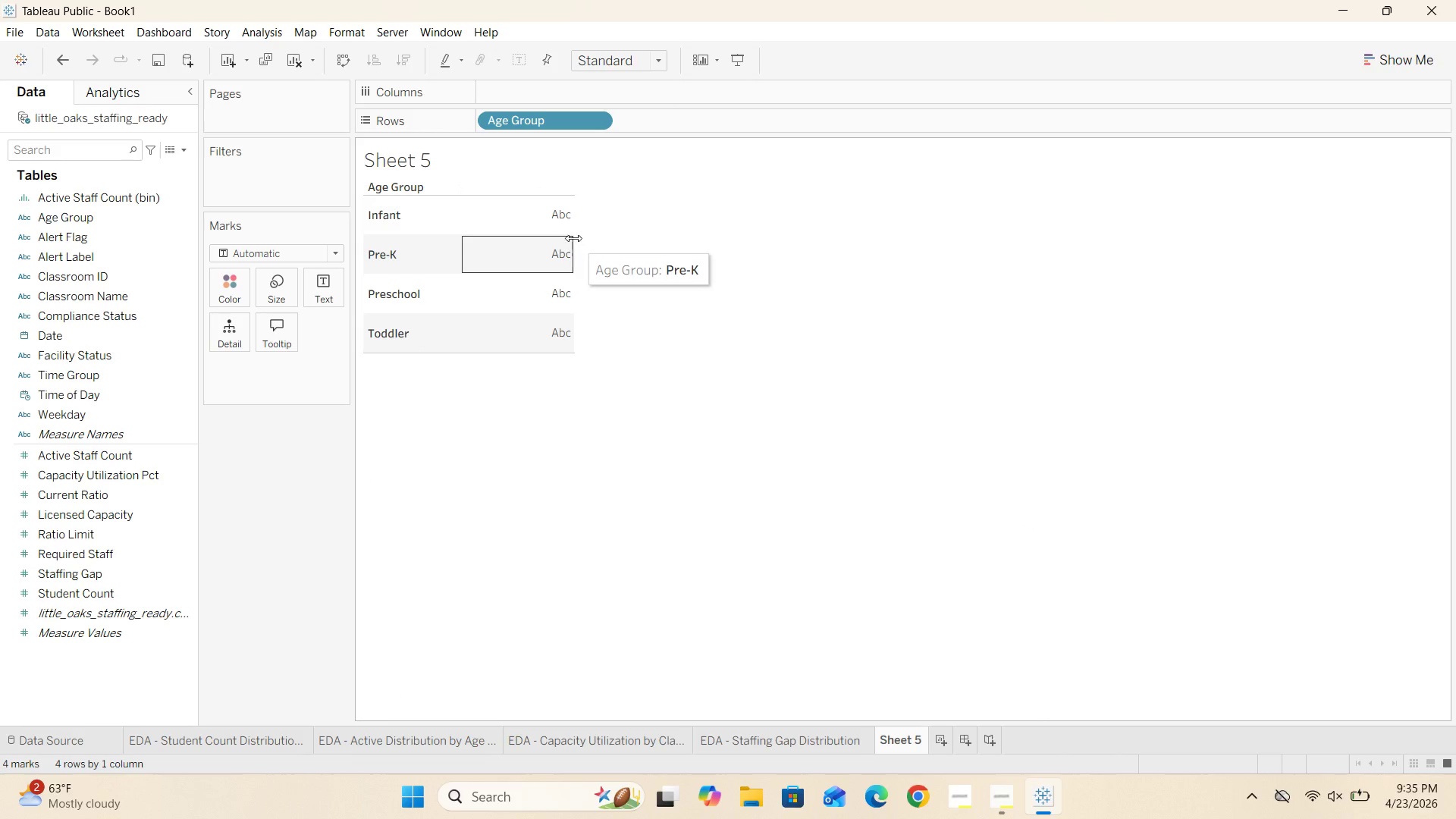 
left_click_drag(start_coordinate=[573, 241], to_coordinate=[622, 245])
 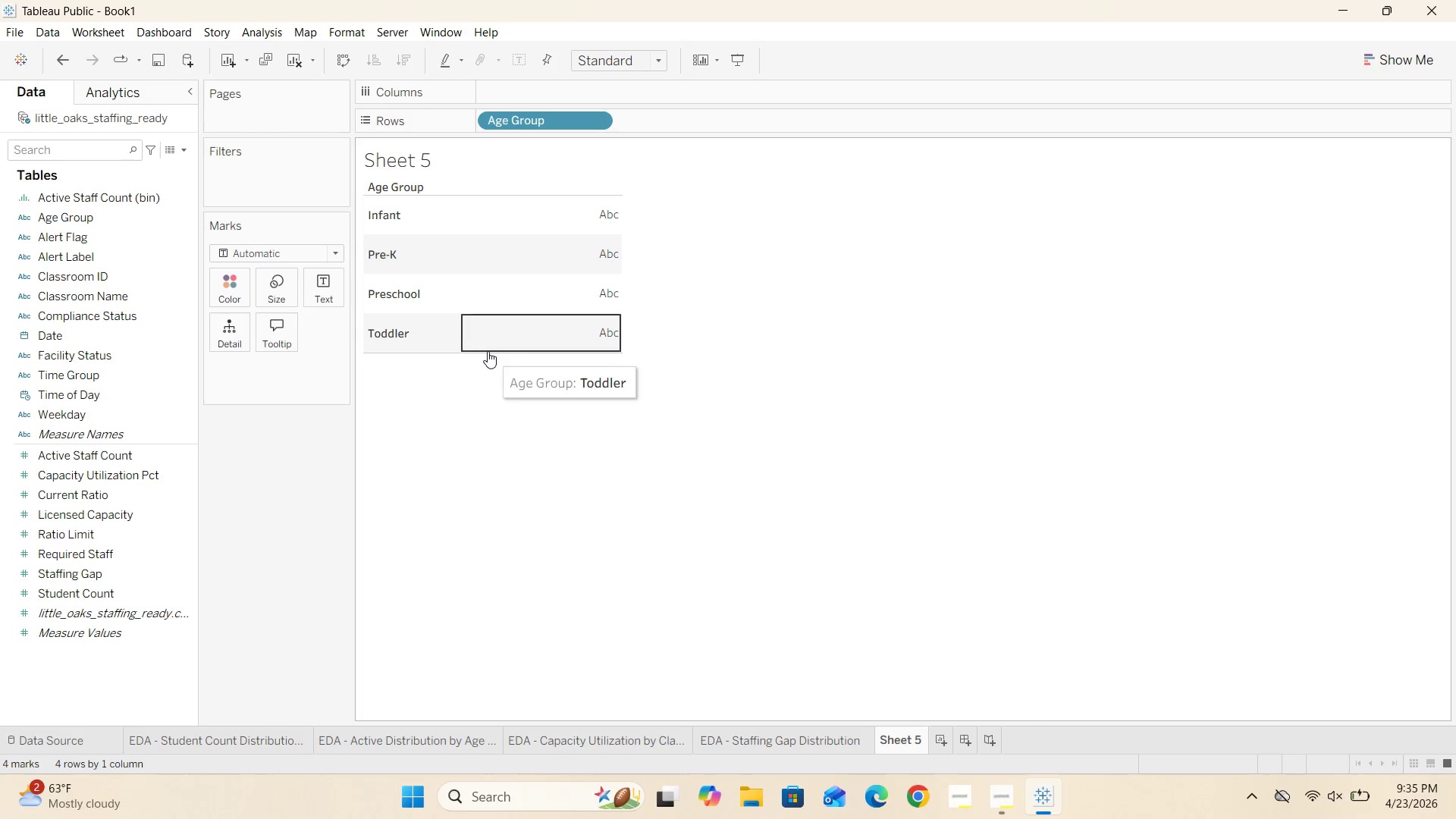 
left_click([488, 351])
 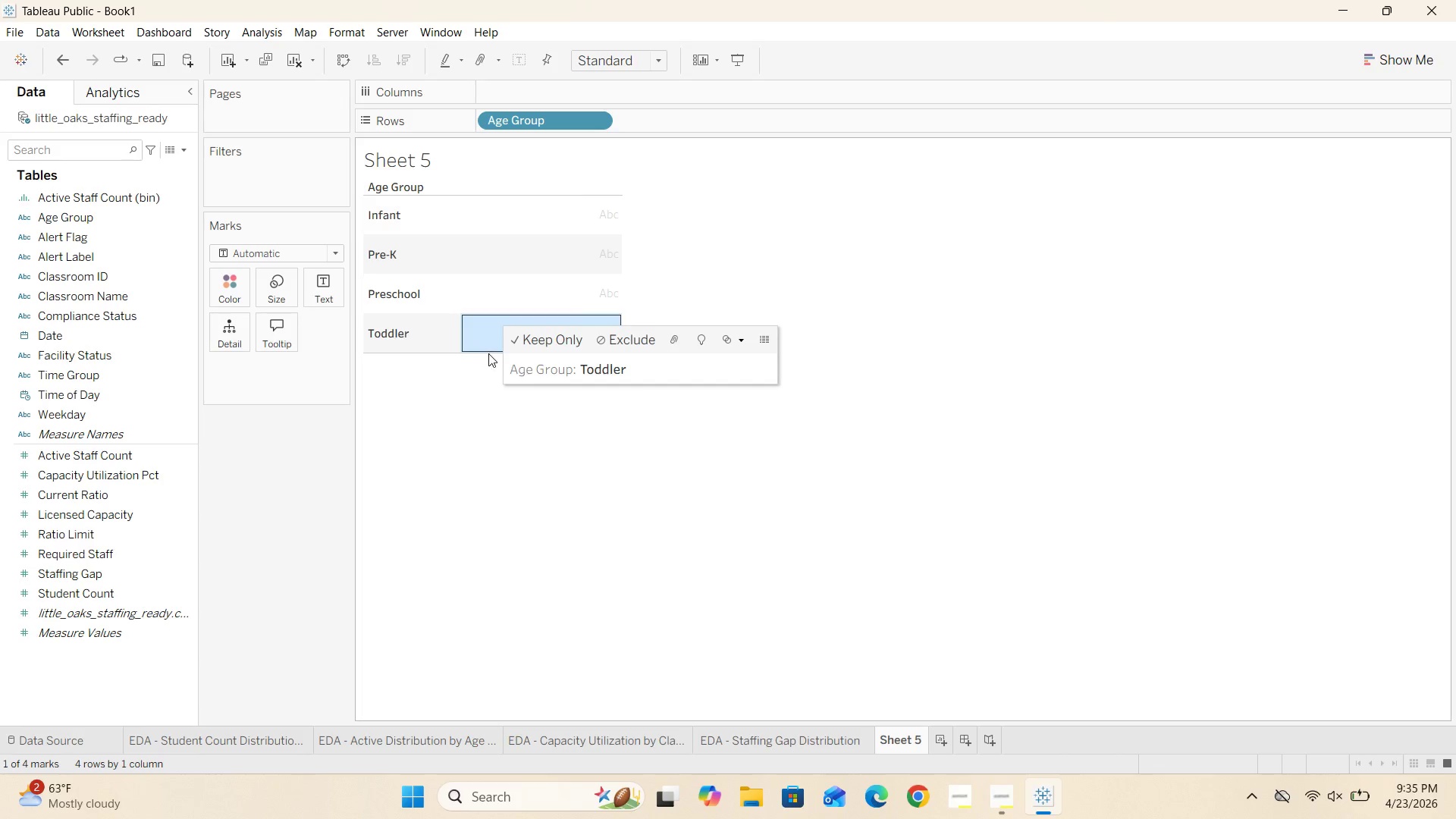 
left_click([479, 366])
 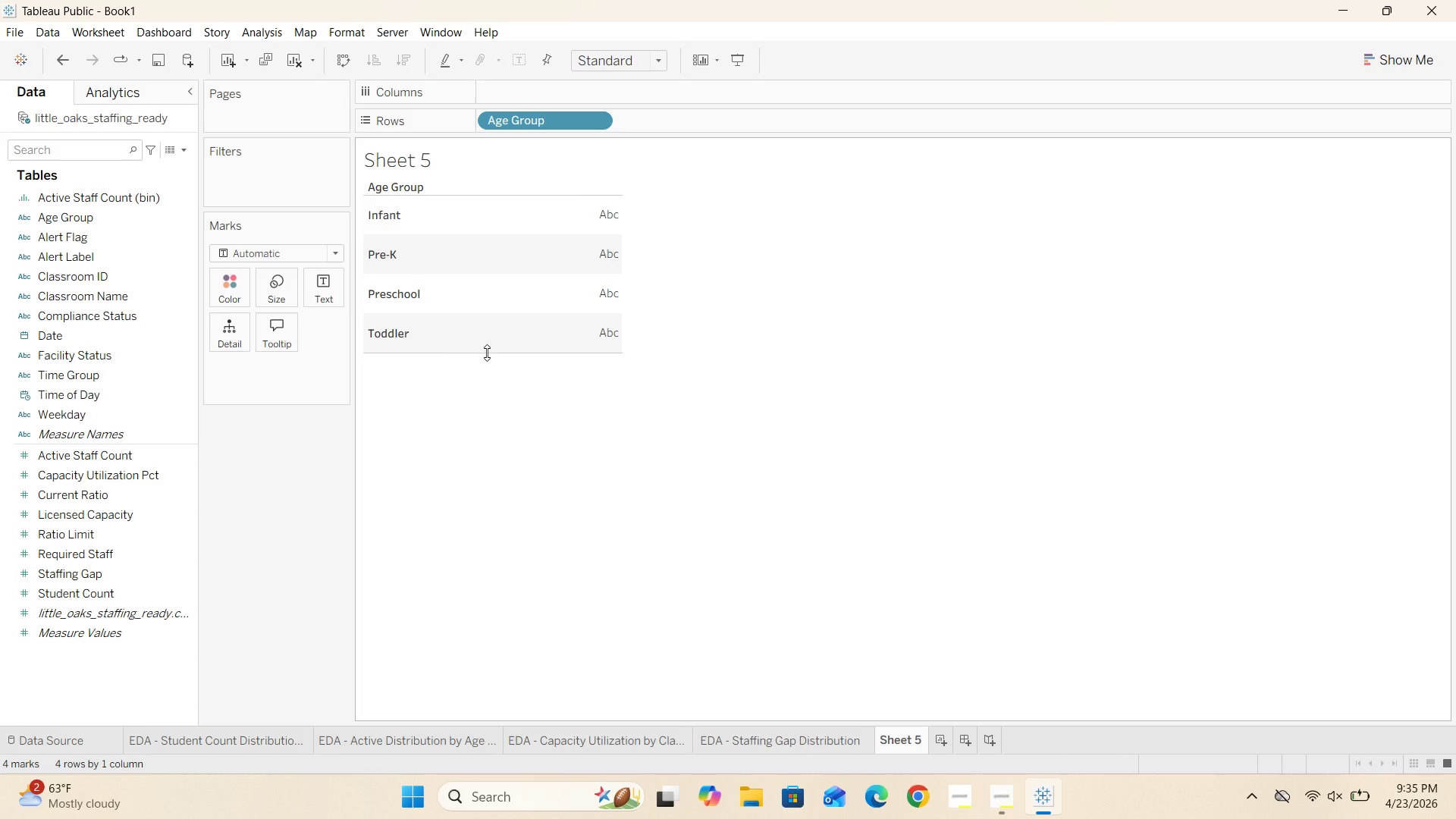 
left_click_drag(start_coordinate=[487, 353], to_coordinate=[486, 387])
 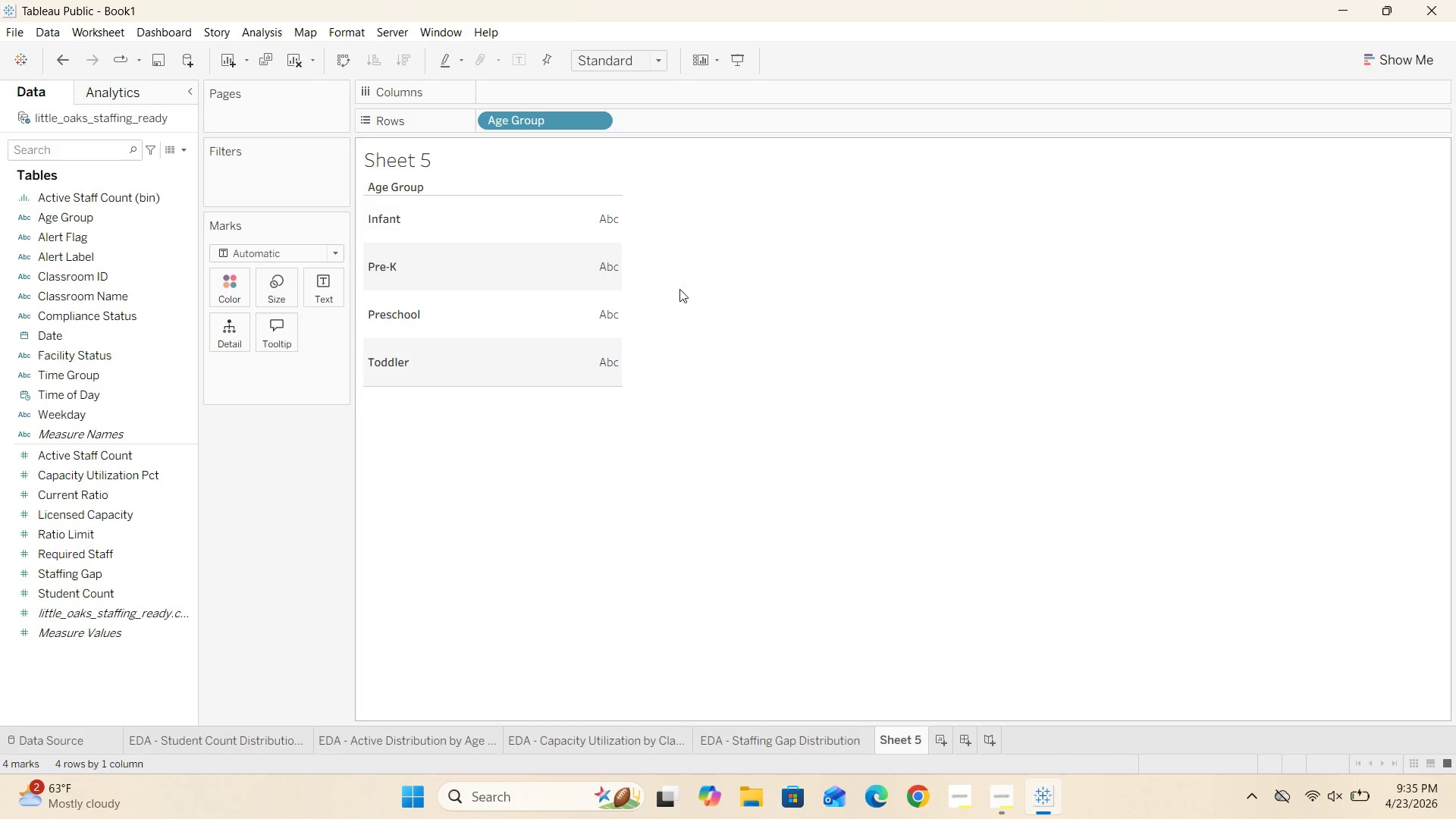 
left_click([726, 284])
 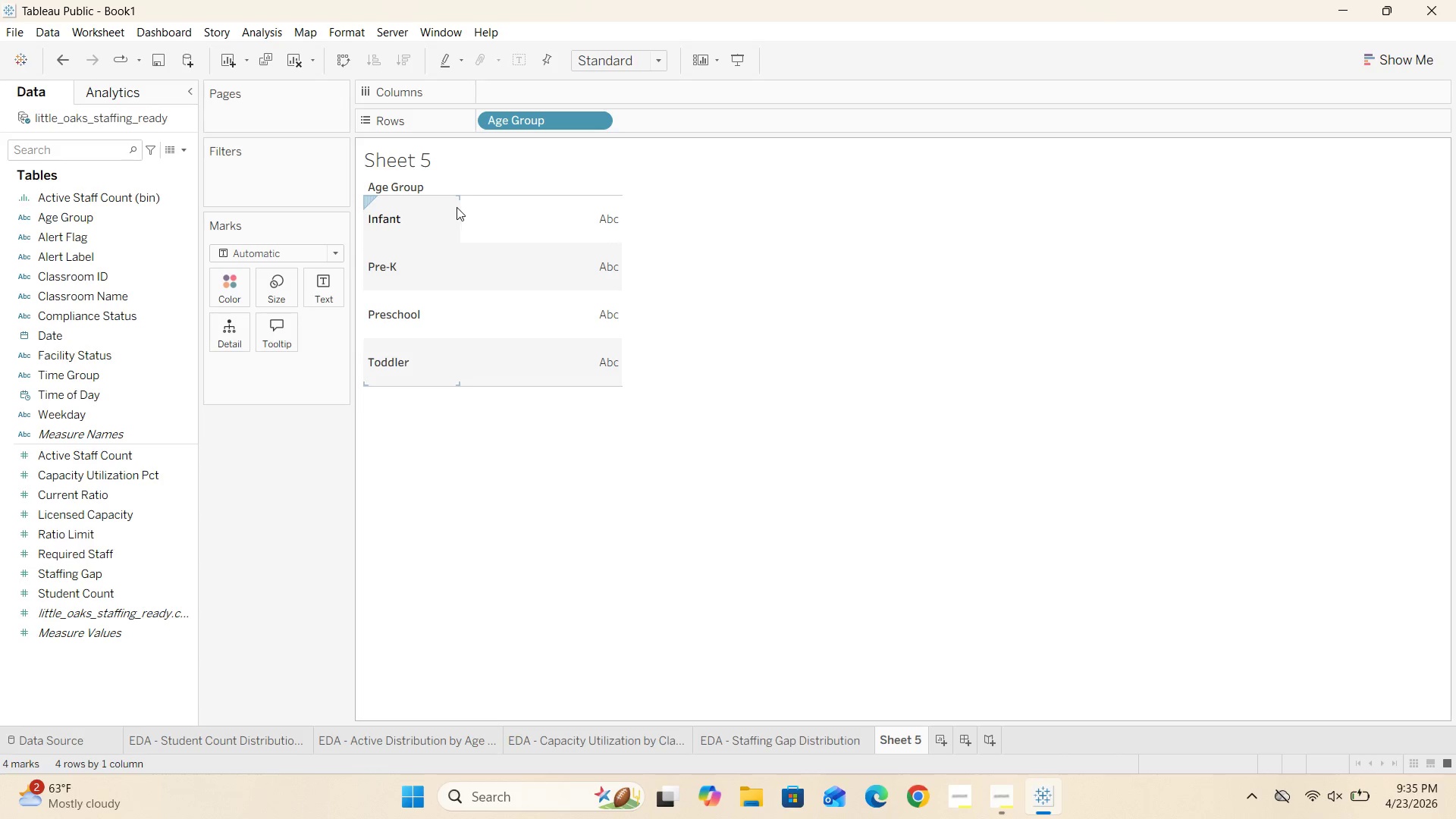 
left_click_drag(start_coordinate=[459, 209], to_coordinate=[488, 211])
 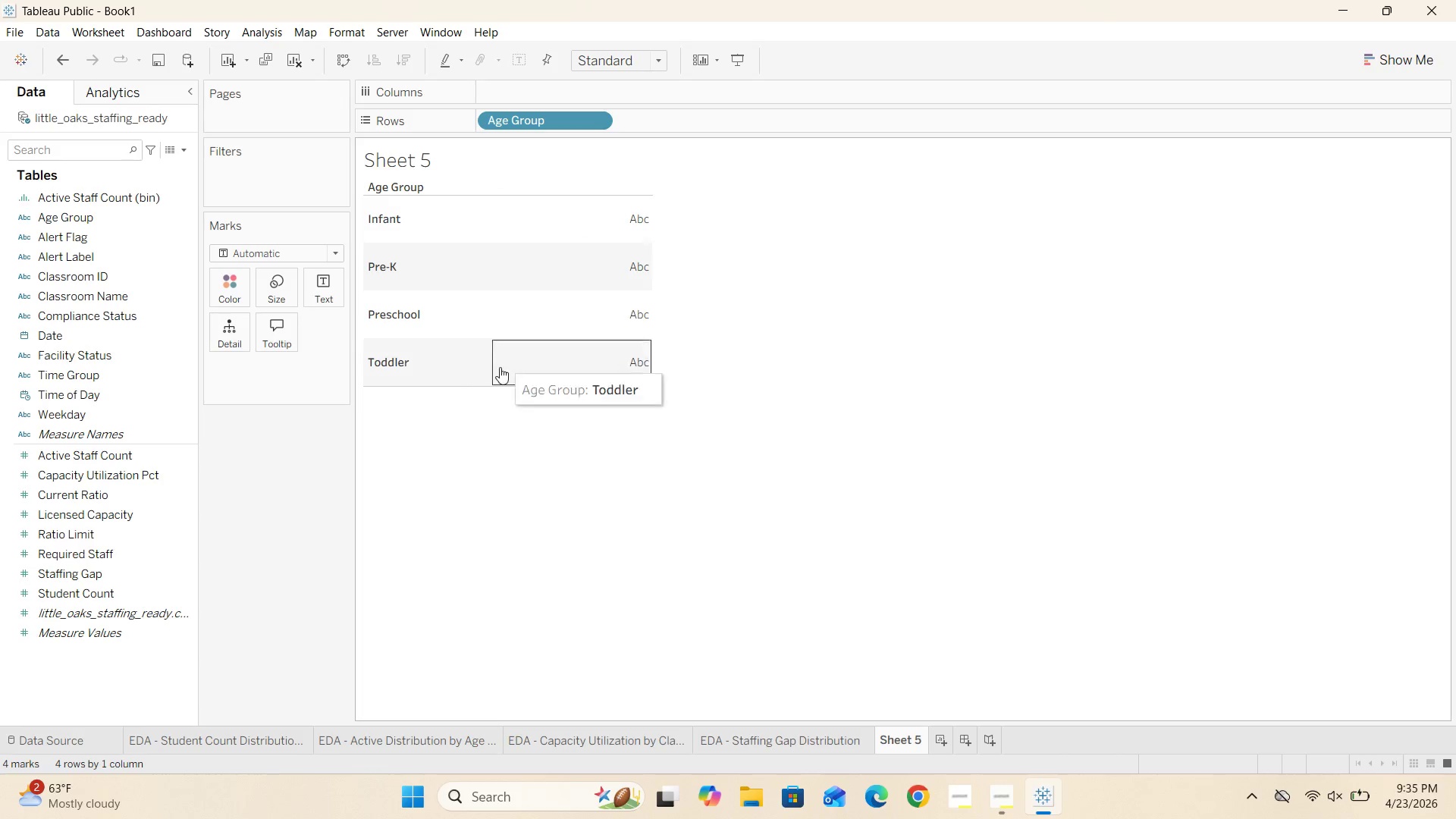 
left_click([494, 415])
 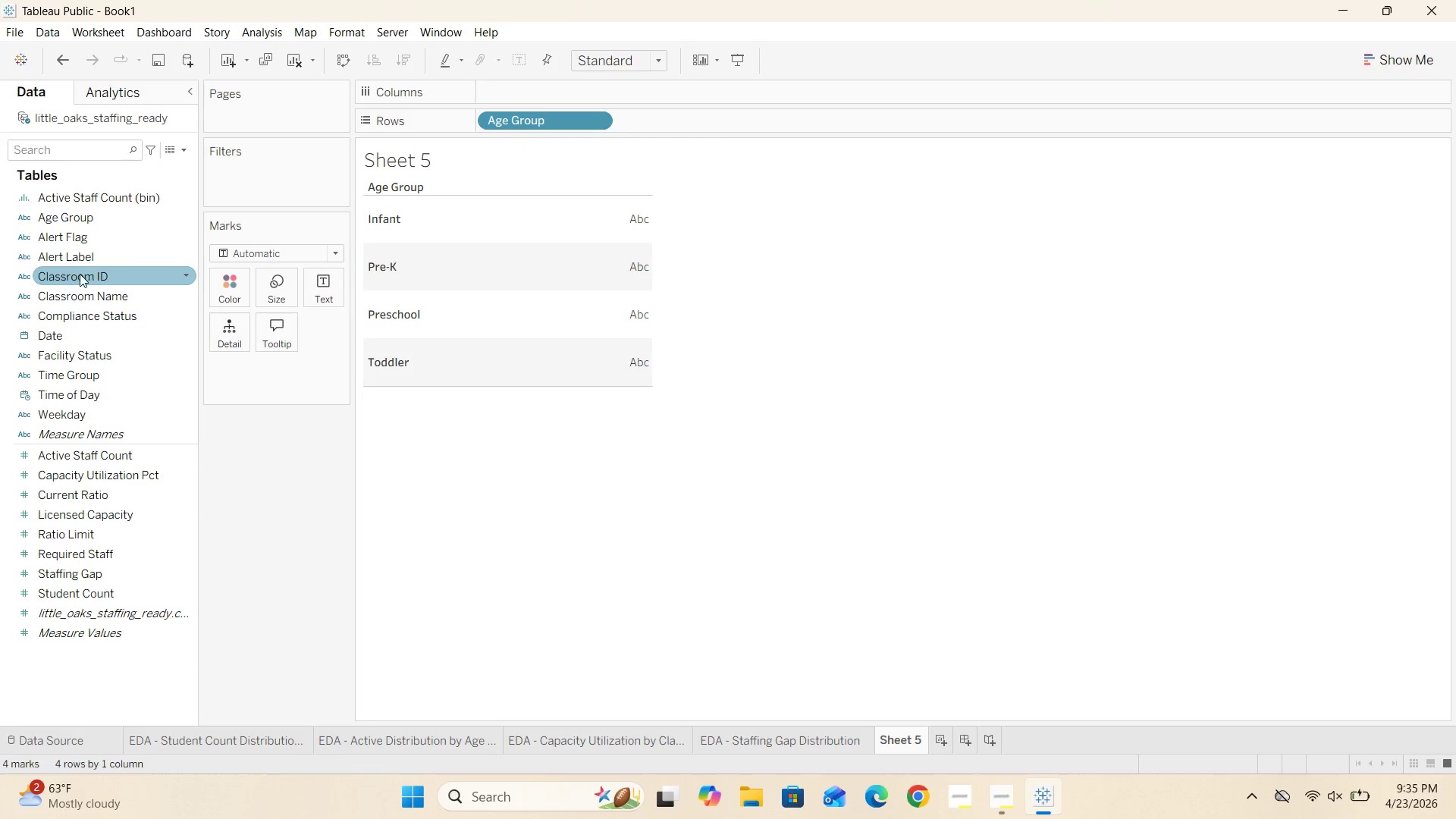 
wait(8.5)
 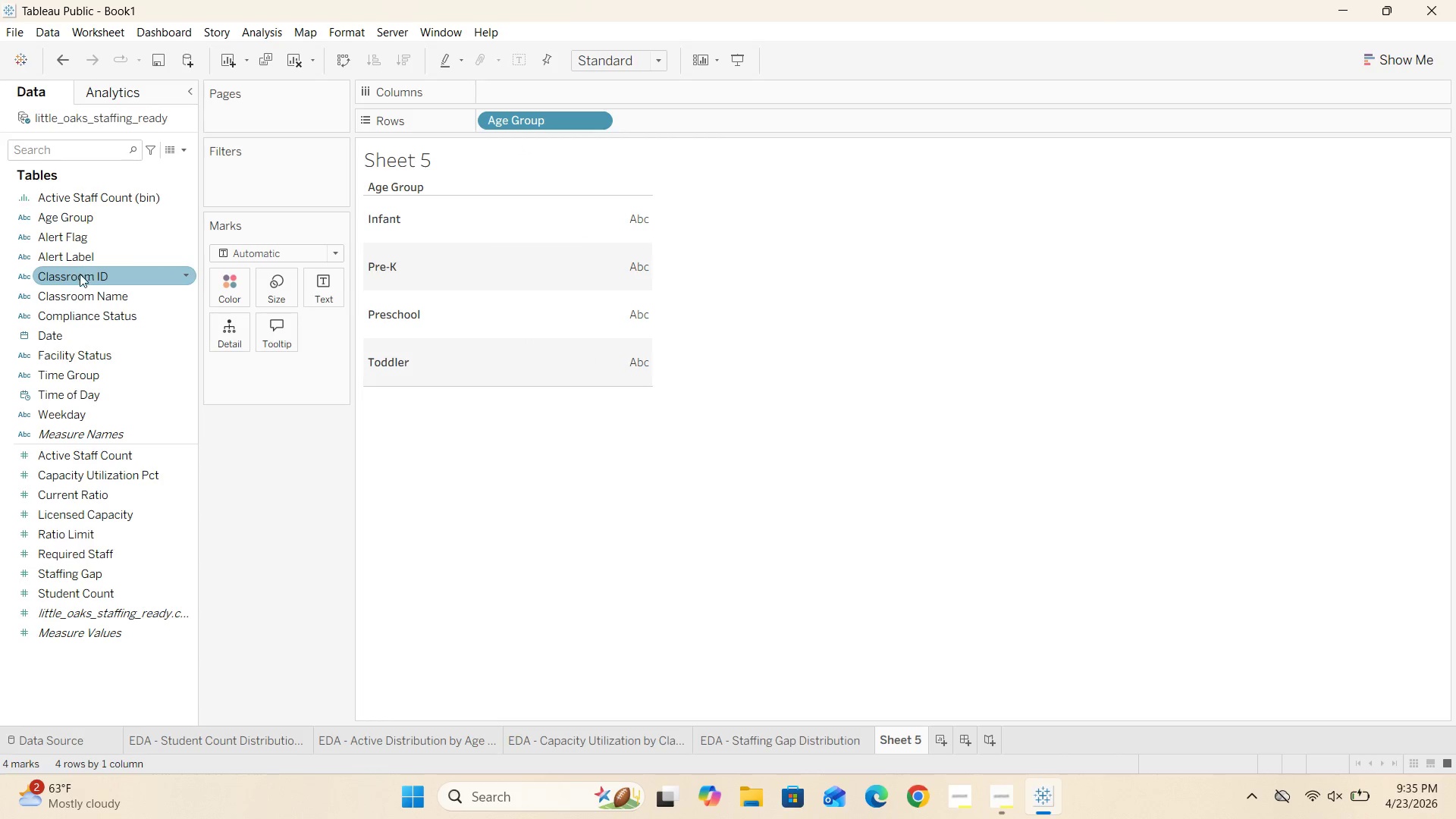 
scroll: coordinate [78, 468], scroll_direction: up, amount: 1.0
 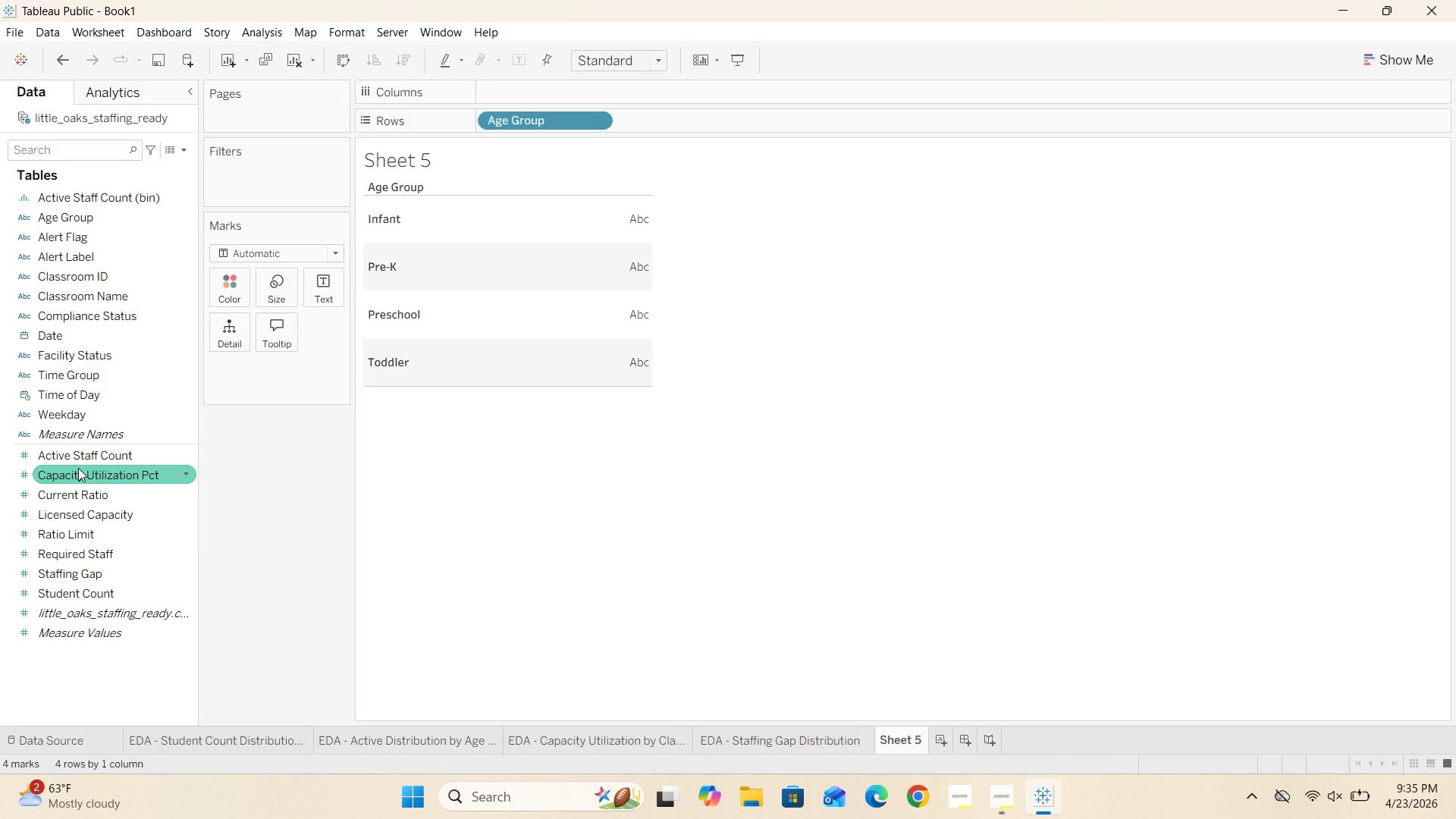 
scroll: coordinate [78, 468], scroll_direction: down, amount: 1.0
 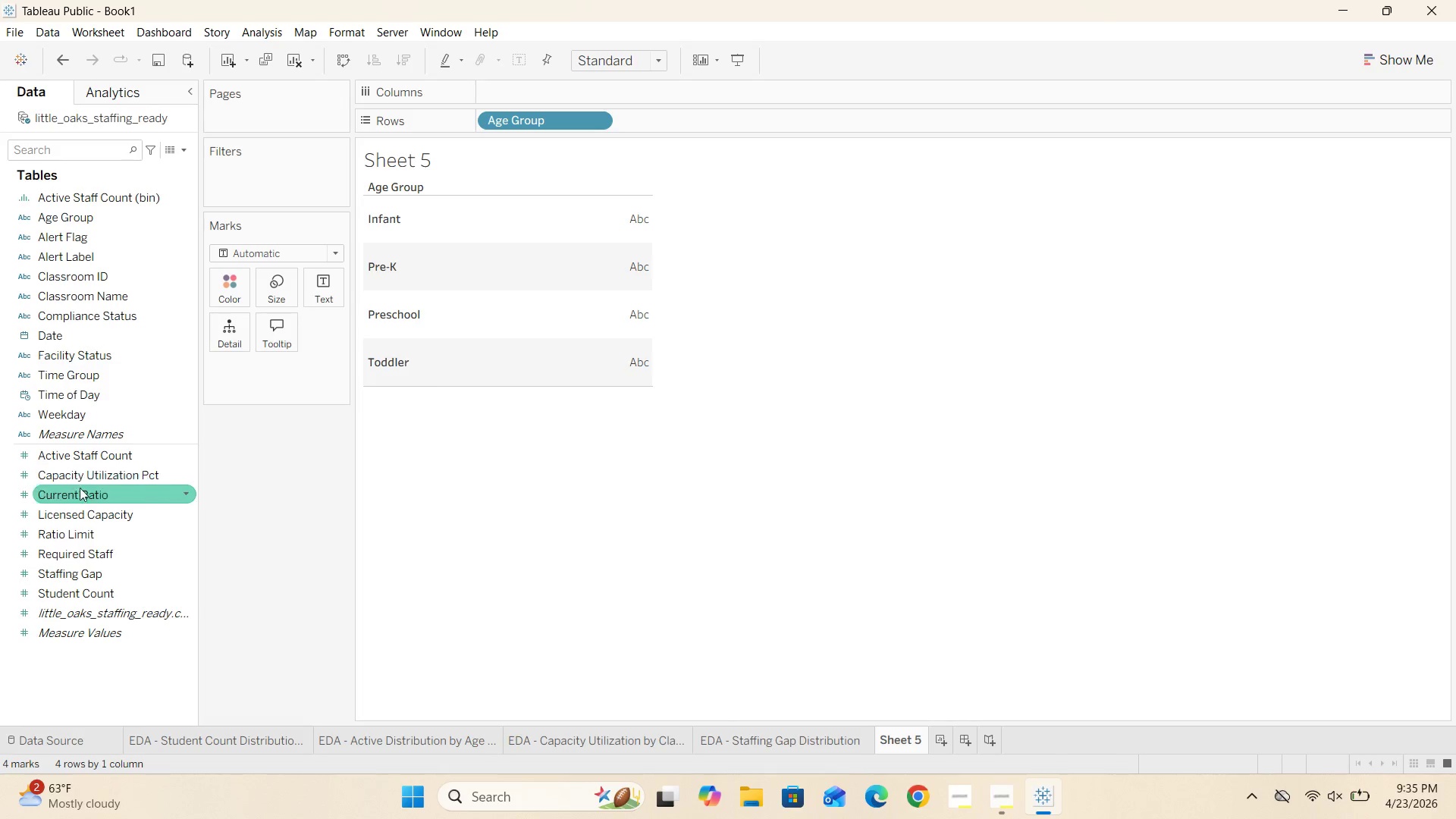 
left_click_drag(start_coordinate=[100, 554], to_coordinate=[559, 94])
 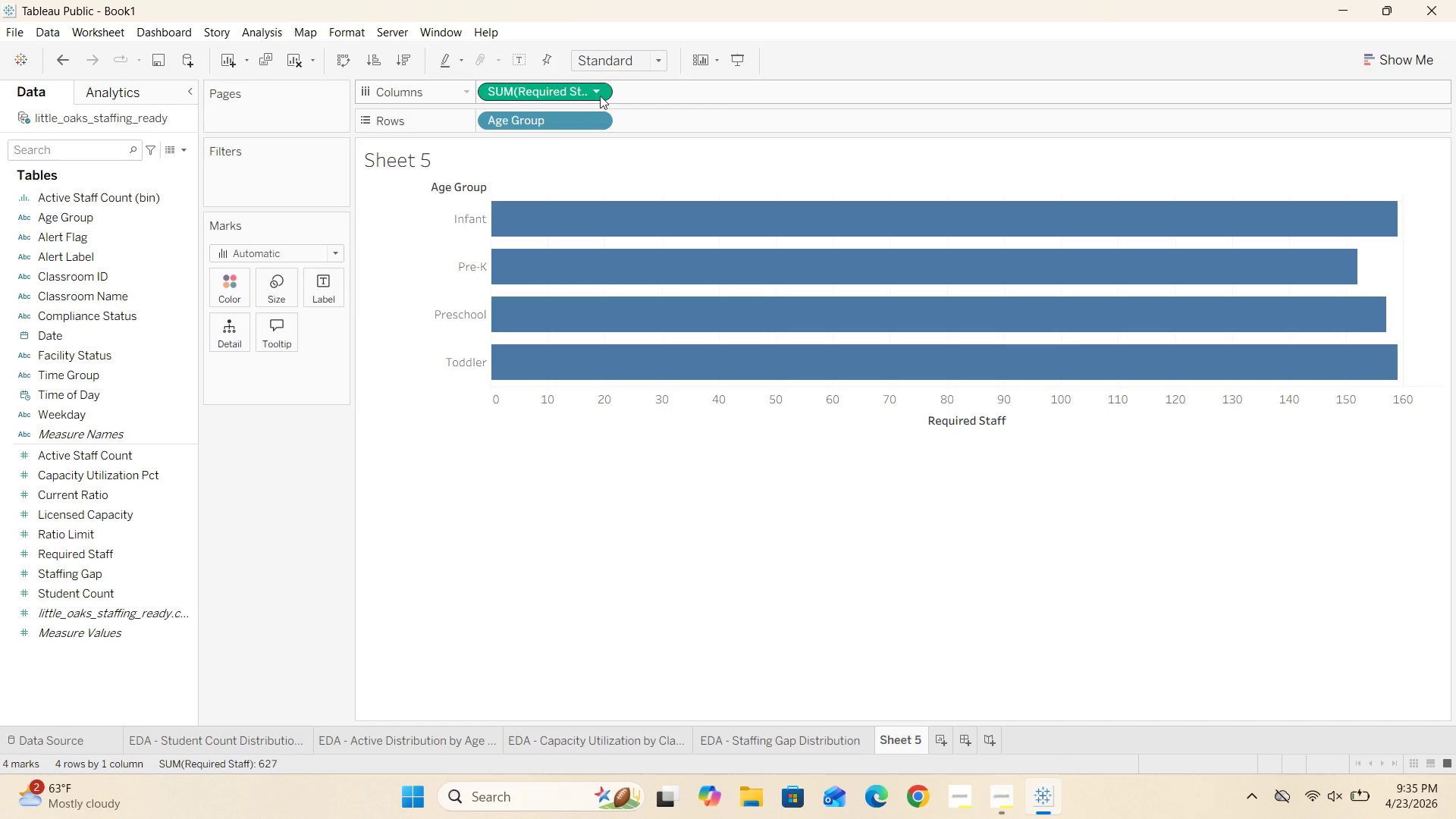 
left_click([600, 96])
 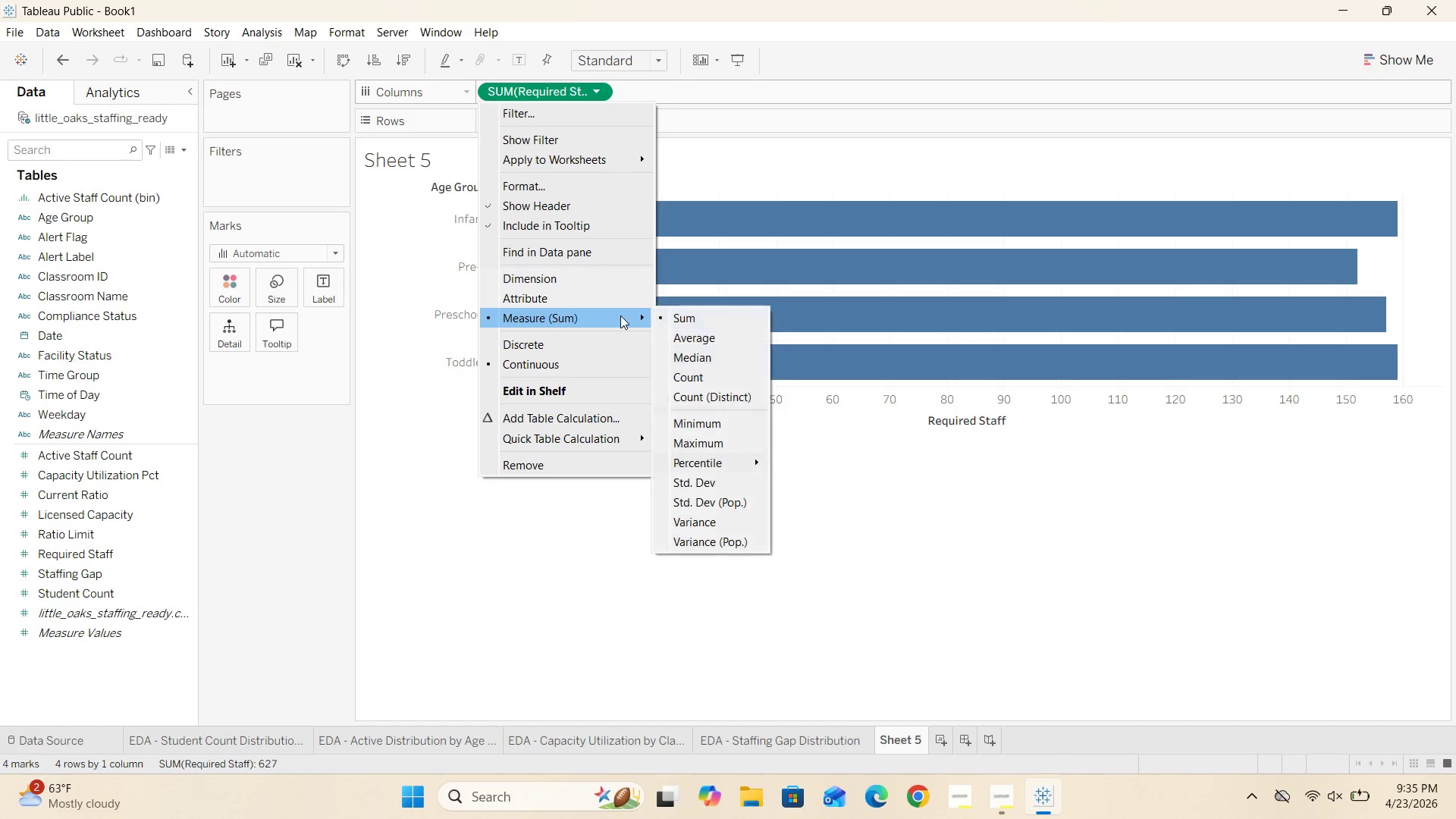 
left_click([689, 335])
 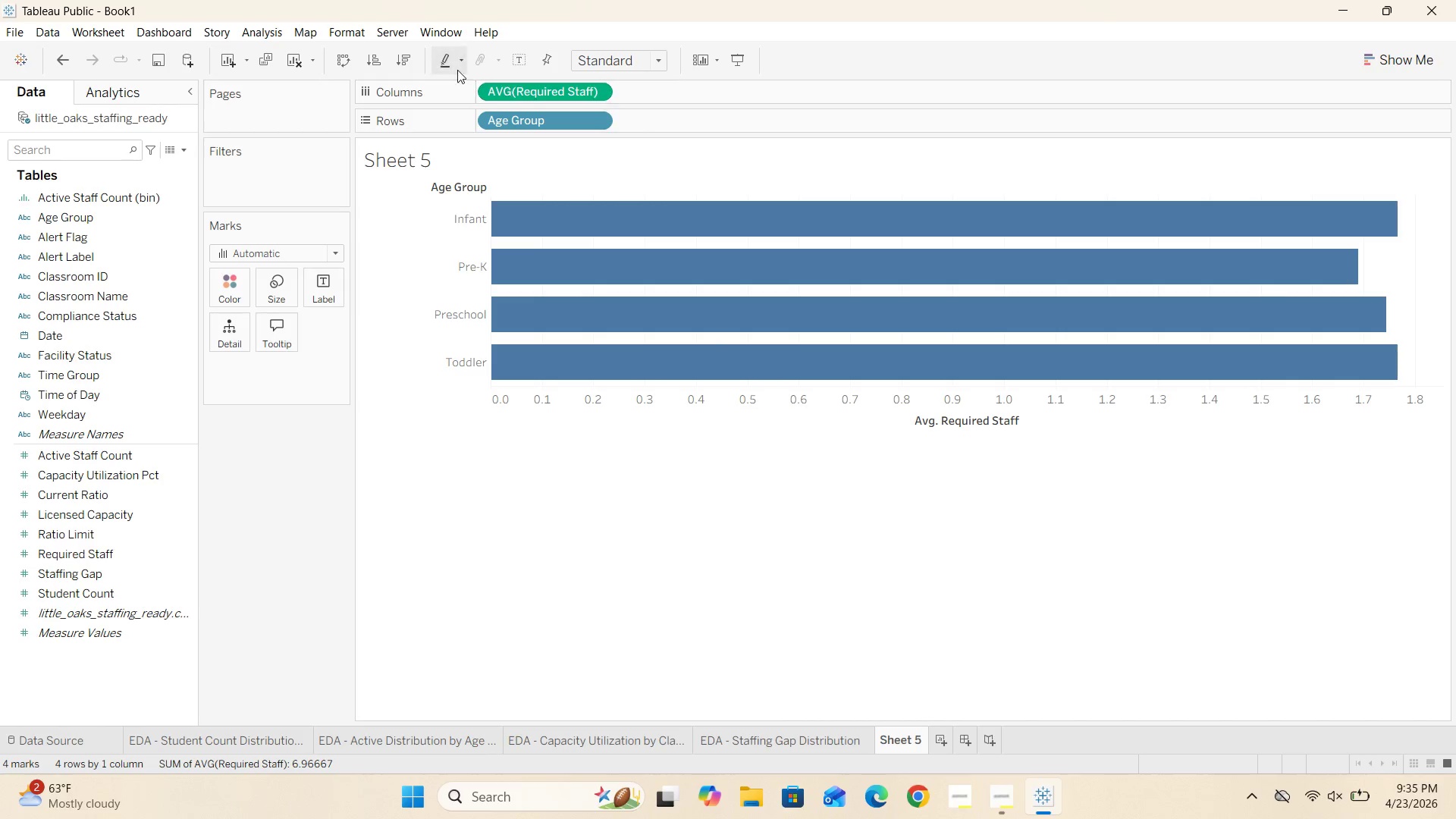 
left_click([399, 54])
 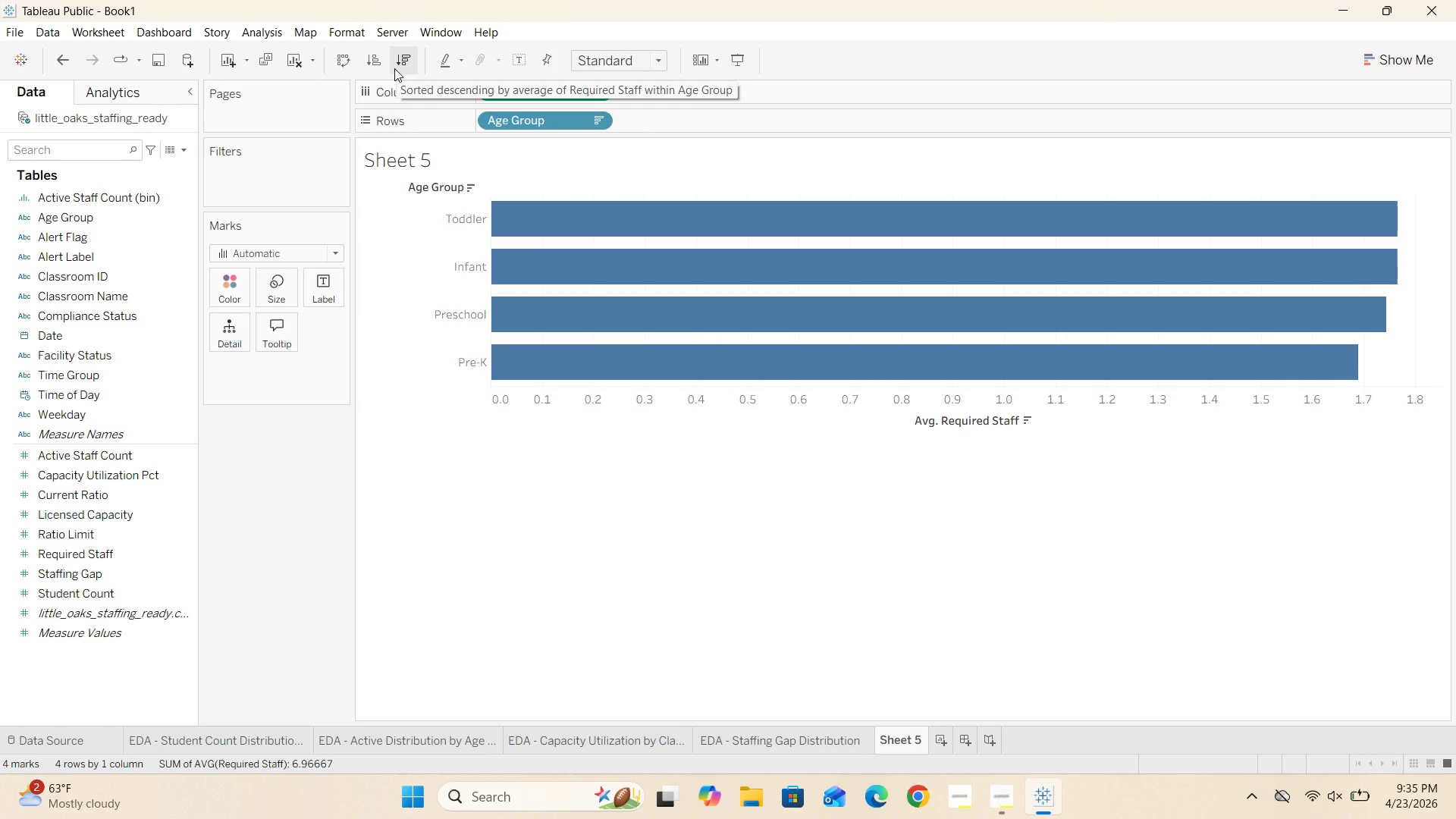 
mouse_move([325, 130])
 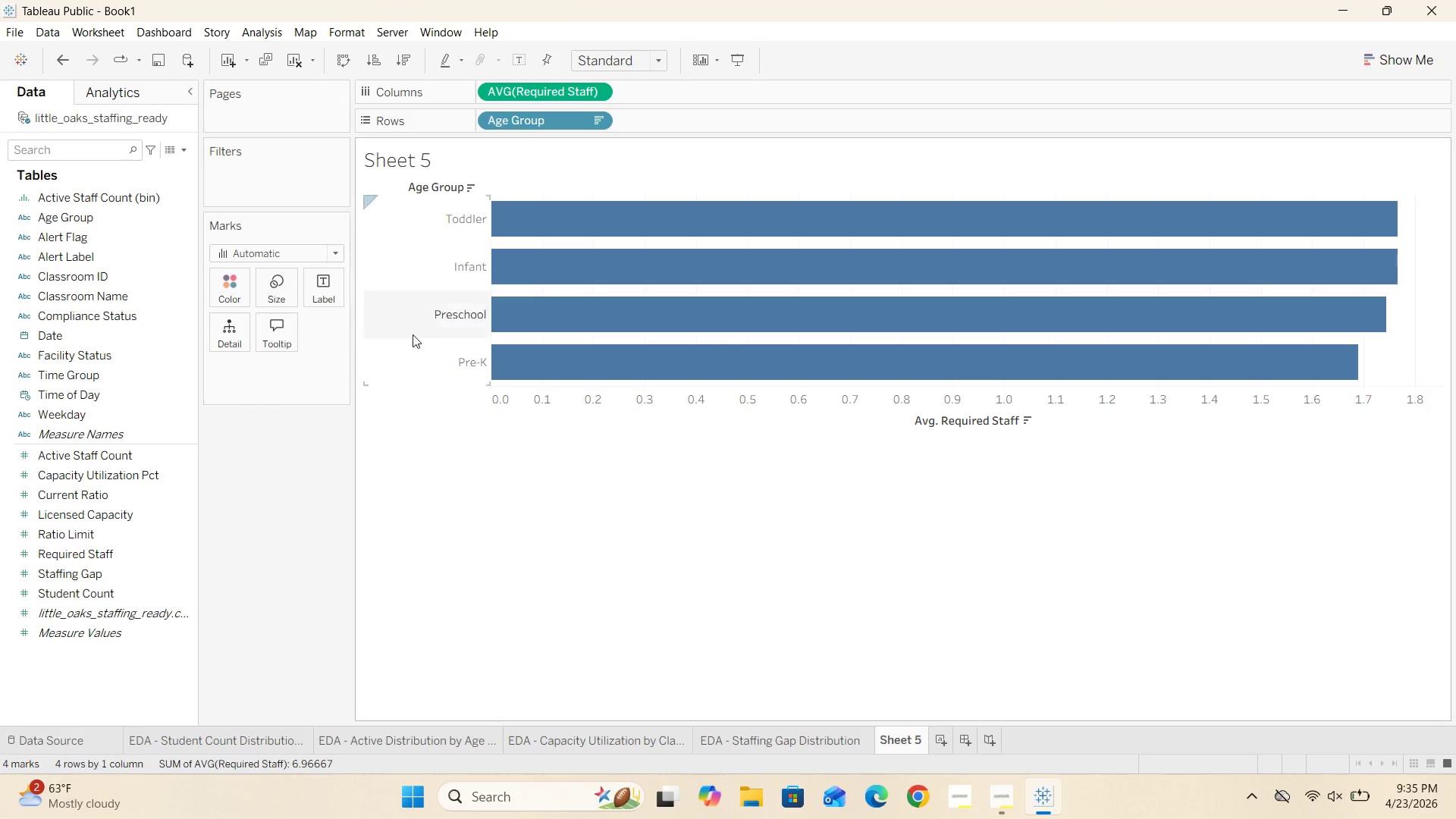 
double_click([935, 419])
 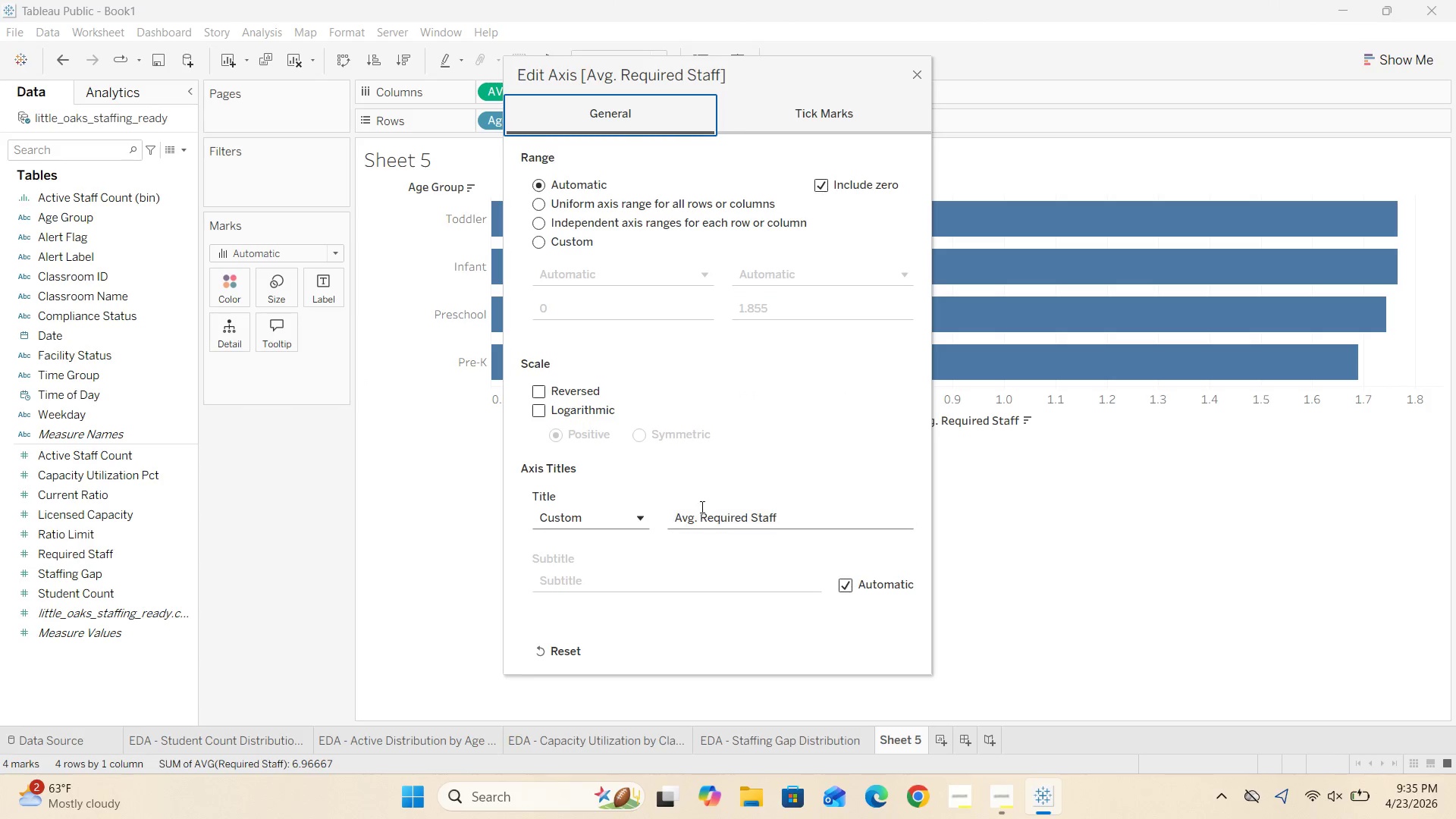 
left_click([698, 518])
 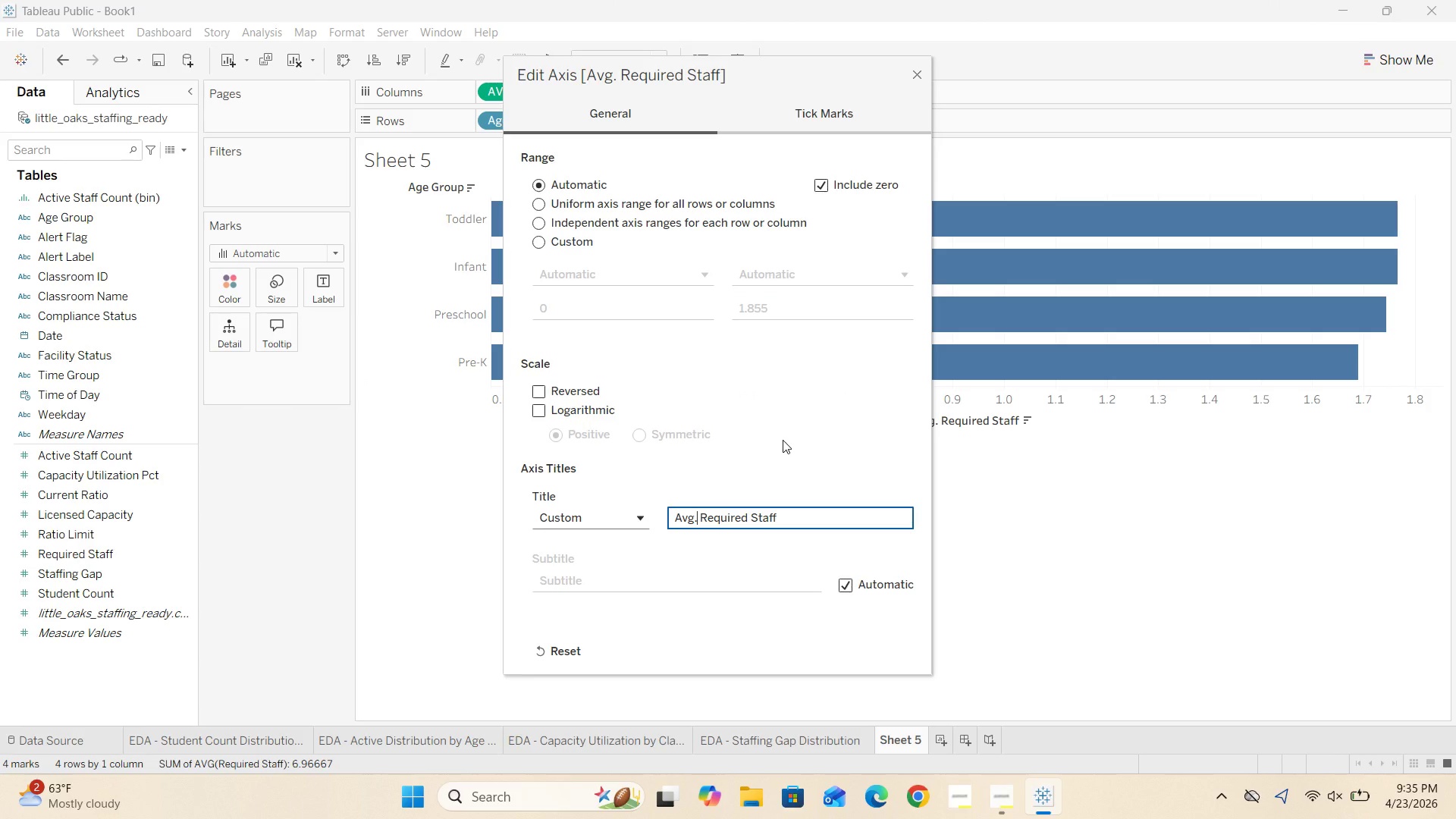 
key(Backspace)
key(Backspace)
type(erage)
 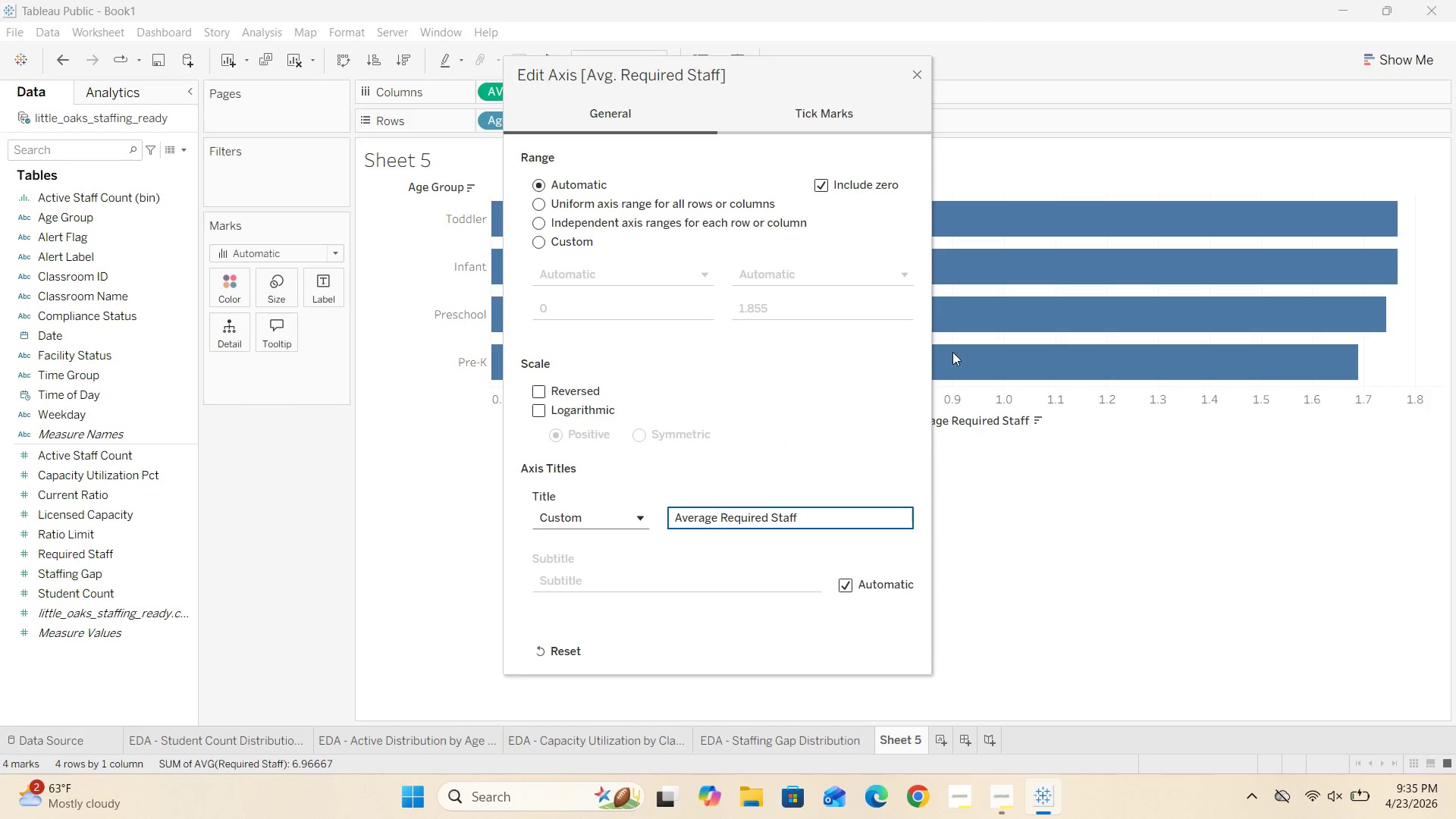 
left_click([923, 81])
 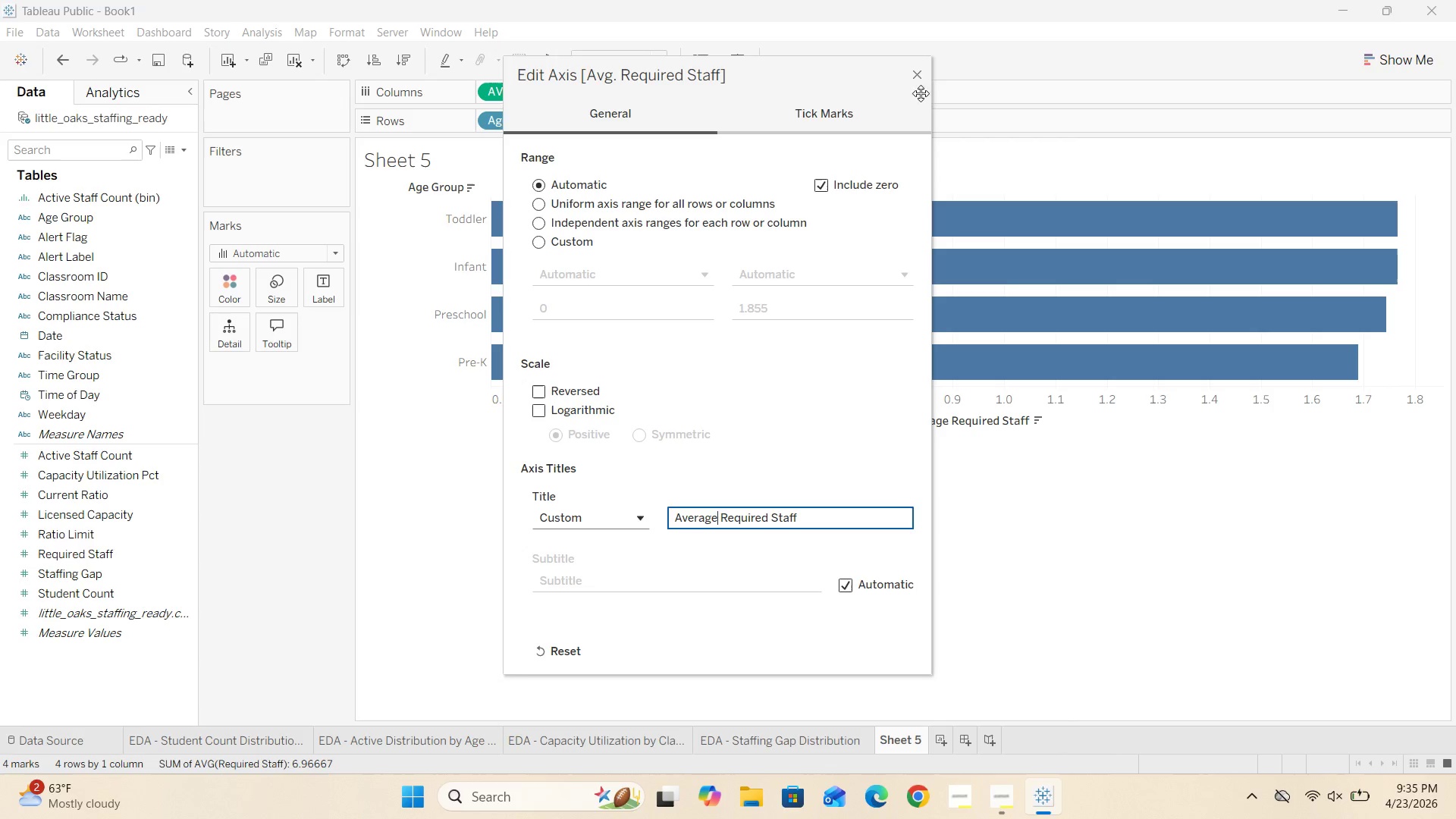 
left_click([920, 75])
 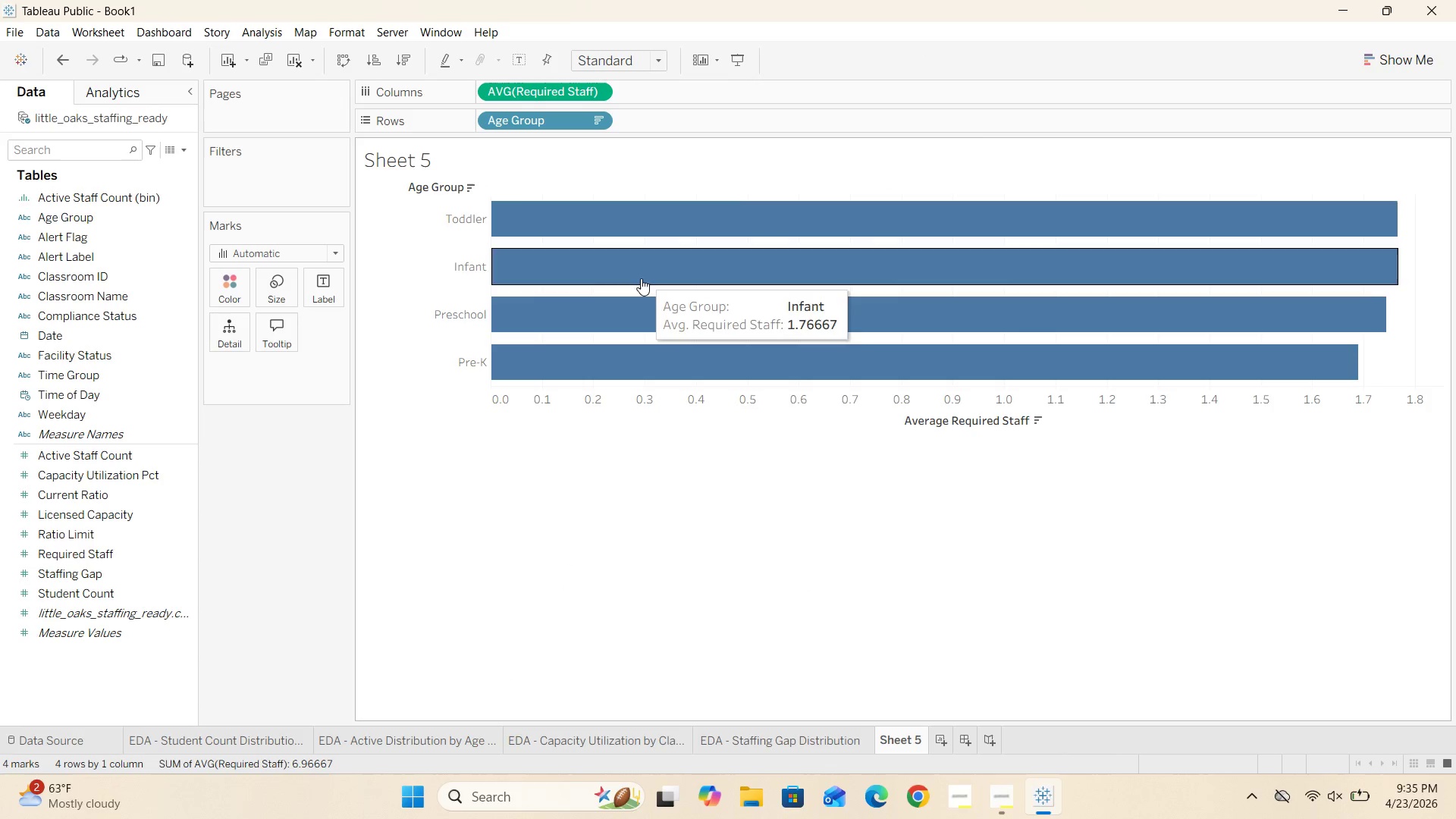 
left_click([572, 744])
 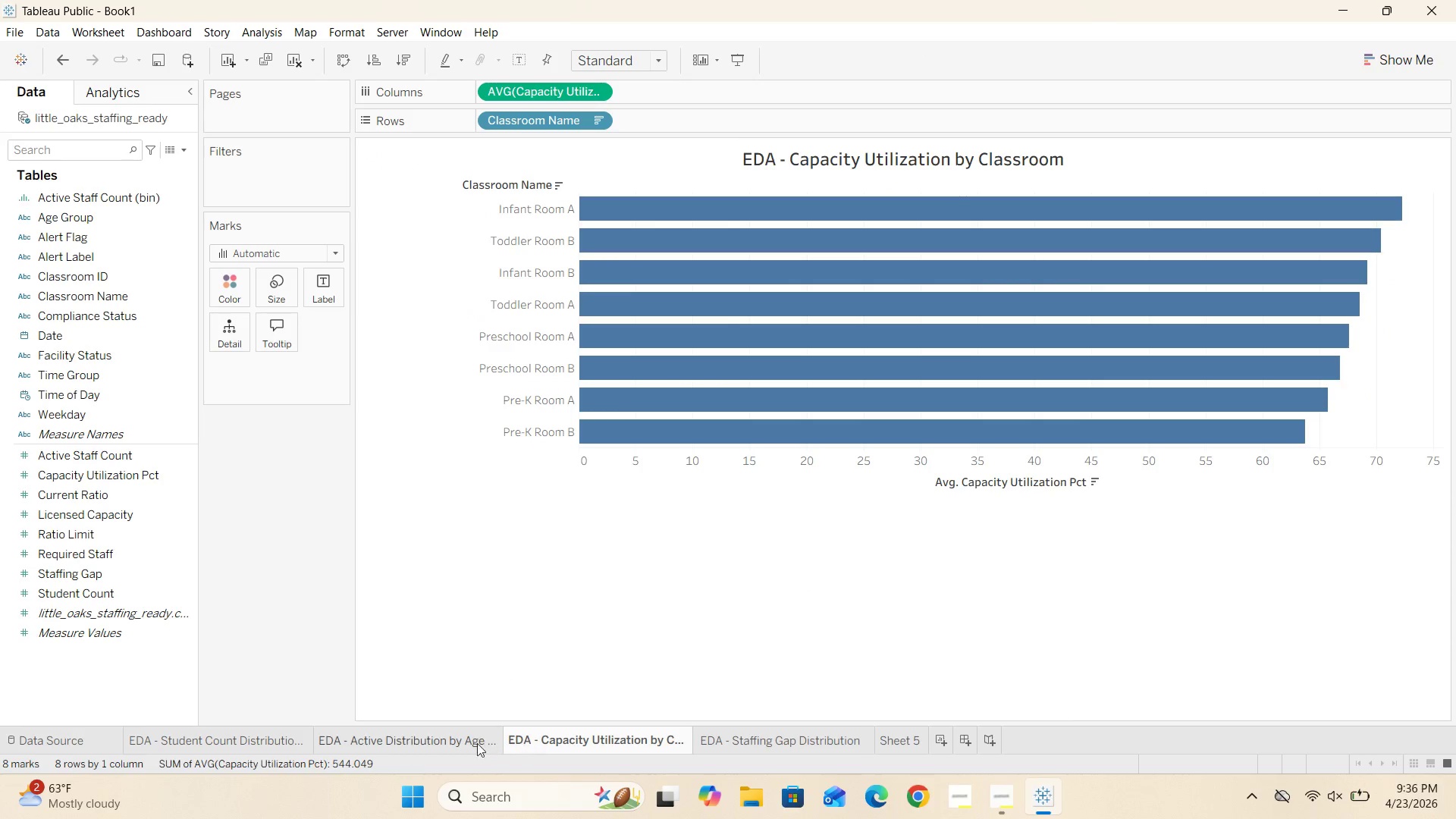 
left_click([421, 728])
 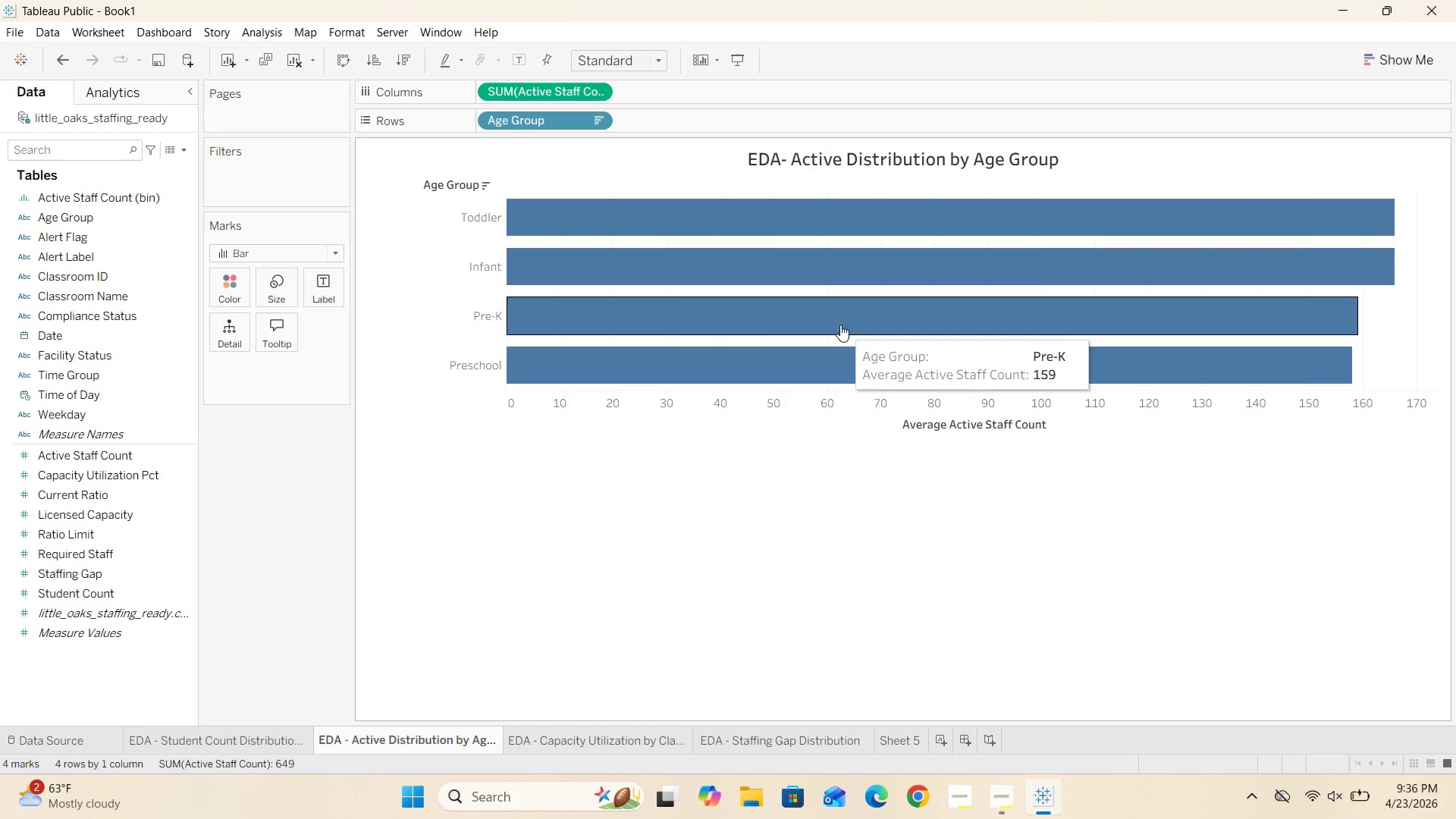 
wait(5.33)
 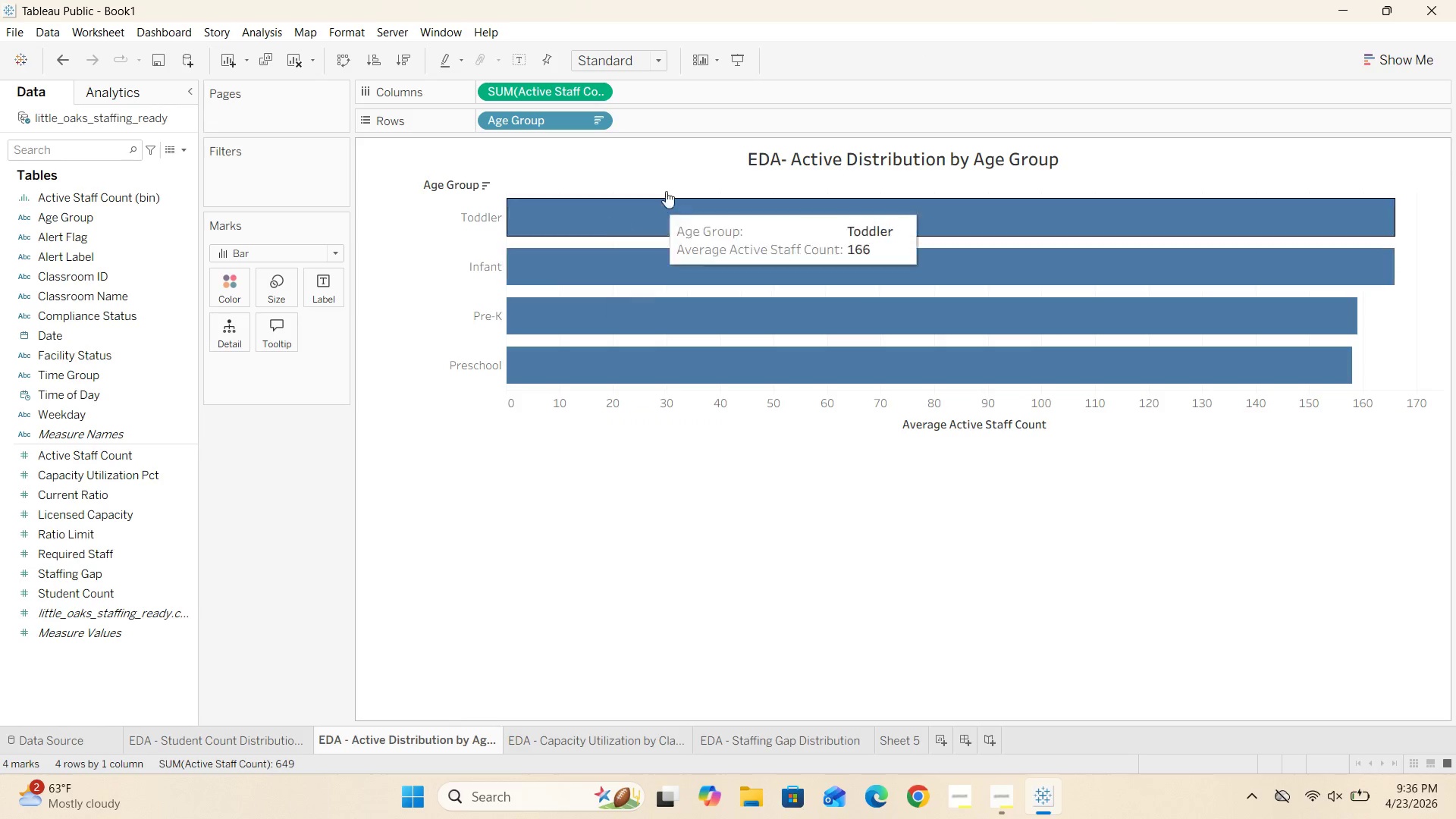 
left_click([902, 742])
 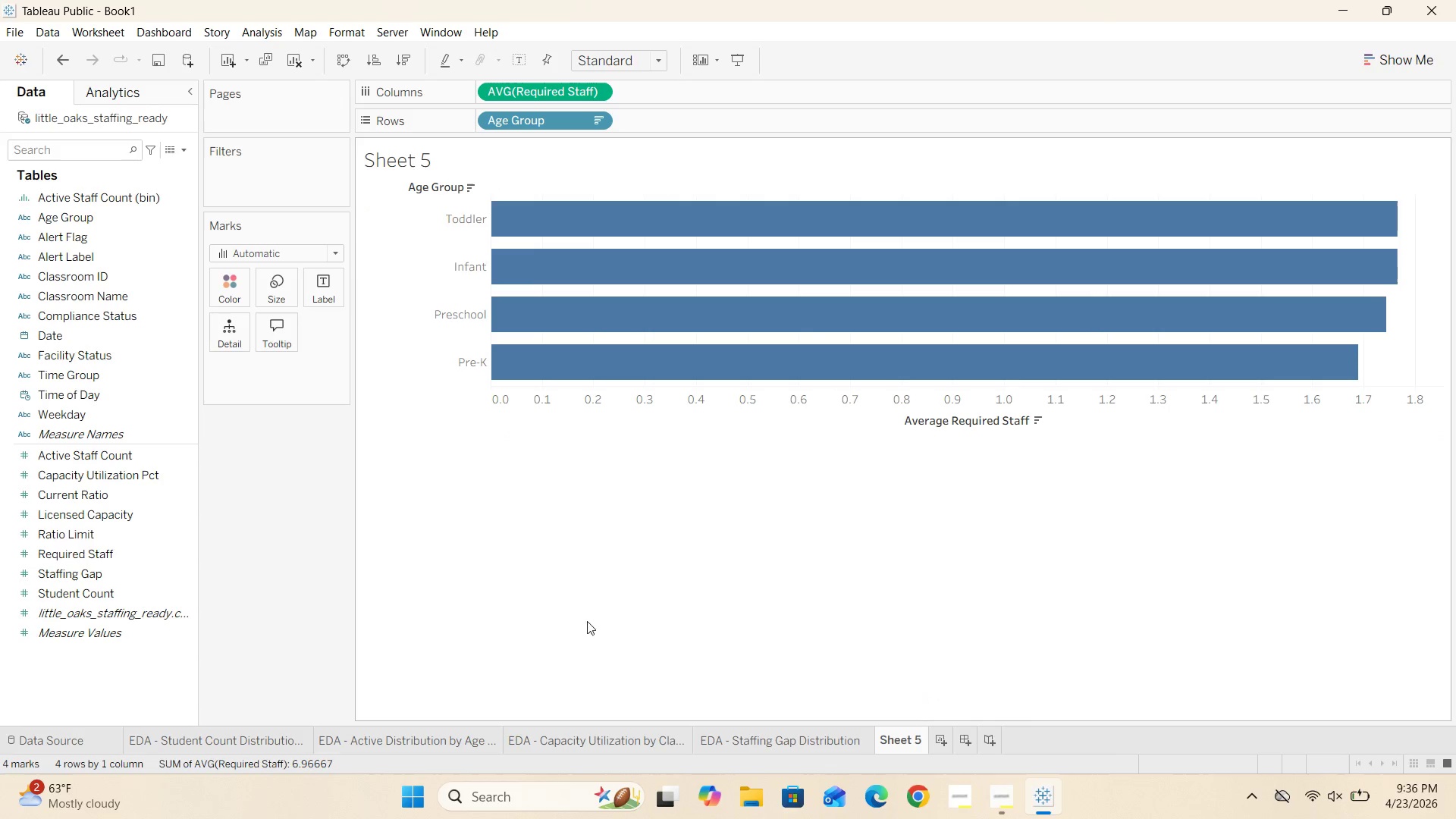 
left_click([450, 742])
 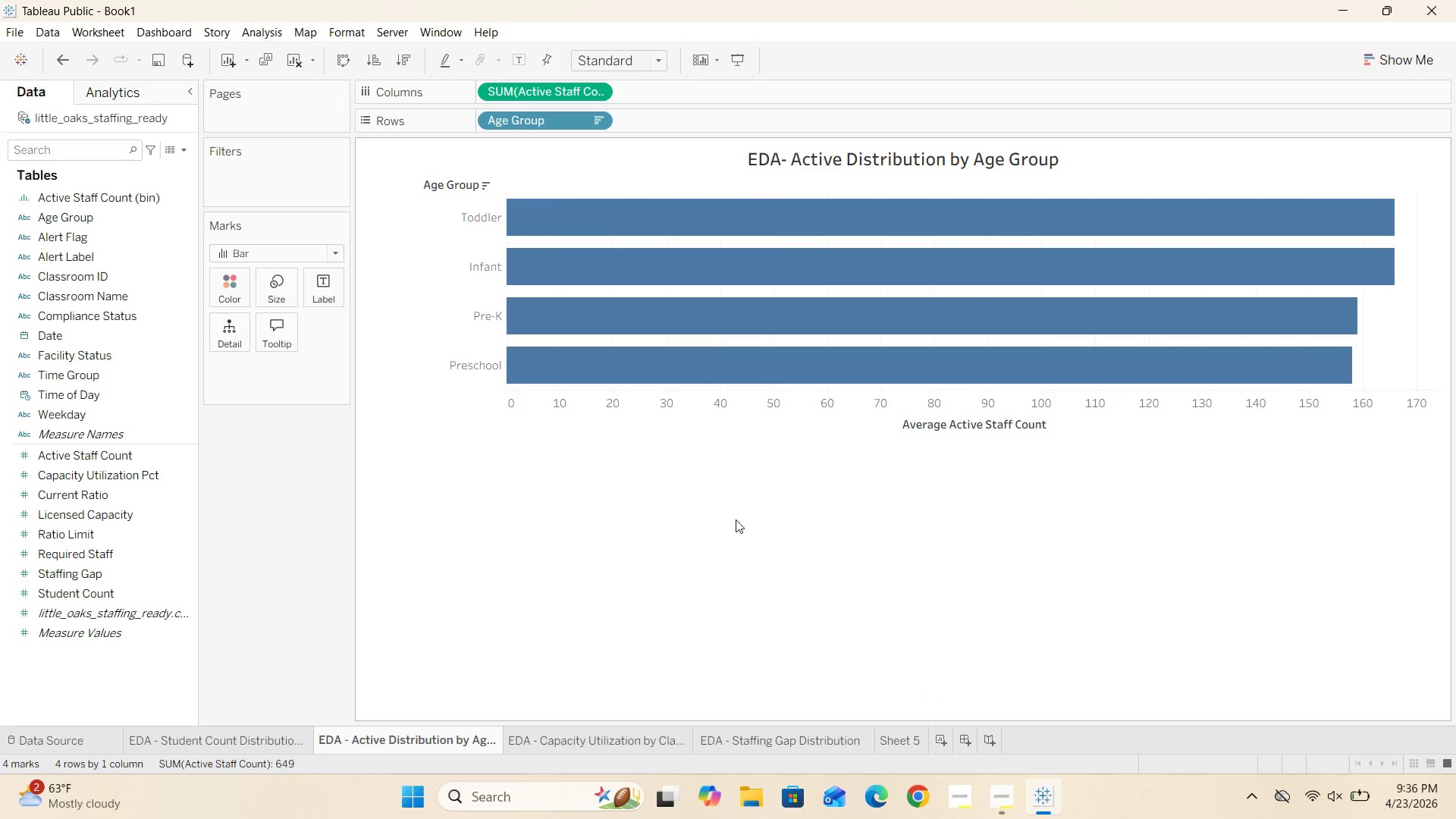 
left_click([905, 748])
 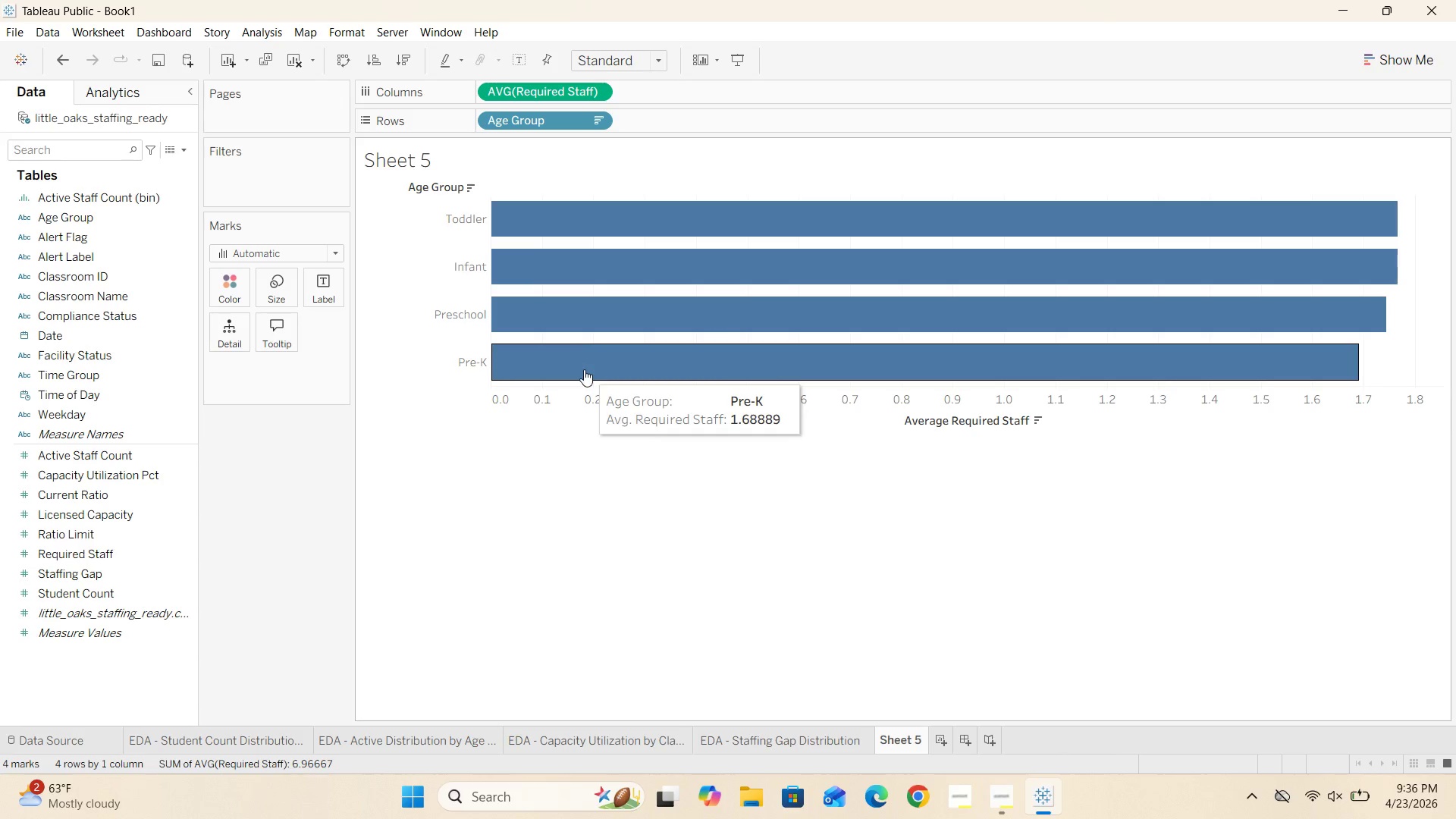 
wait(9.03)
 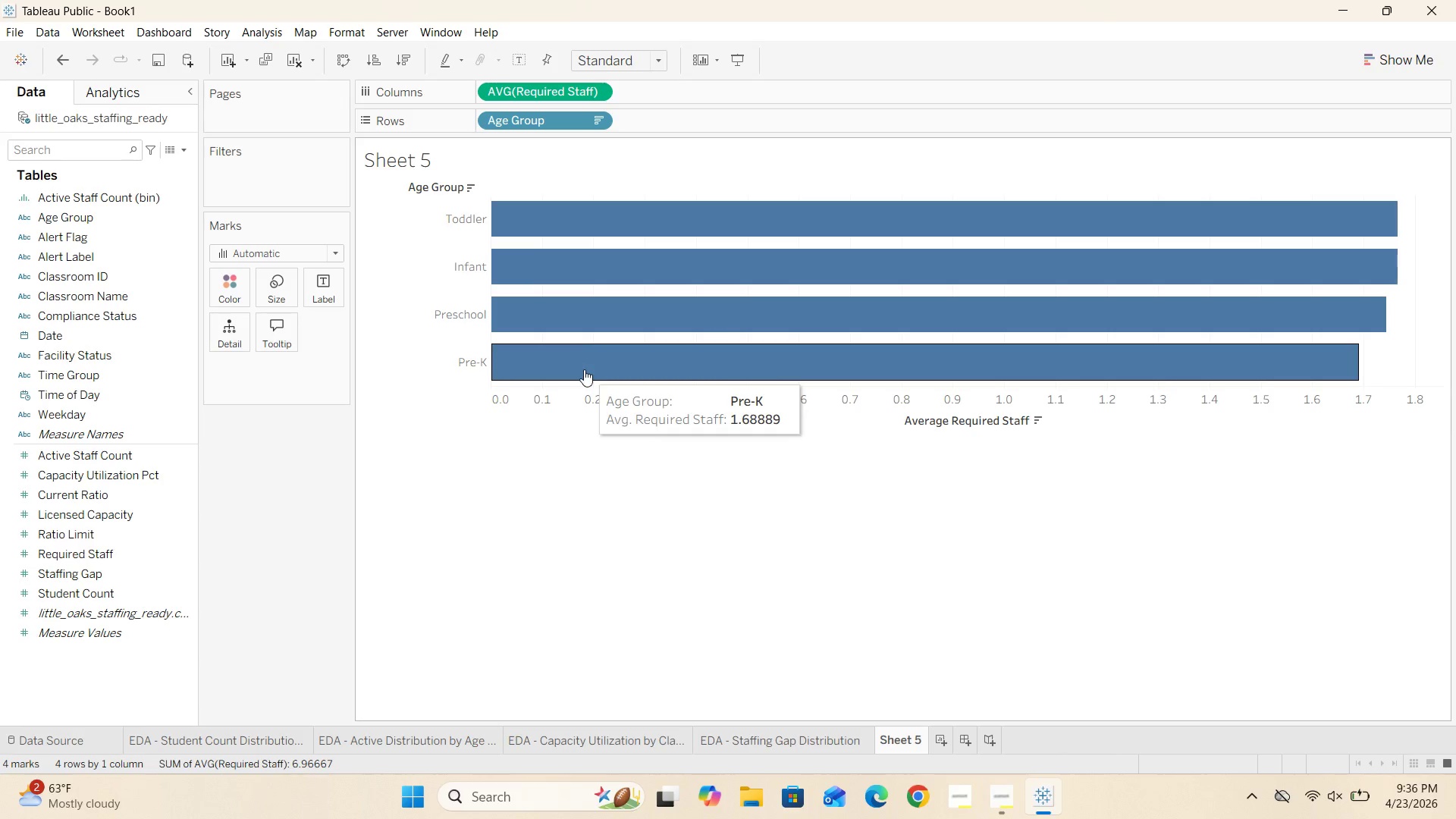 
double_click([421, 167])
 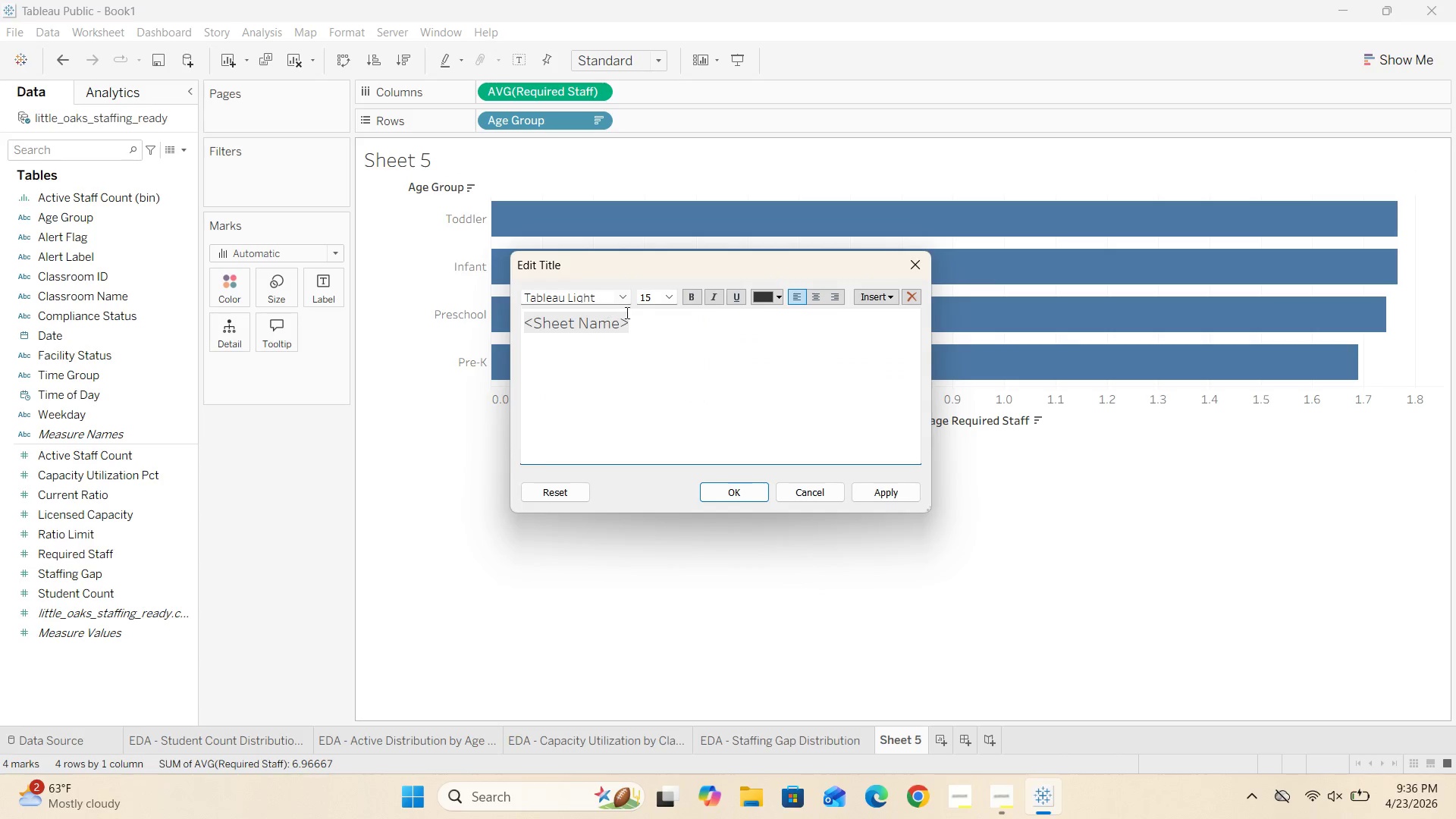 
left_click_drag(start_coordinate=[676, 328], to_coordinate=[509, 325])
 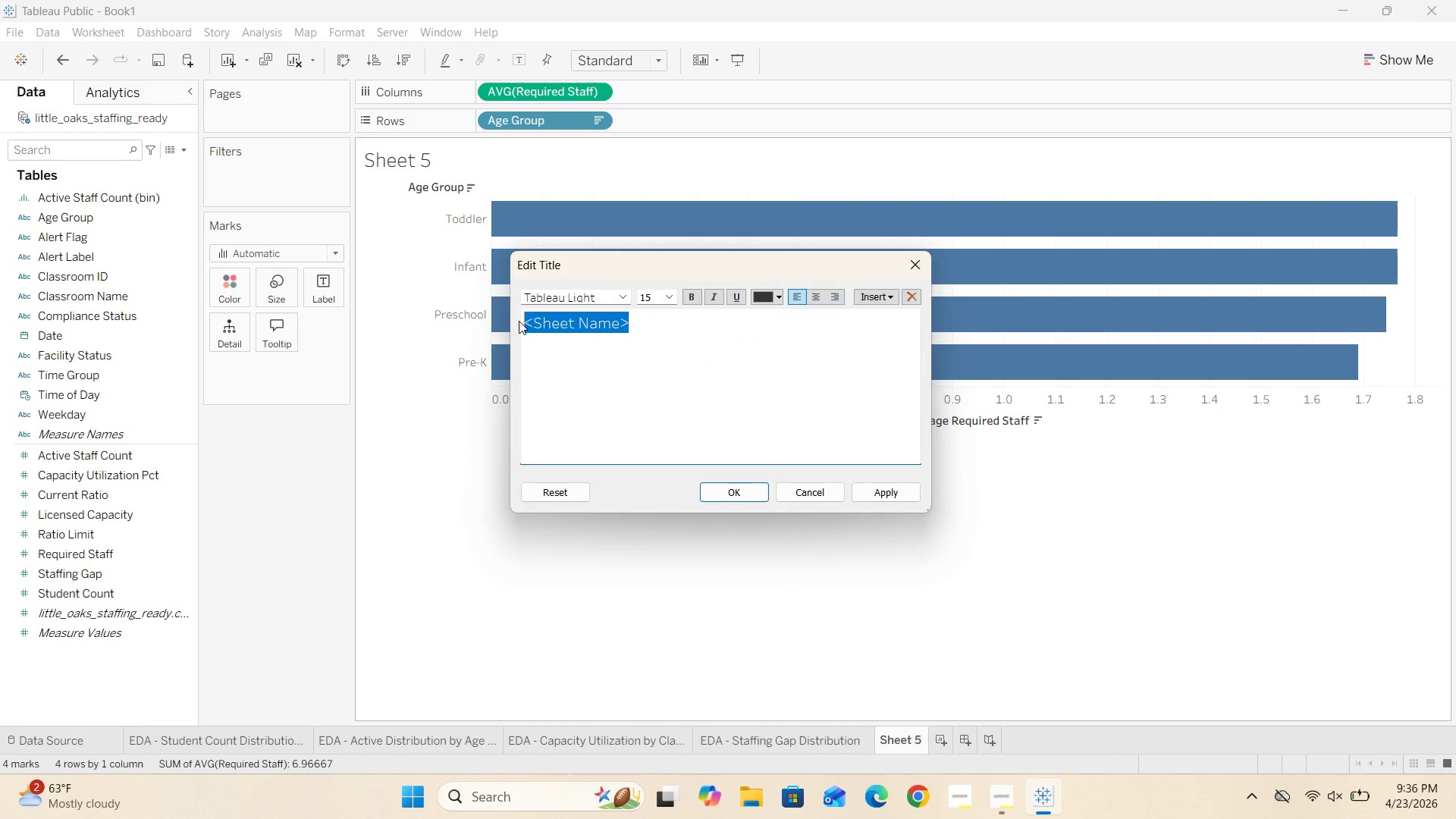 
key(Backspace)
 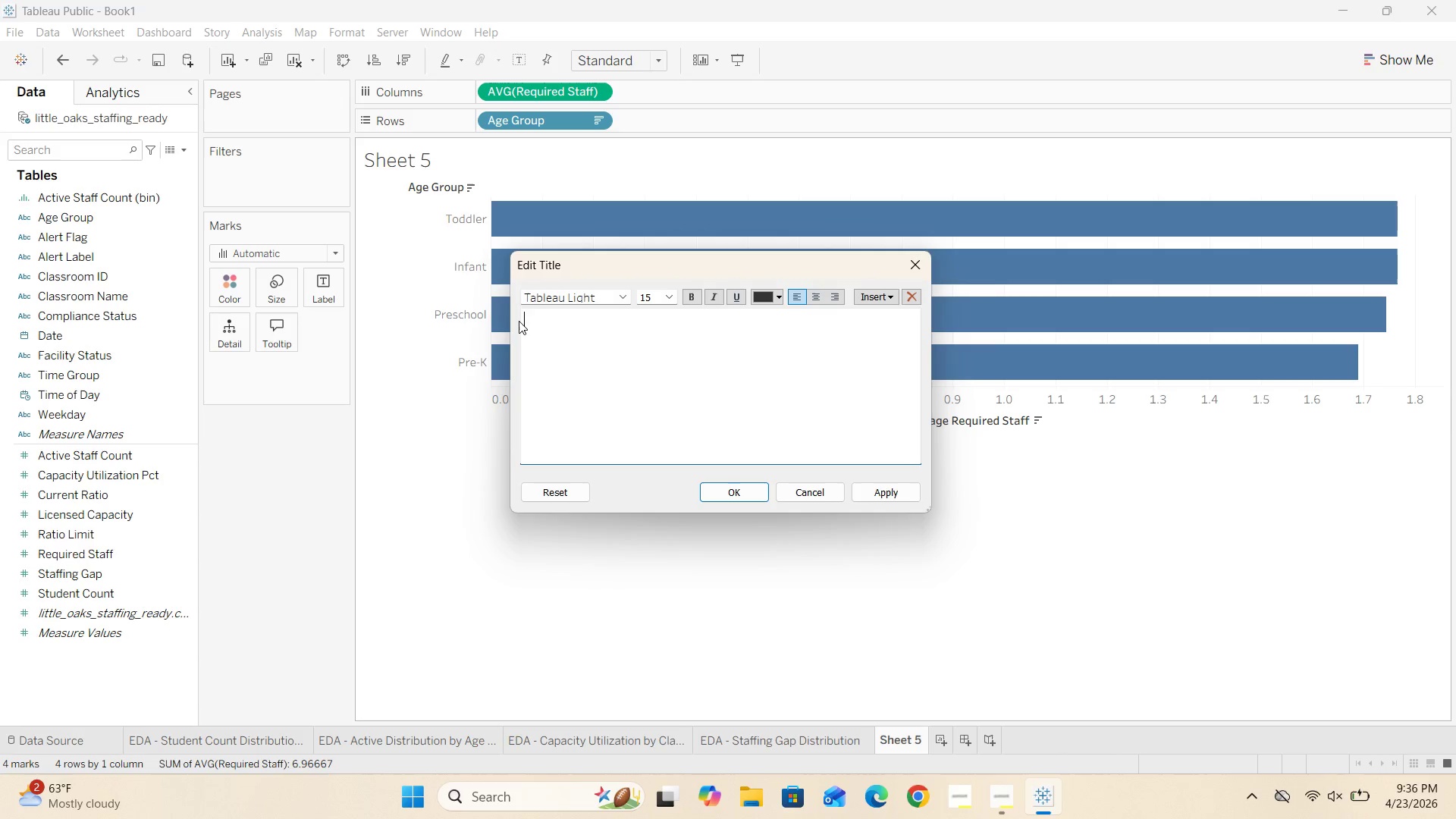 
wait(9.7)
 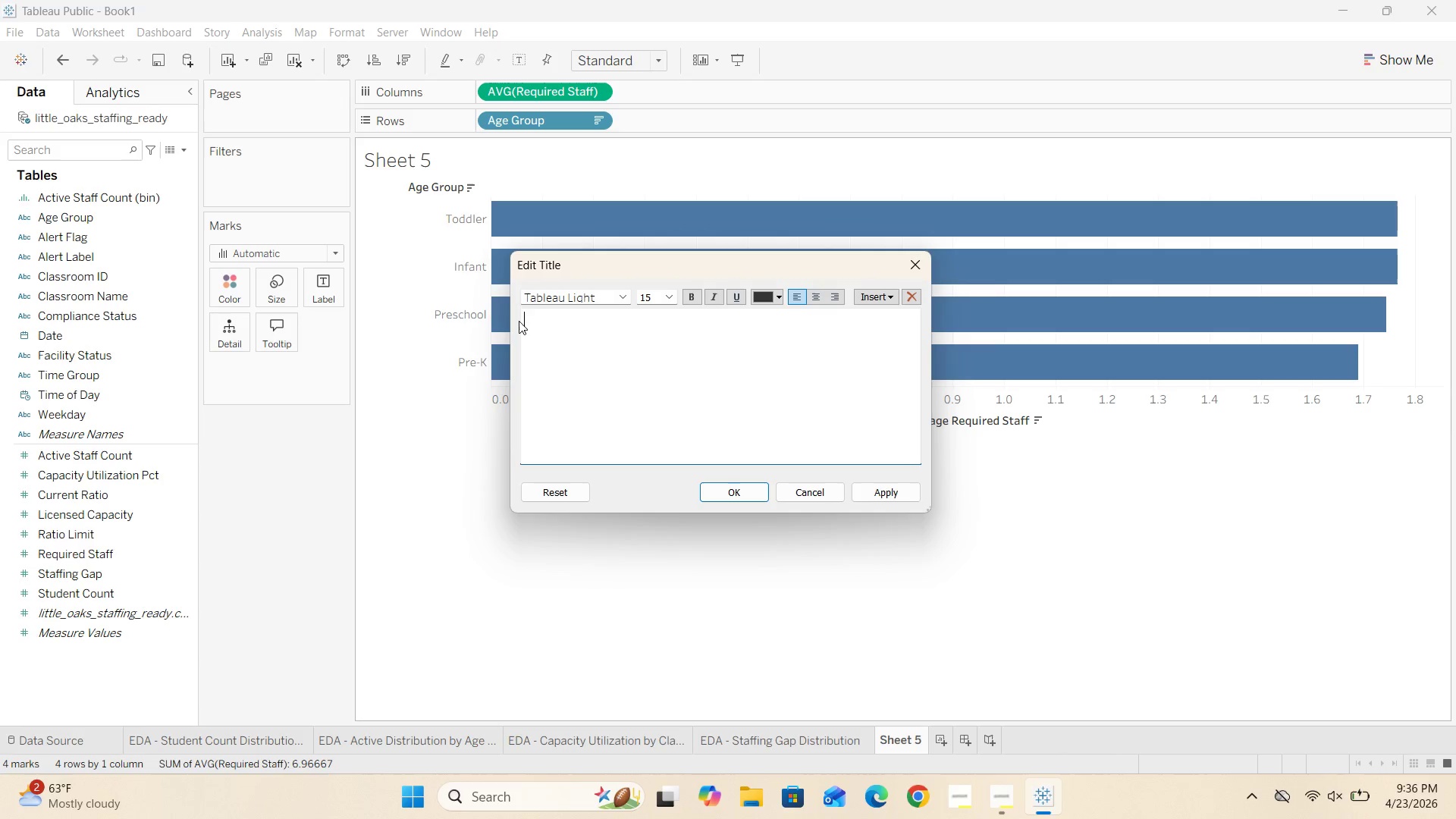 
type(Re)
key(Backspace)
key(Backspace)
type(EDA - Required Staff )
 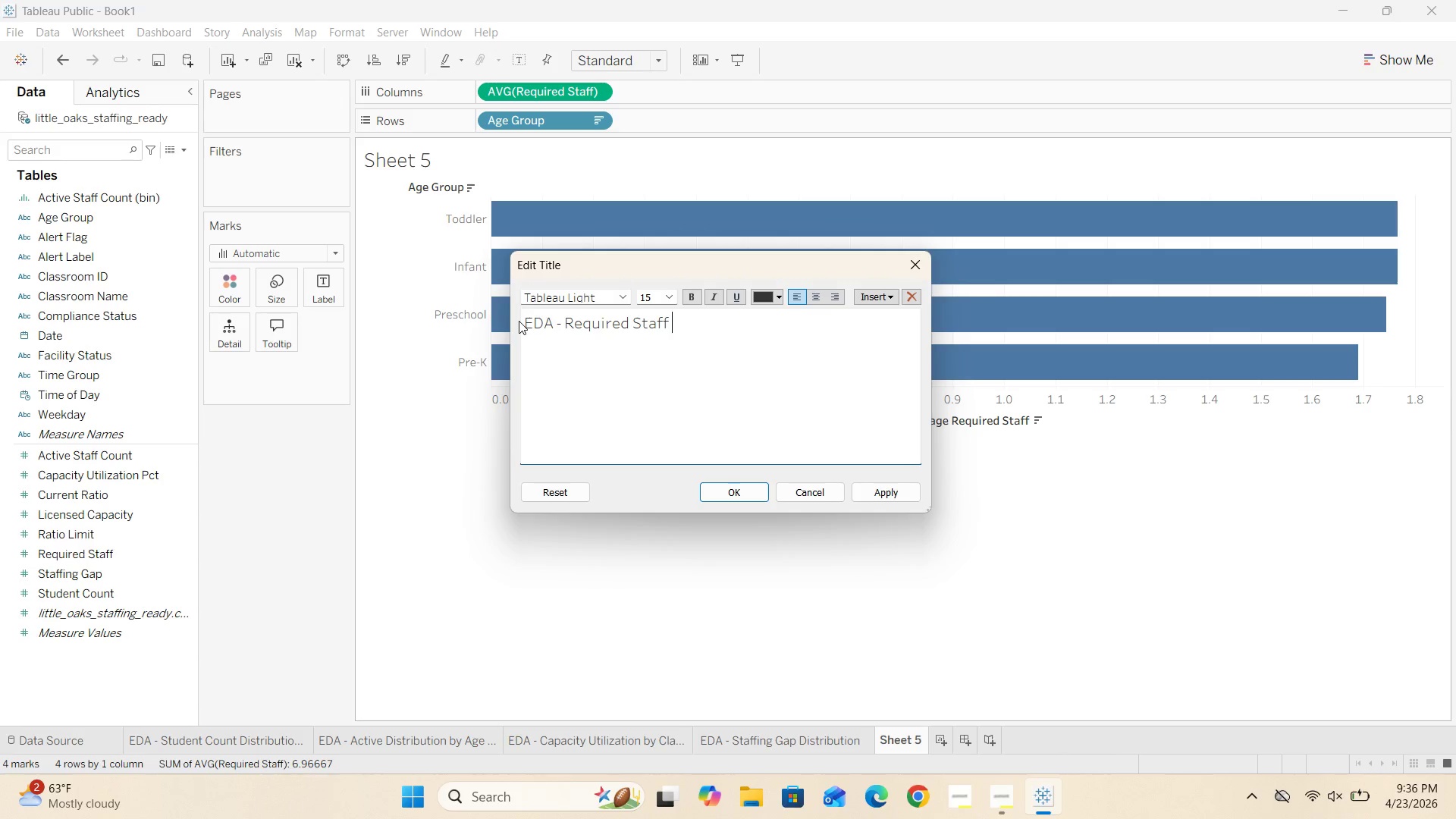 
wait(7.52)
 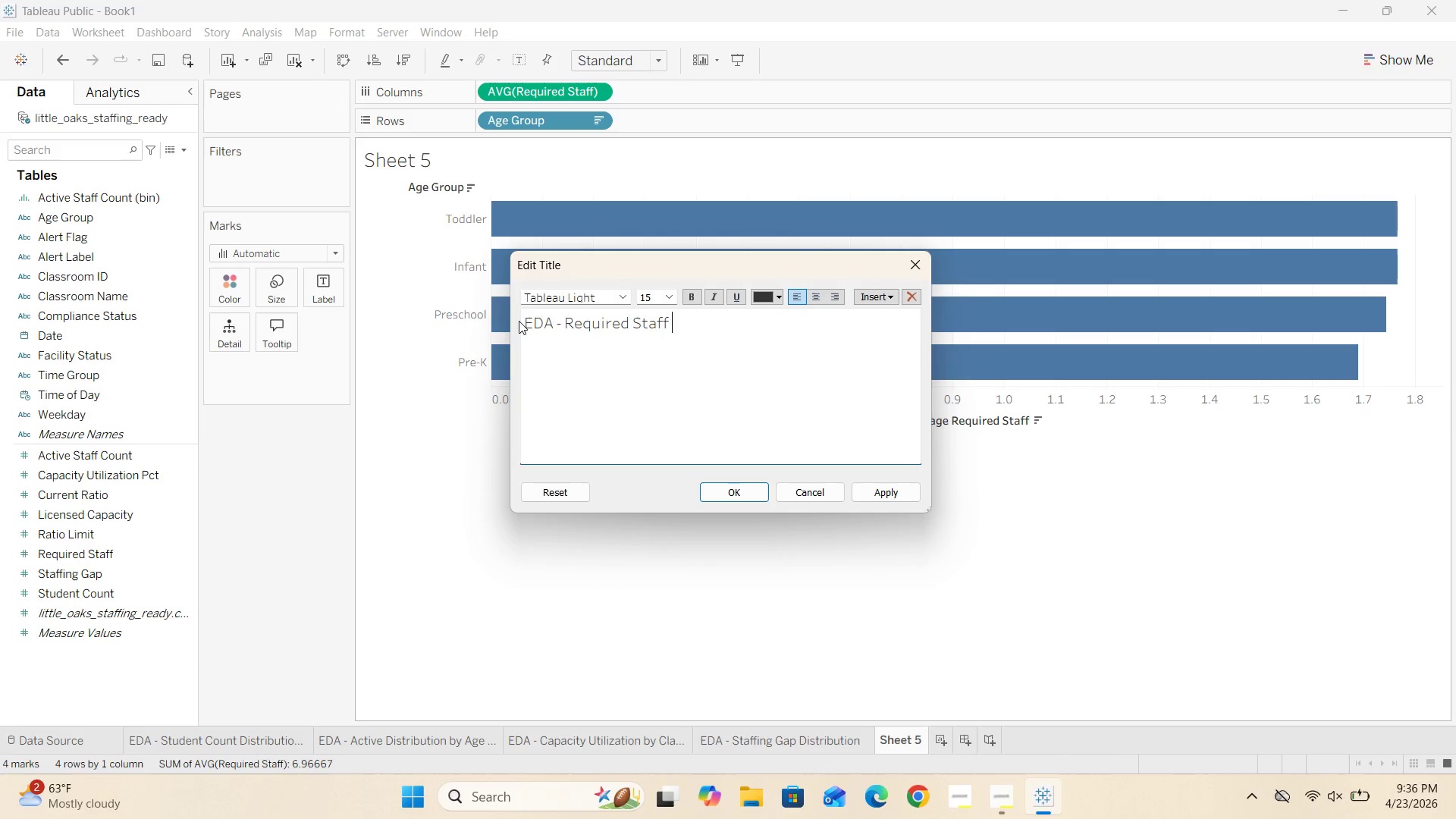 
type(b Age Group)
 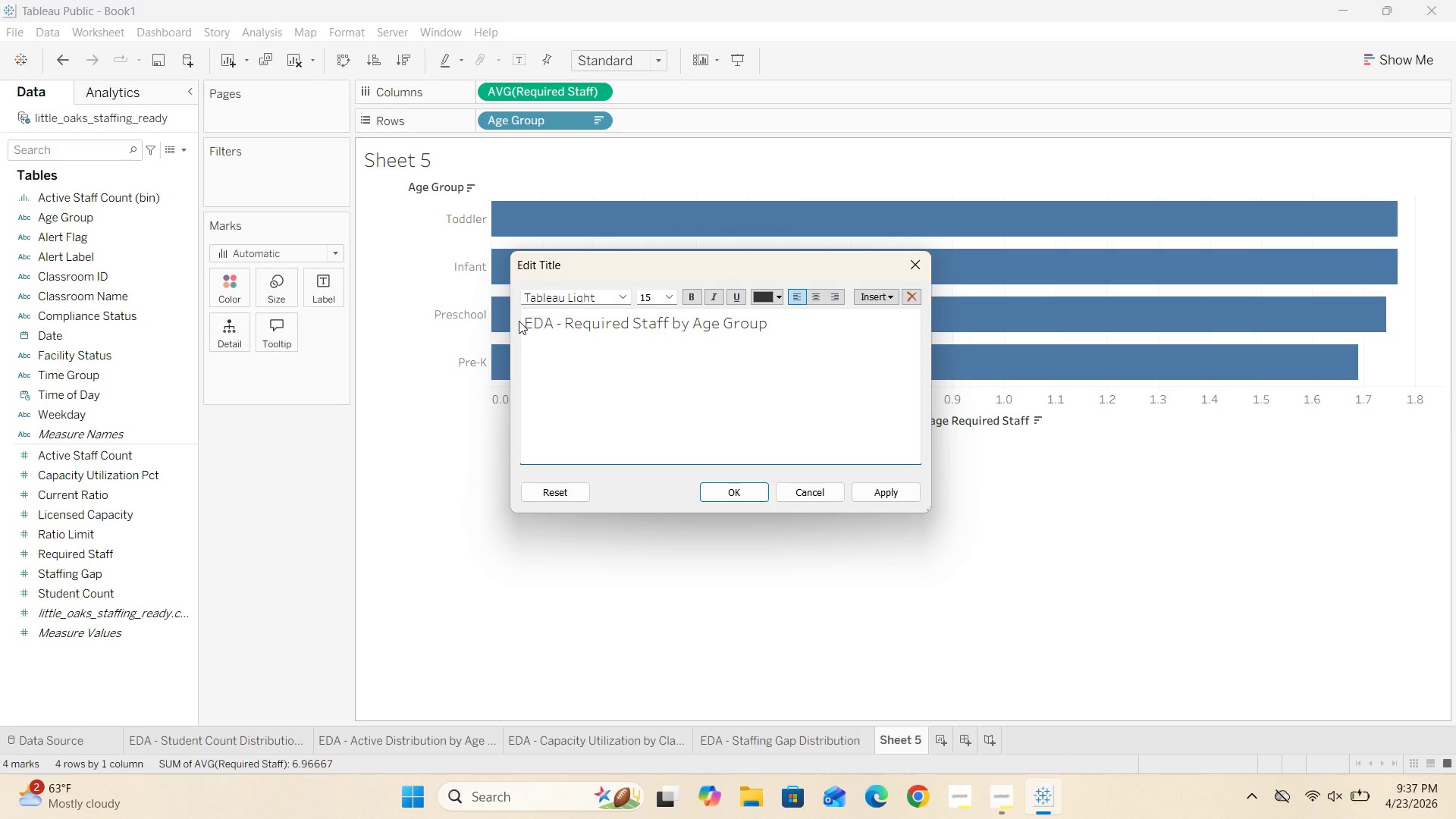 
hold_key(key=Y, duration=0.31)
 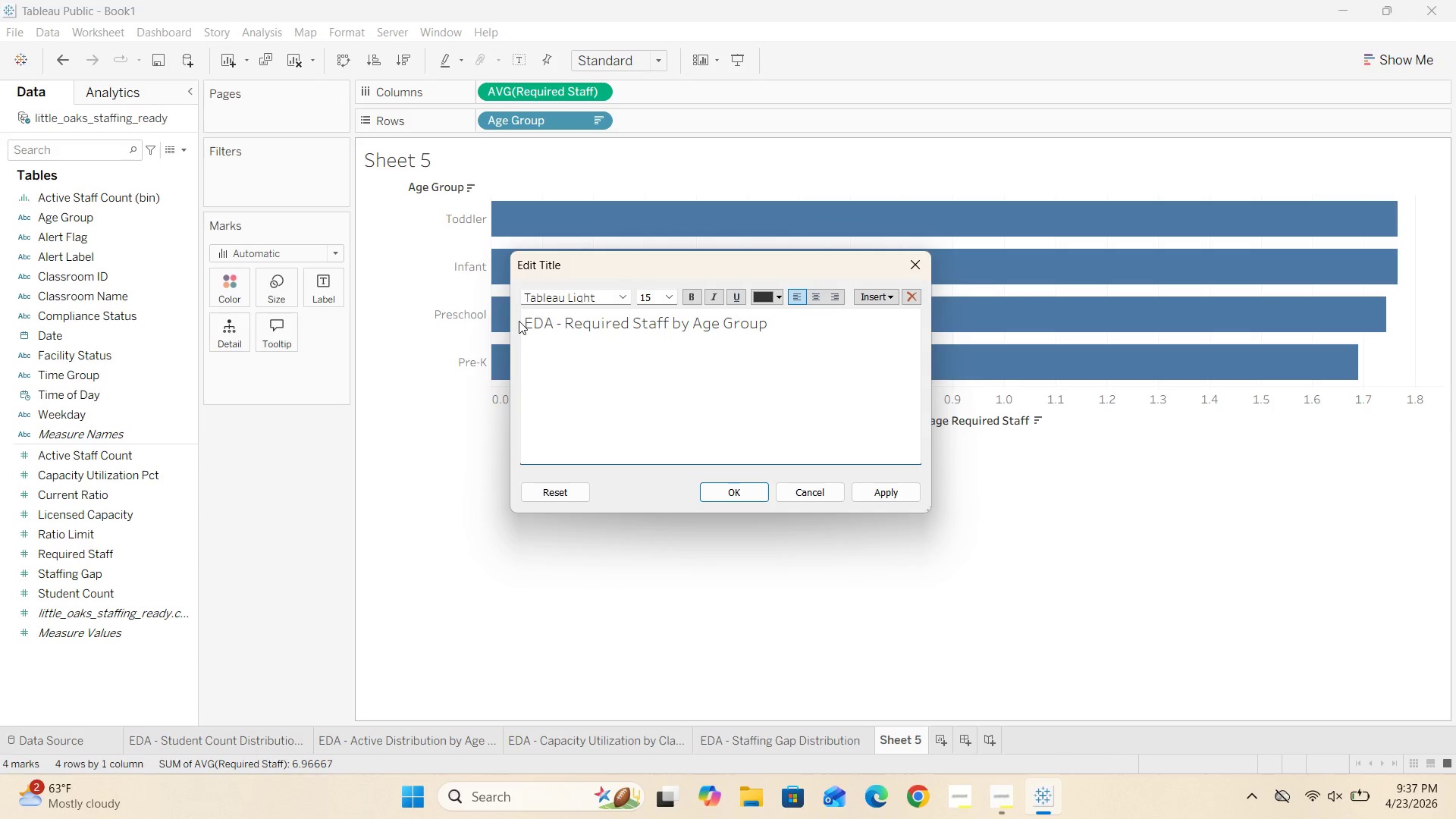 
left_click([671, 293])
 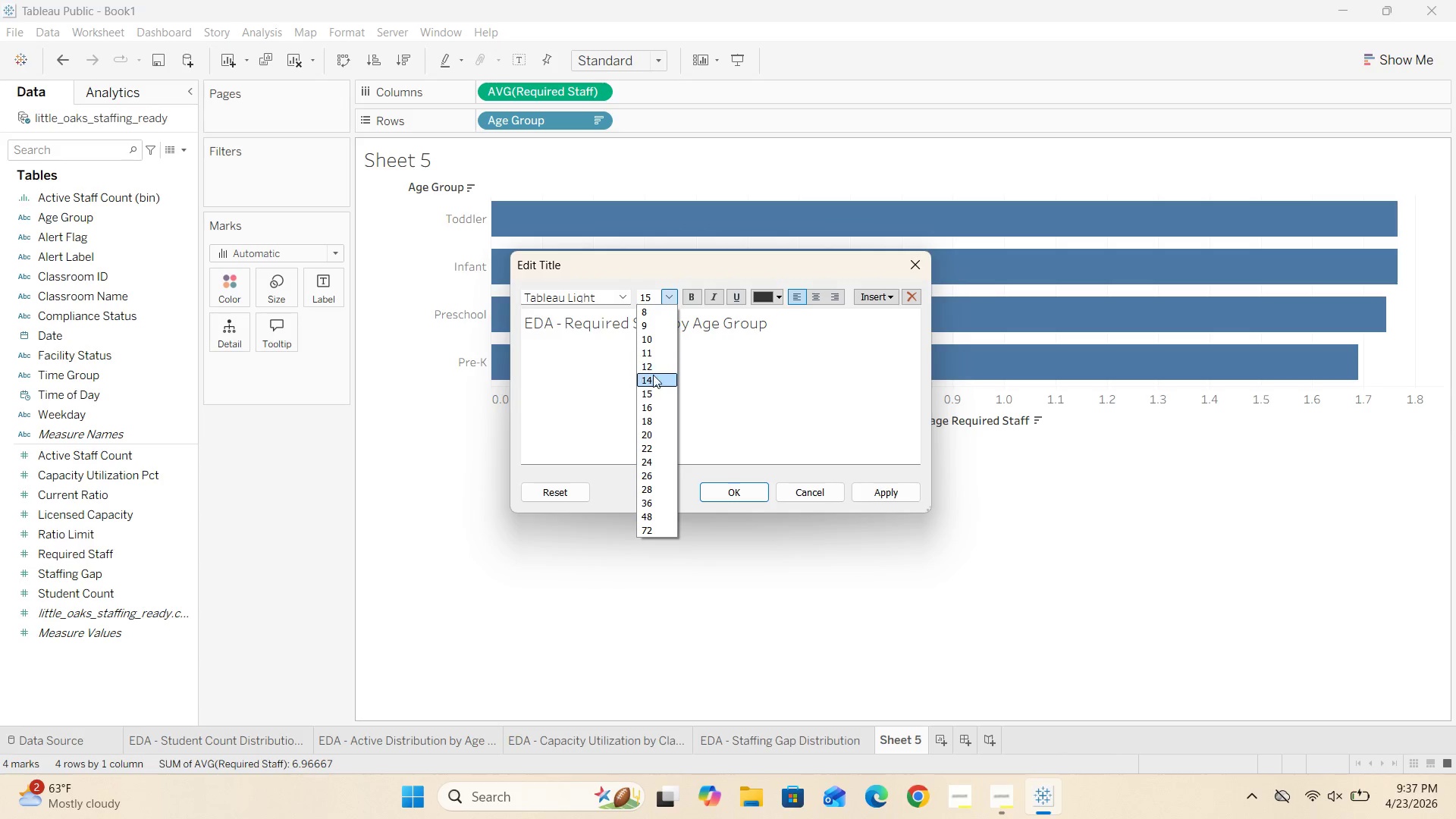 
left_click([652, 378])
 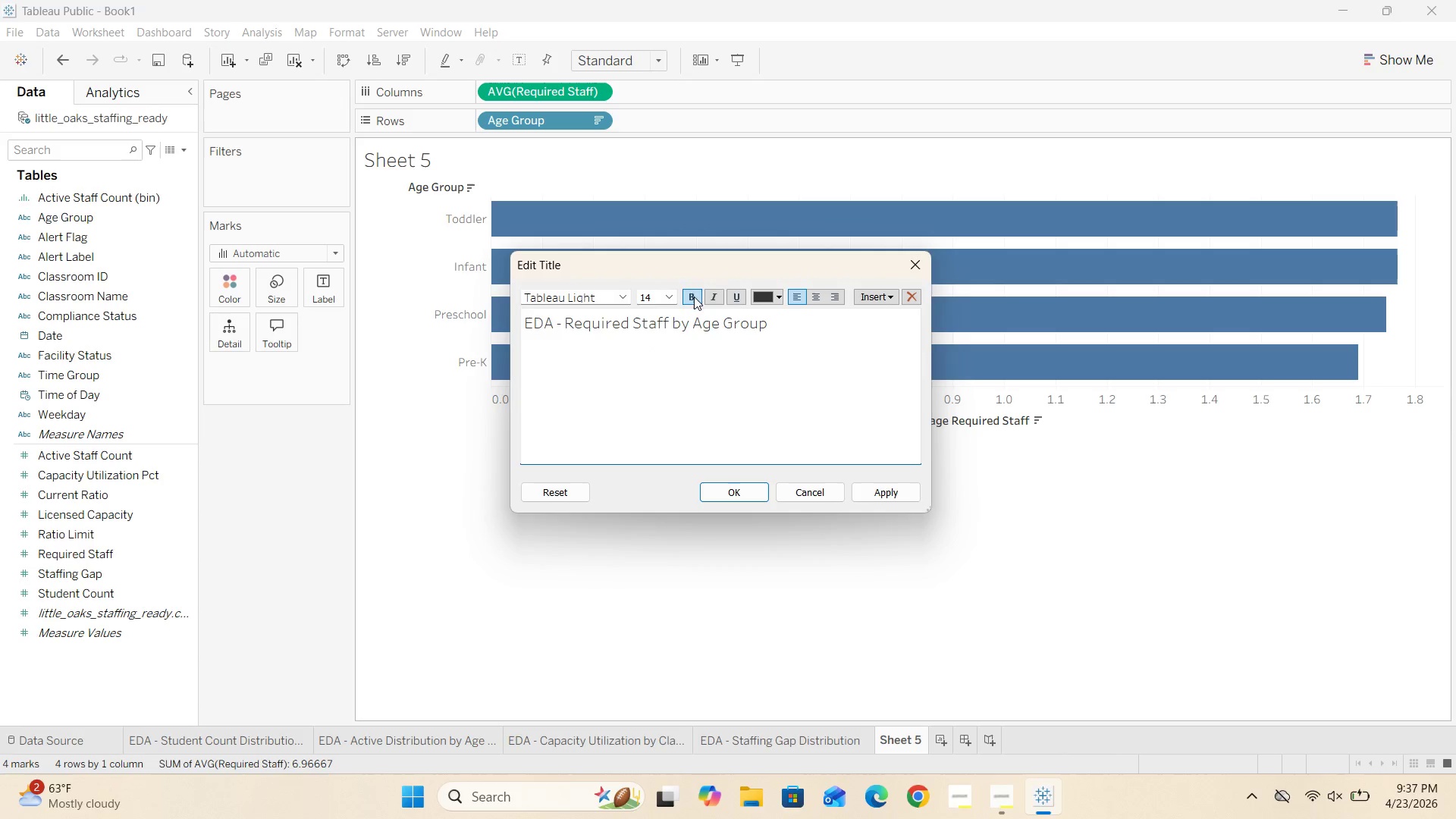 
left_click_drag(start_coordinate=[815, 326], to_coordinate=[500, 331])
 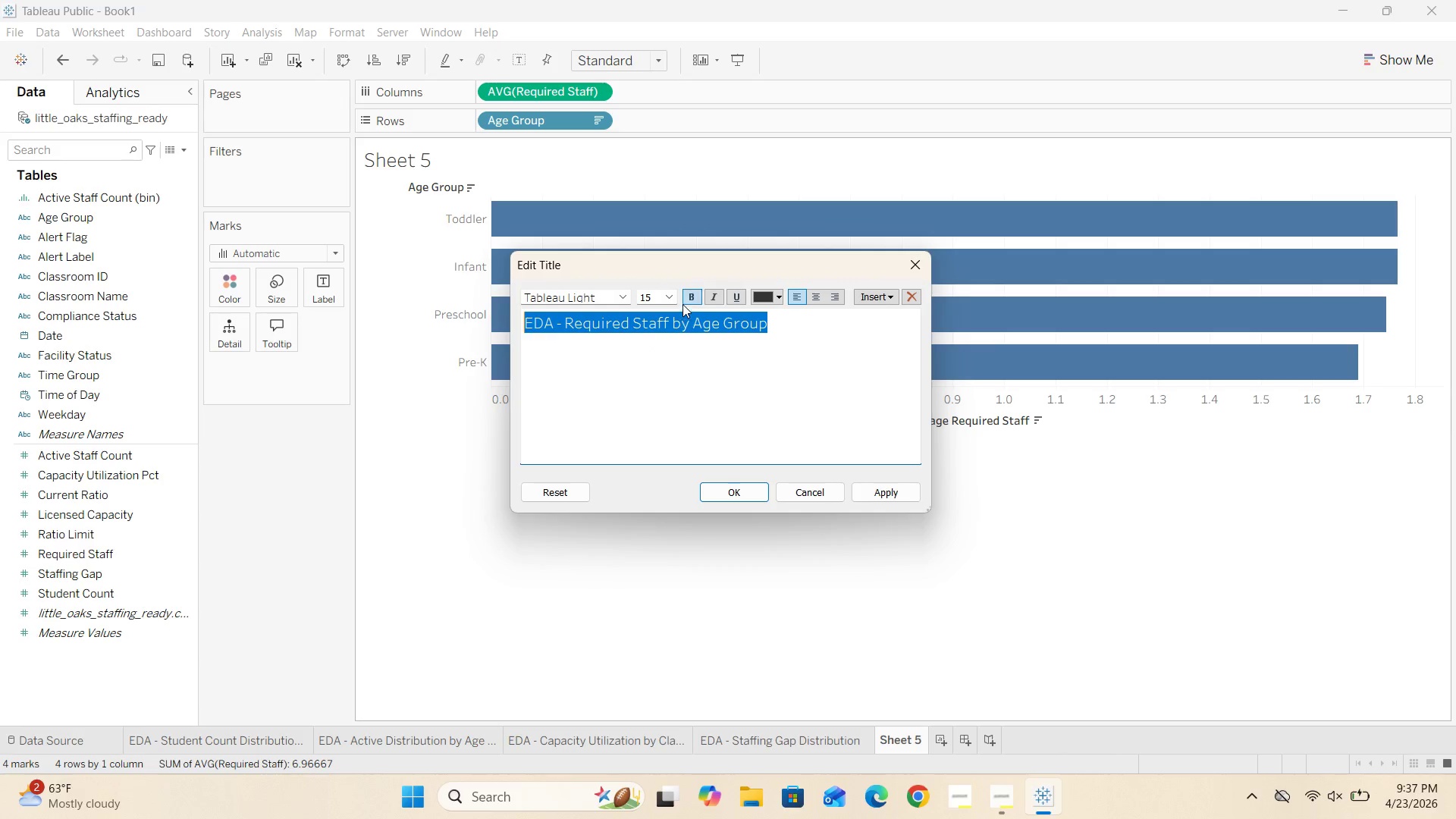 
left_click([687, 297])
 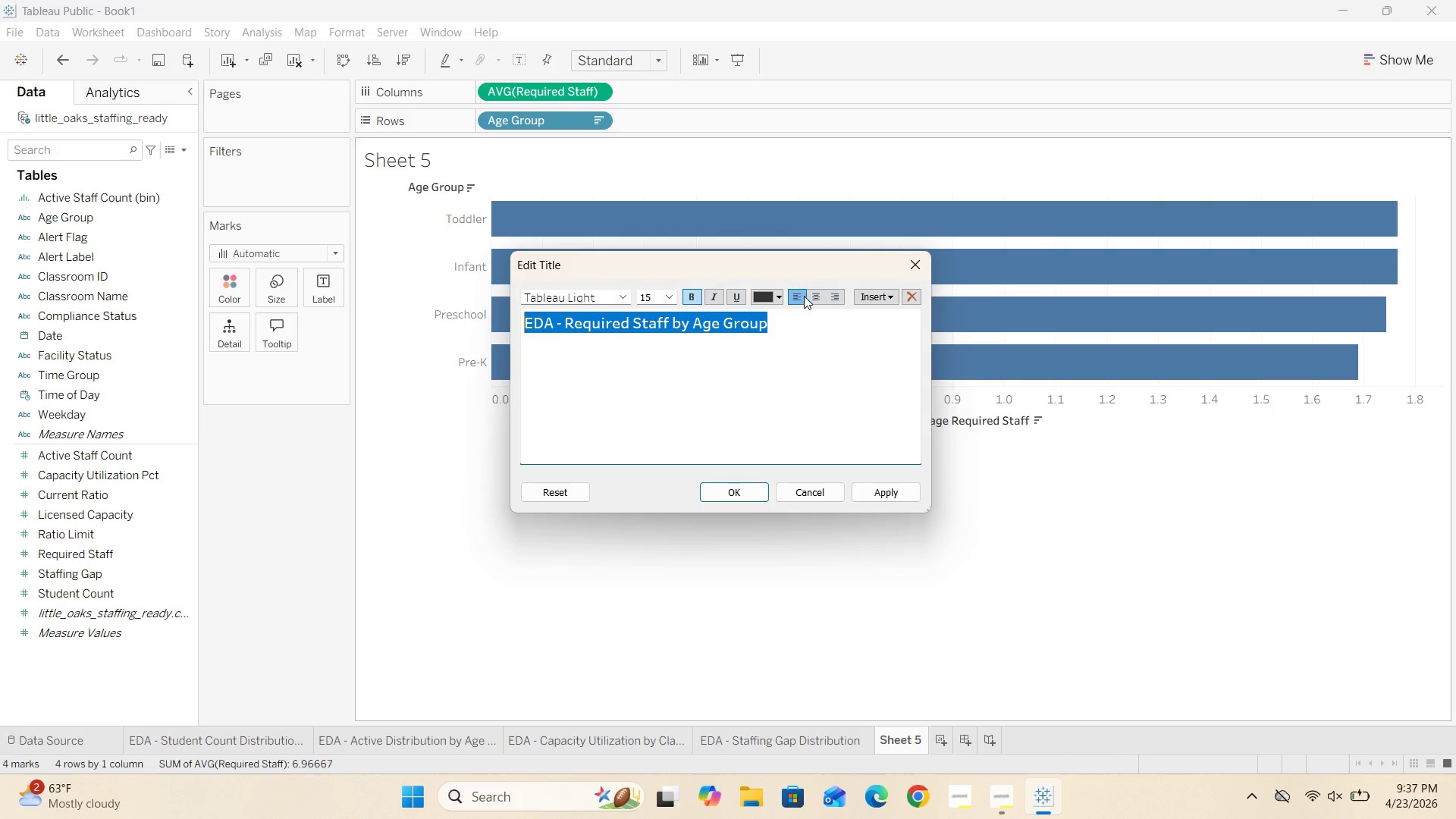 
left_click([811, 294])
 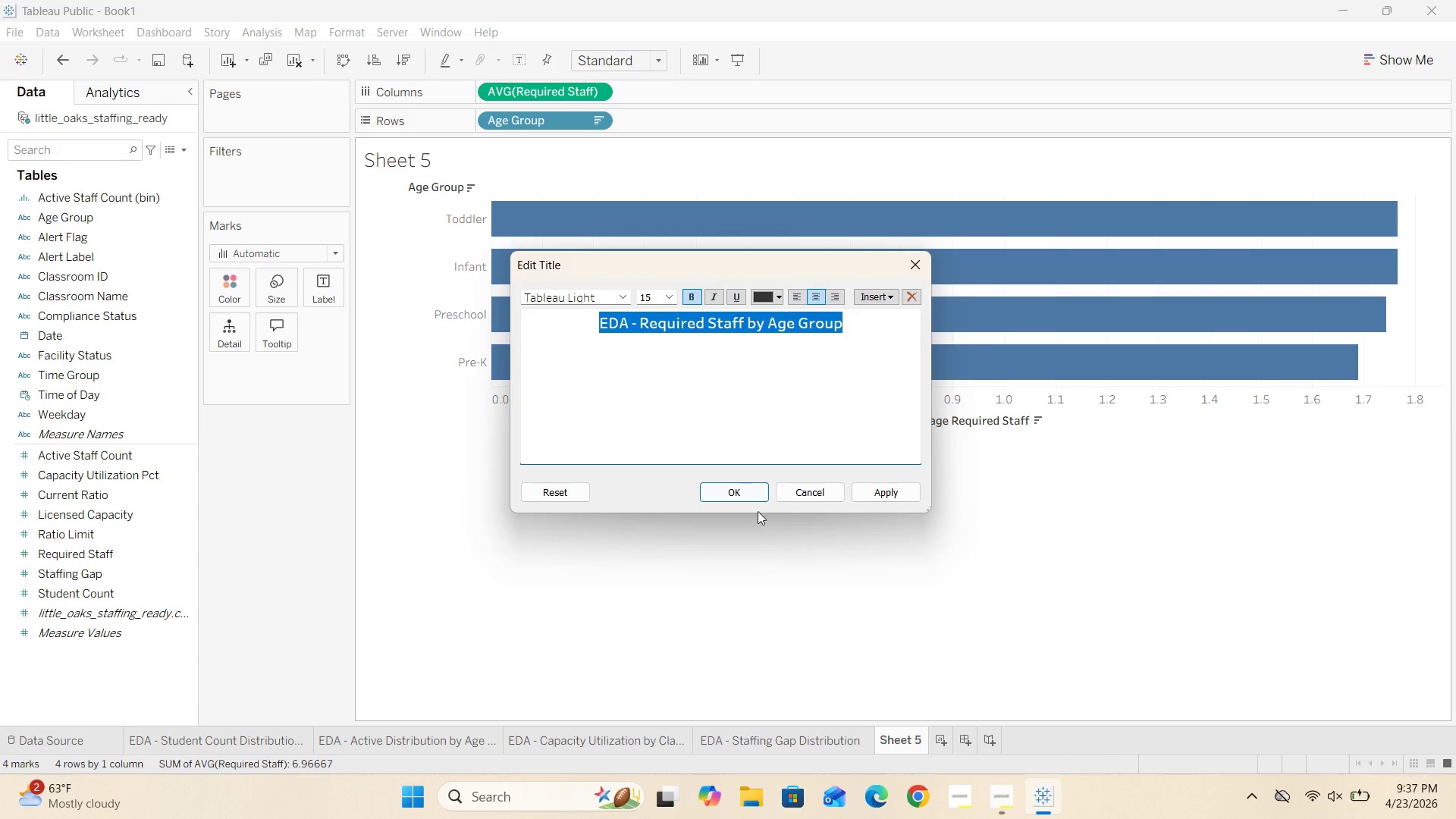 
left_click([744, 494])
 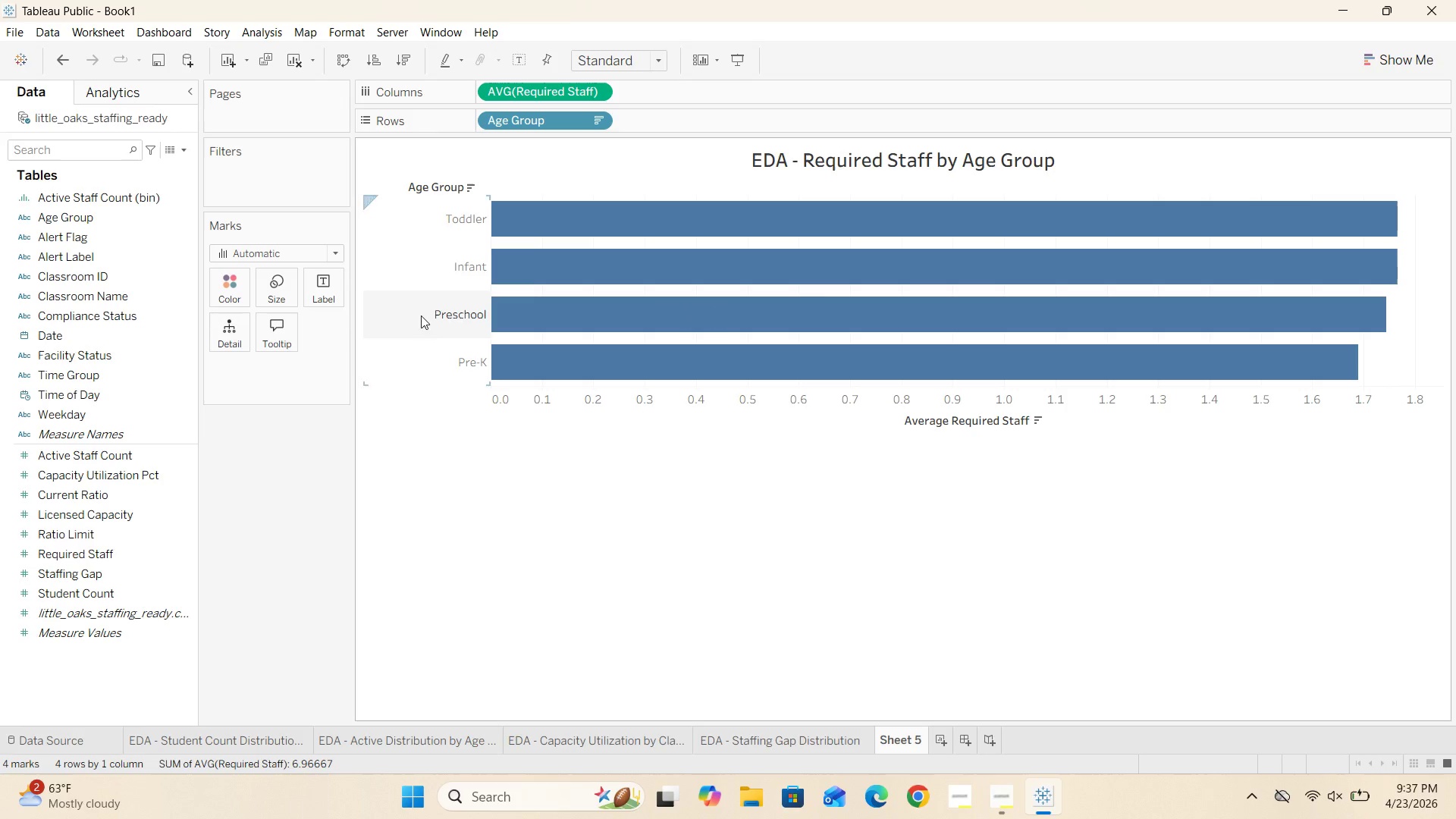 
left_click([286, 322])
 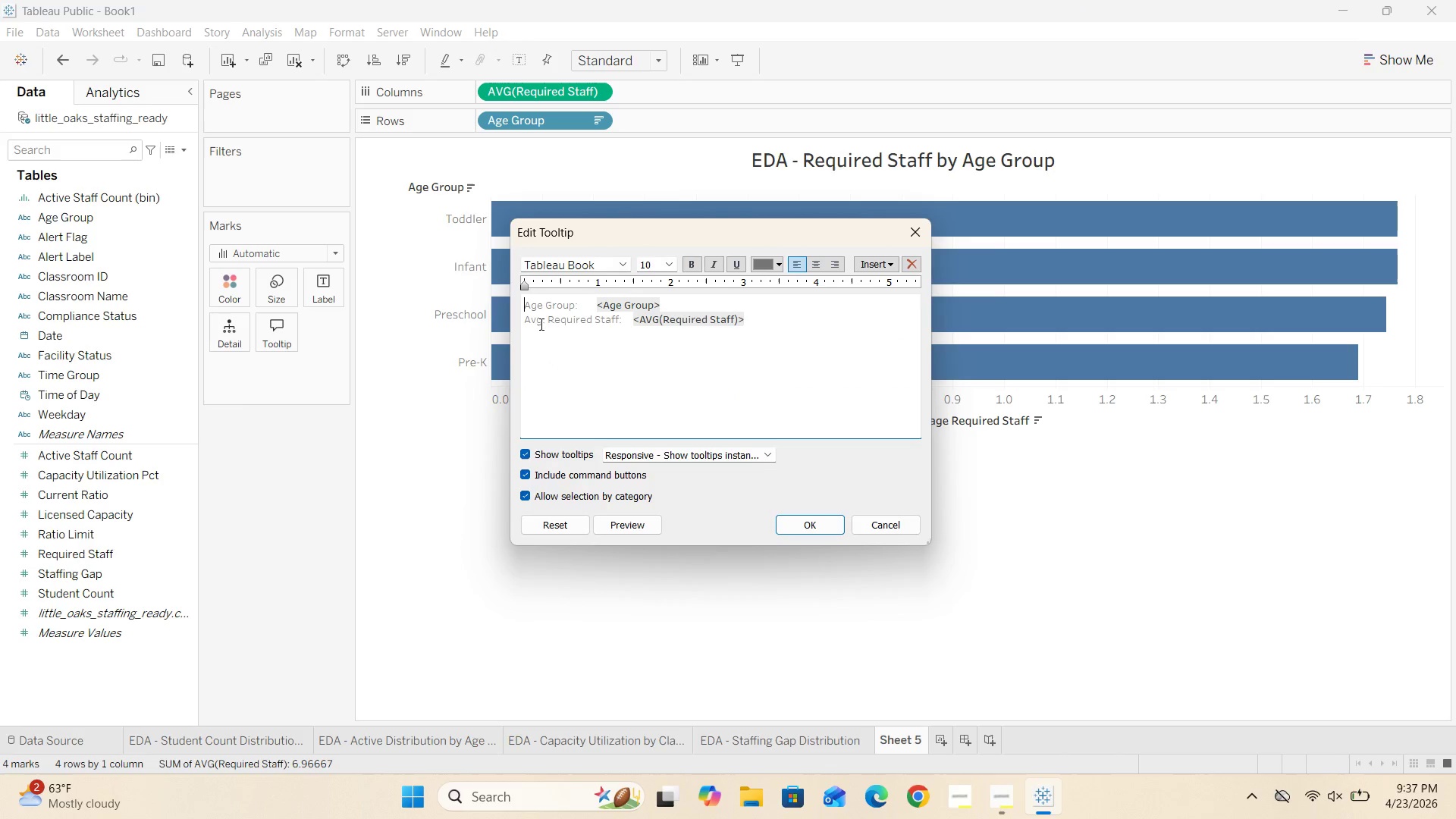 
left_click([544, 318])
 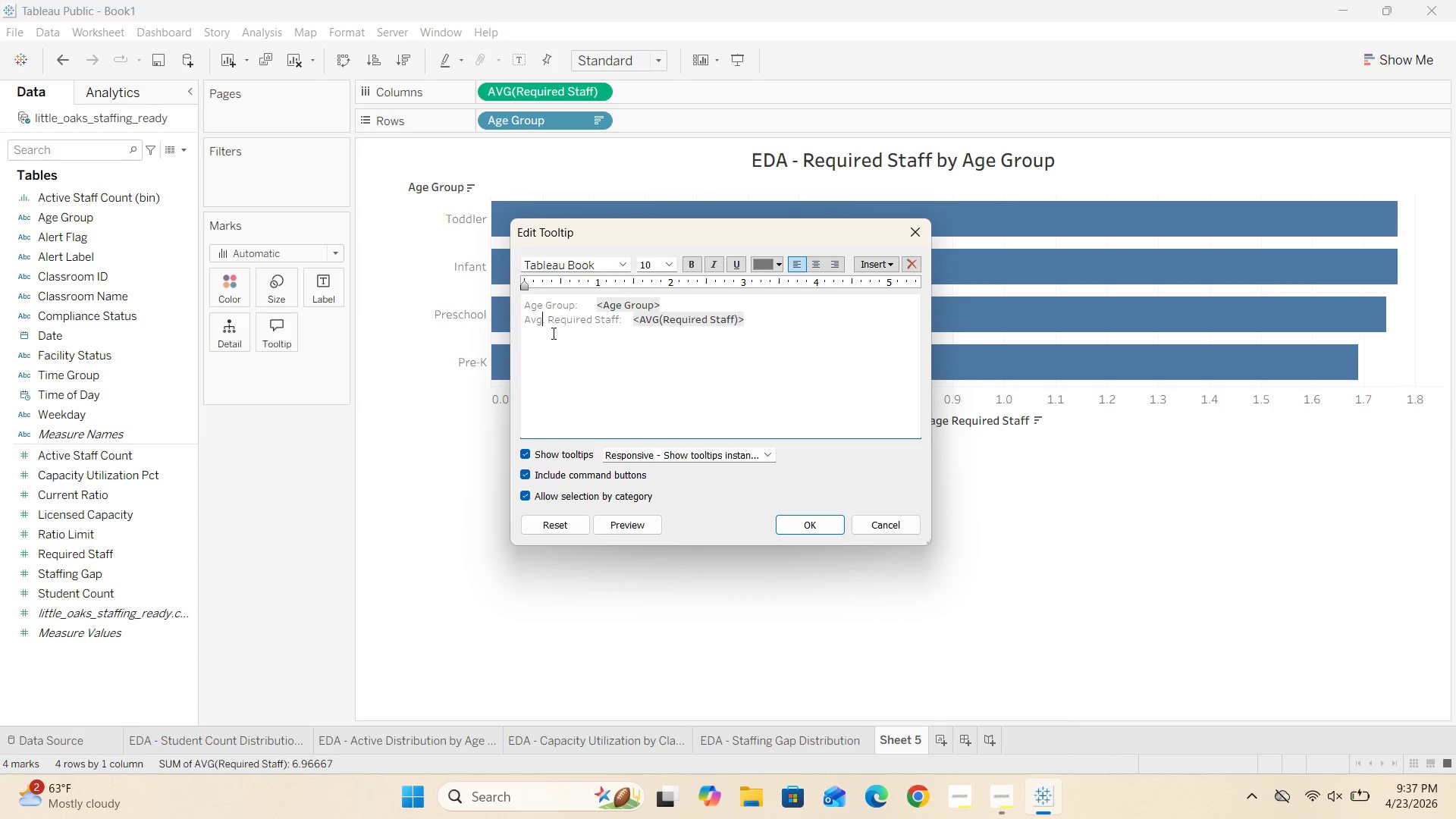 
wait(16.23)
 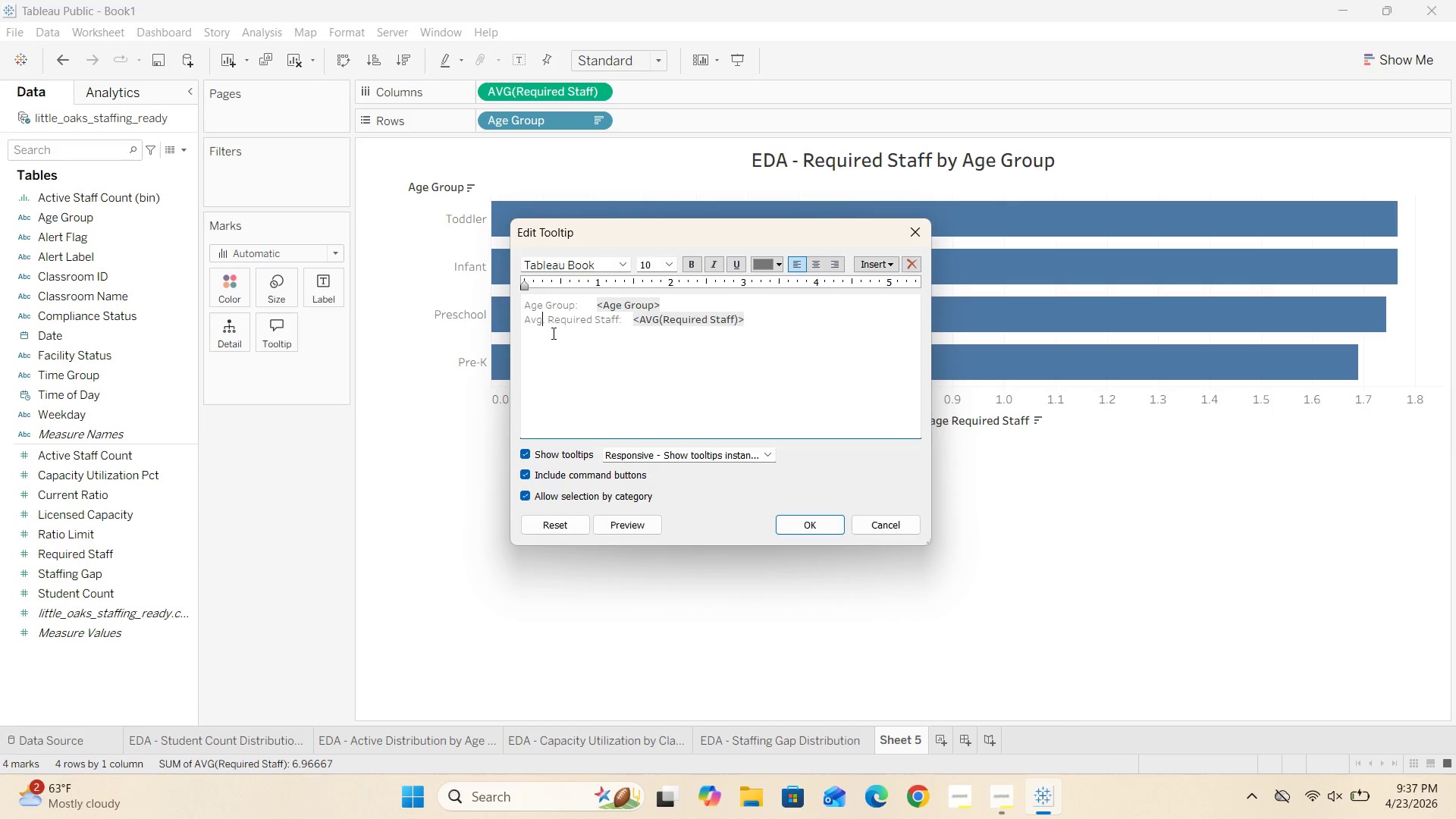 
key(Backspace)
key(Backspace)
type(erage)
 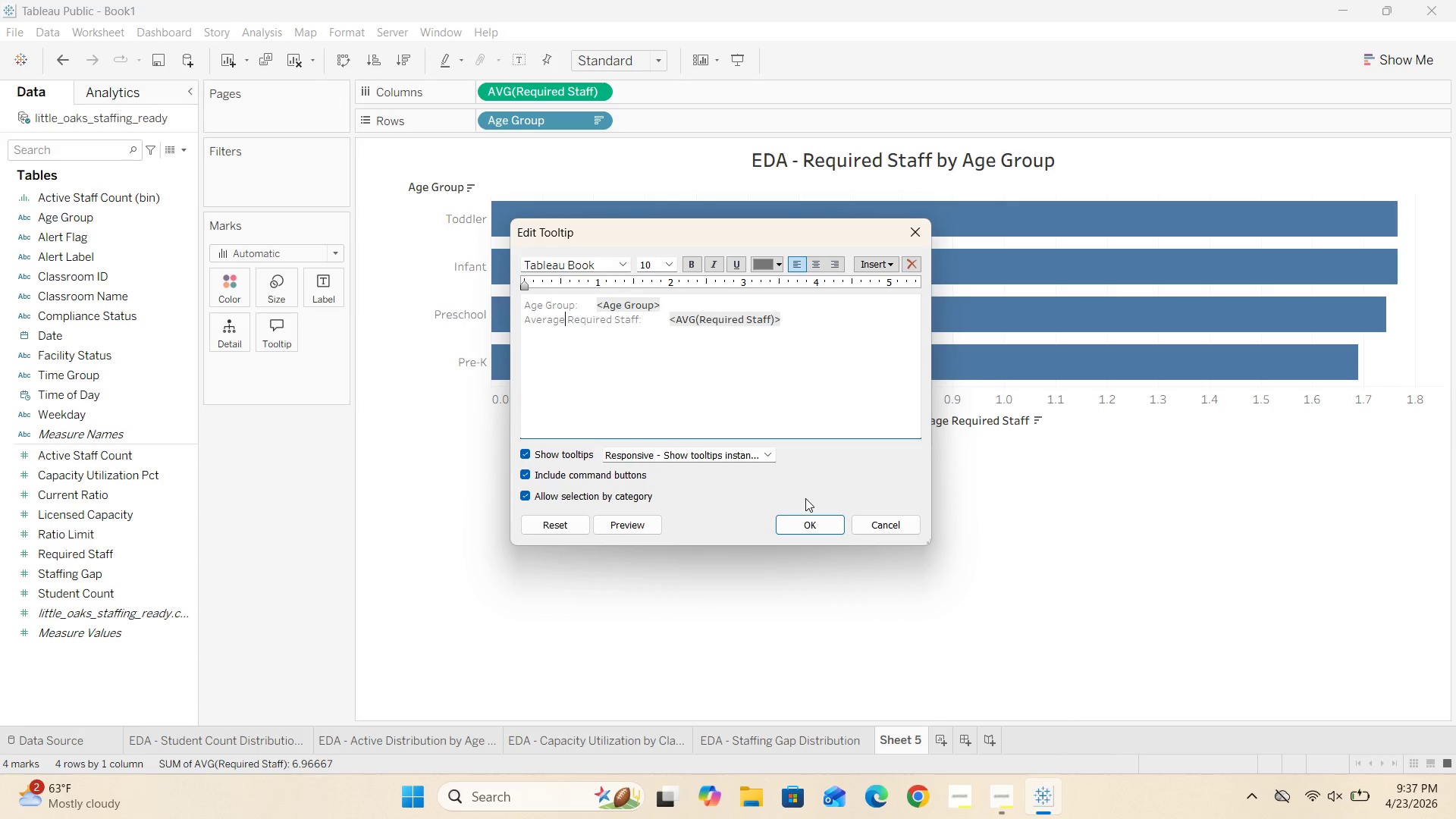 
left_click([811, 529])
 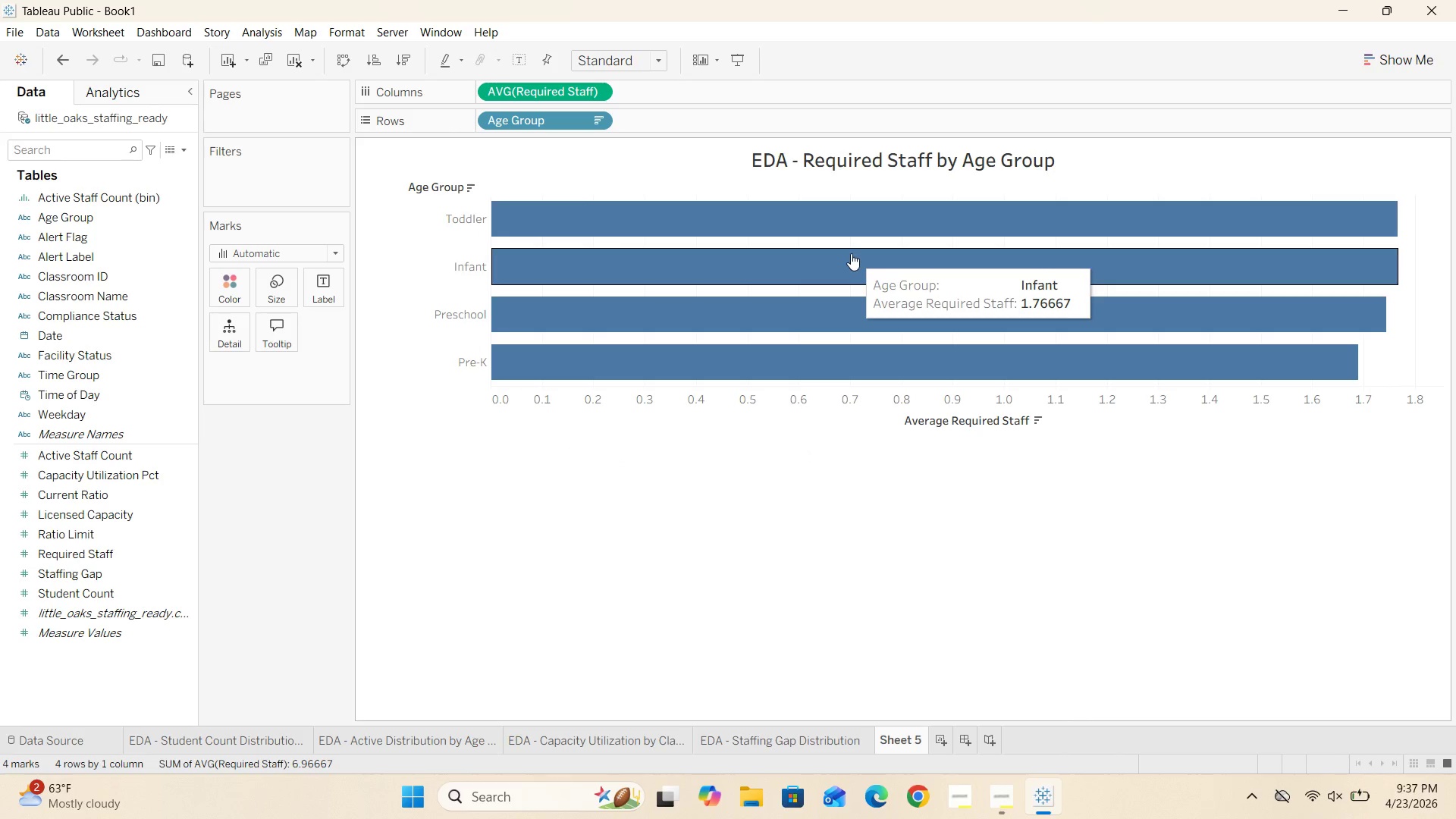 
wait(8.03)
 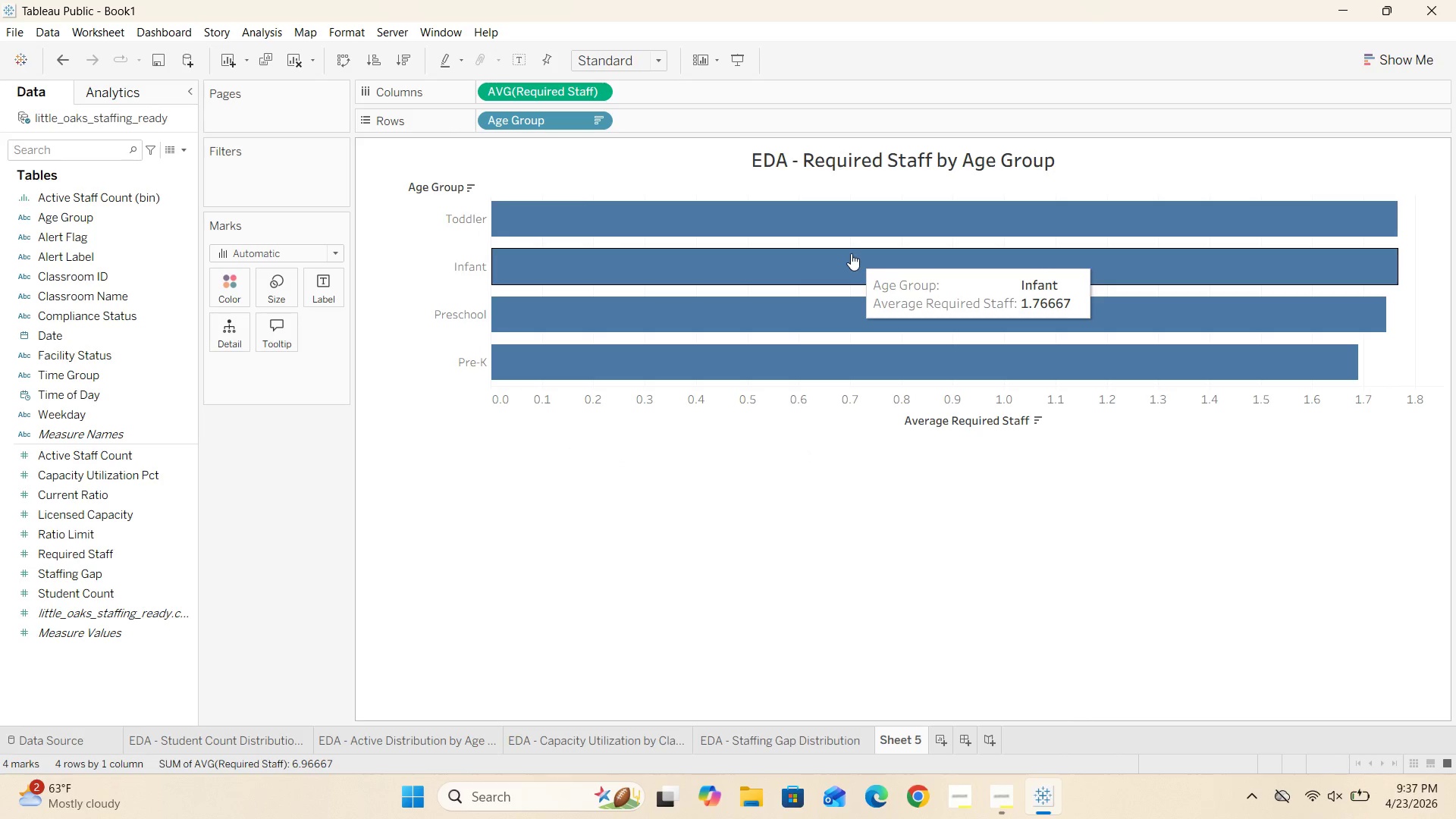 
left_click([429, 733])
 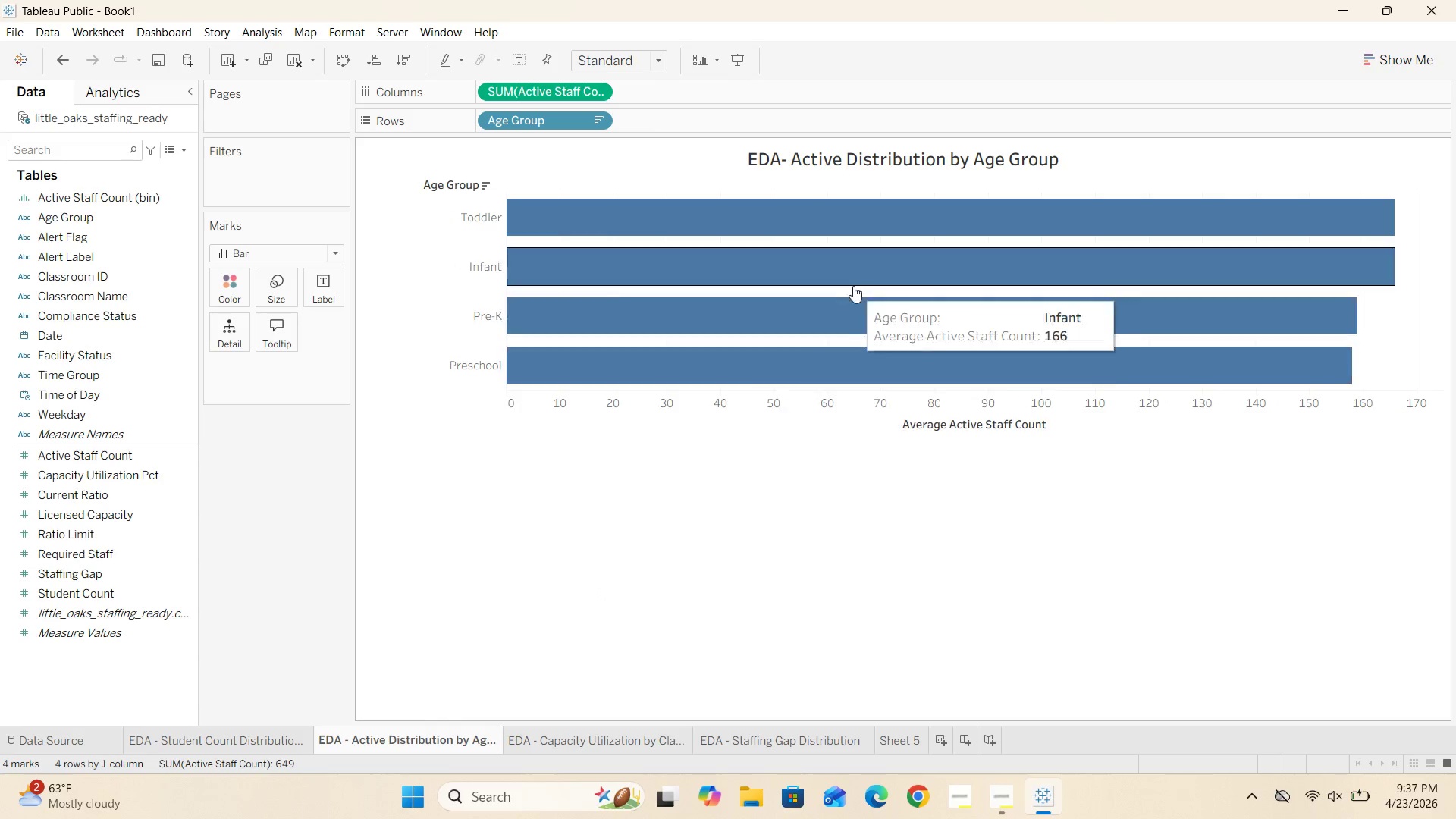 
left_click([896, 746])
 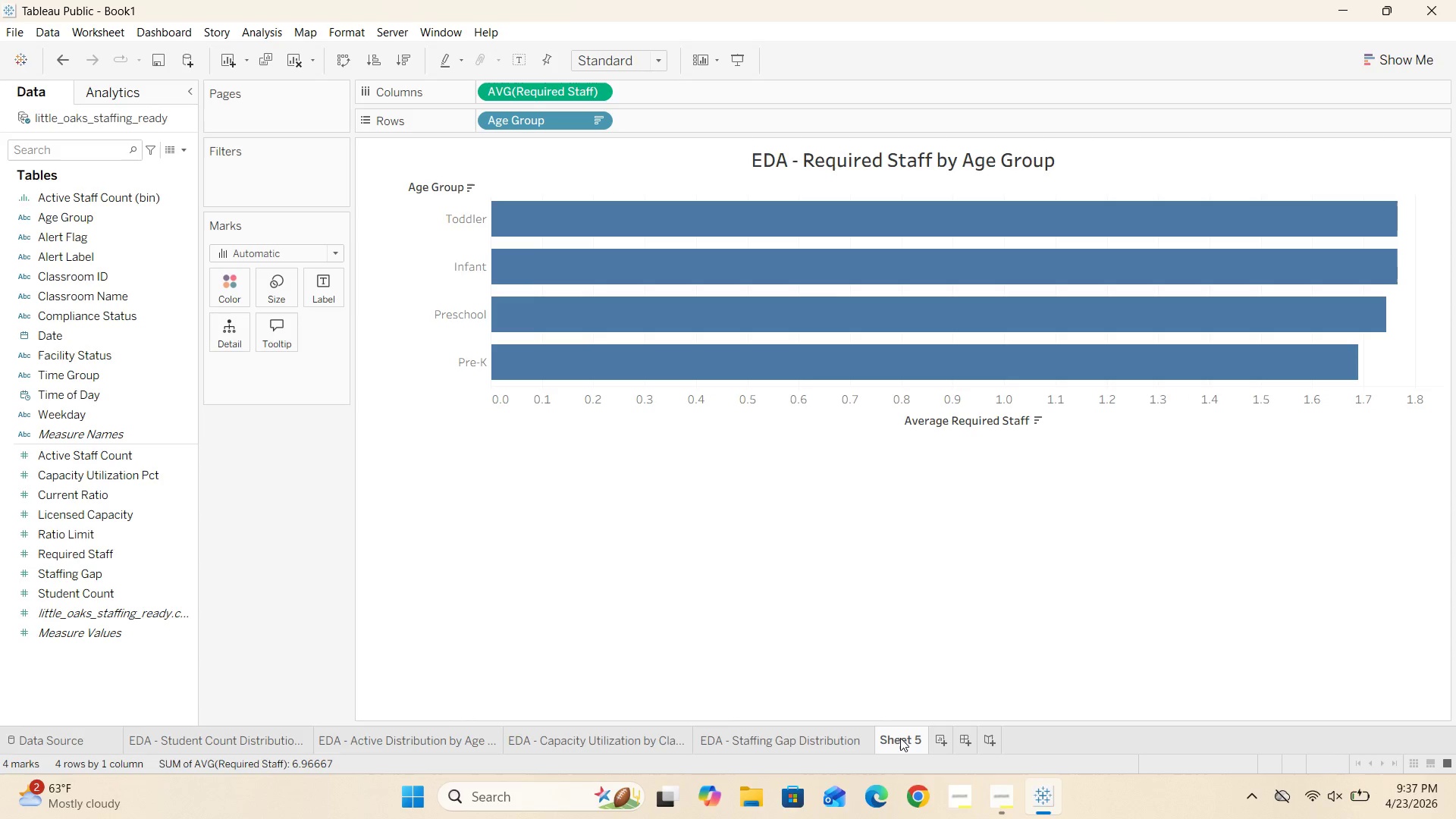 
left_click([900, 738])
 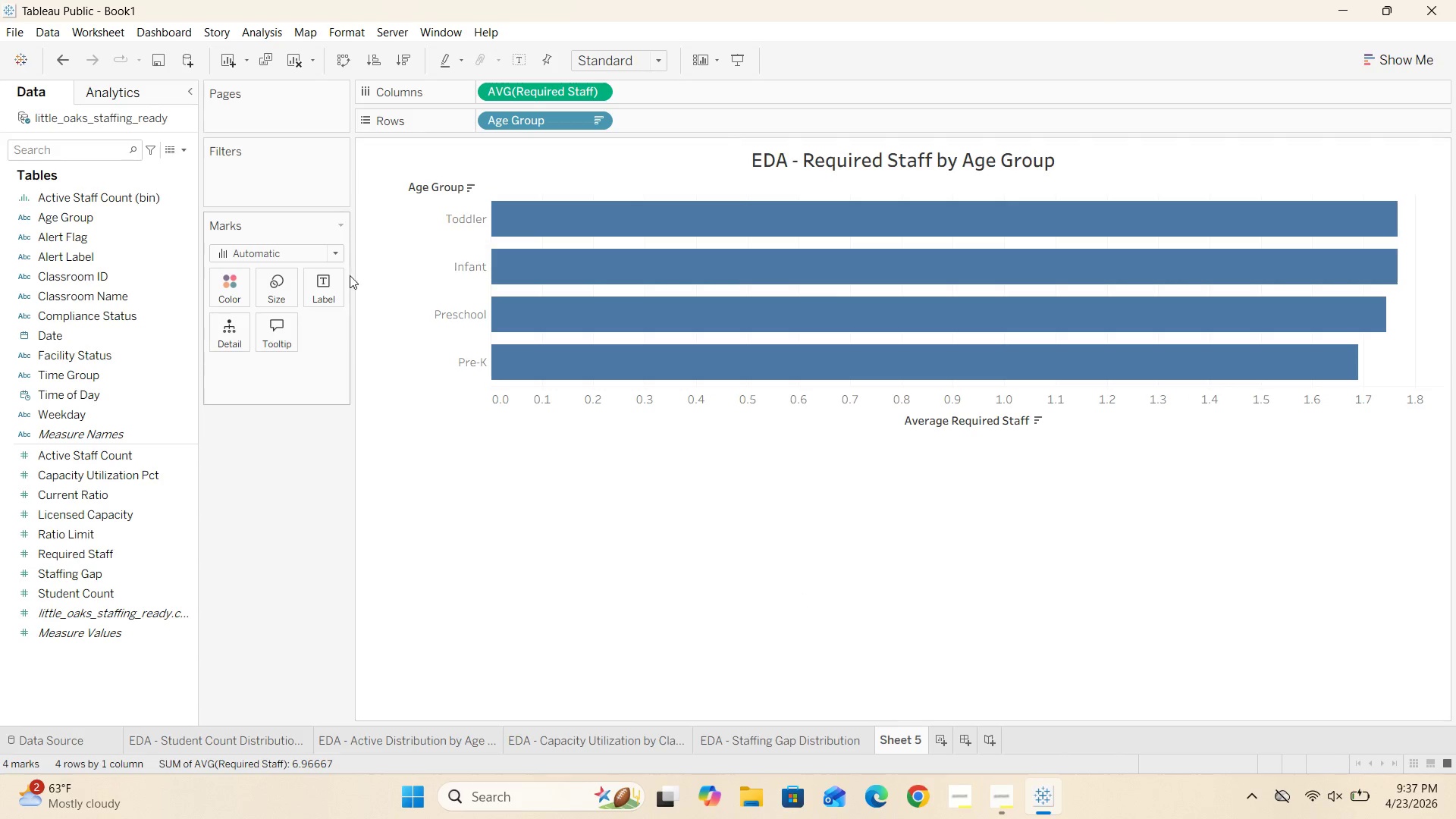 
left_click([335, 251])
 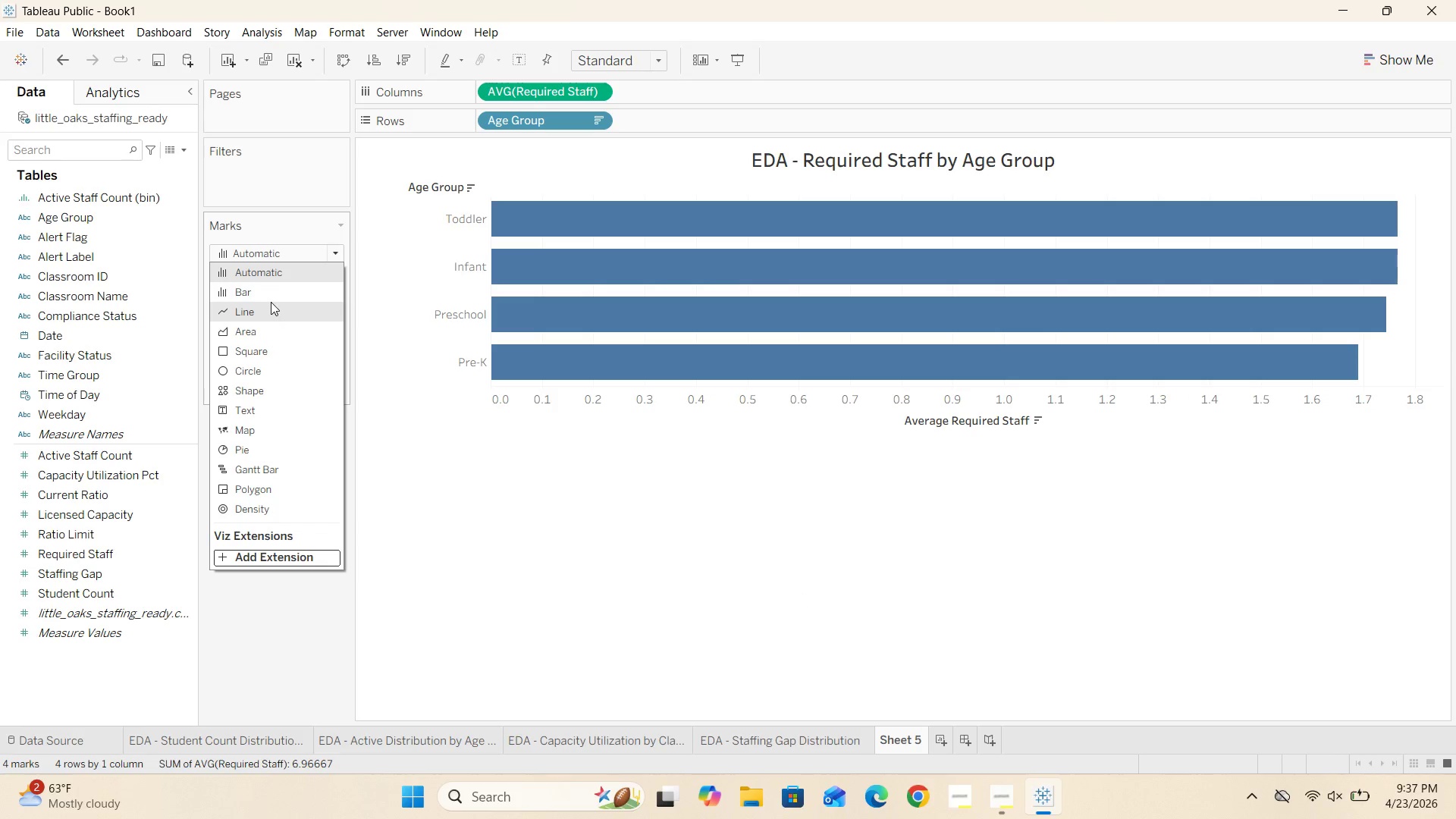 
left_click([273, 293])
 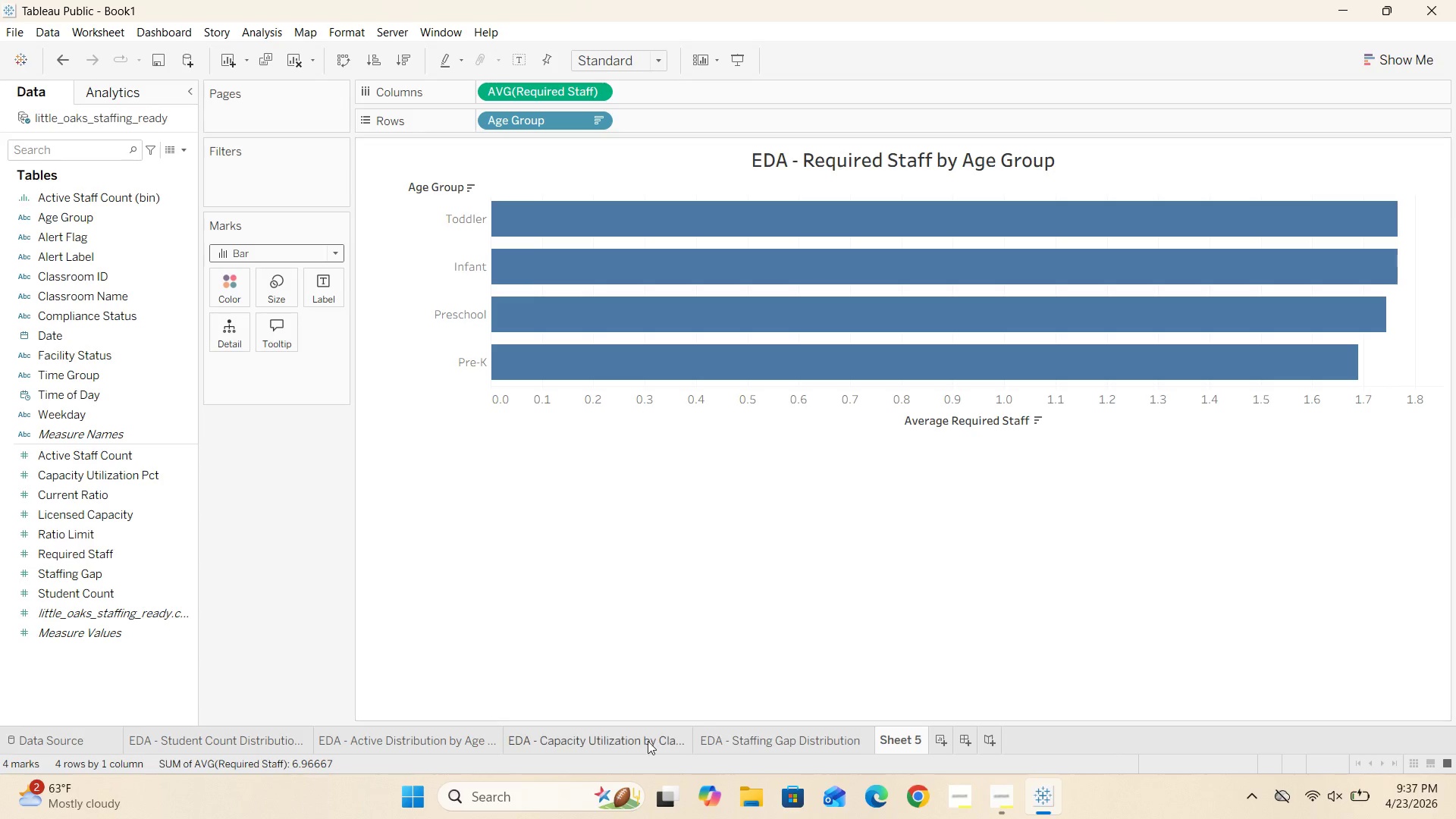 
left_click([439, 739])
 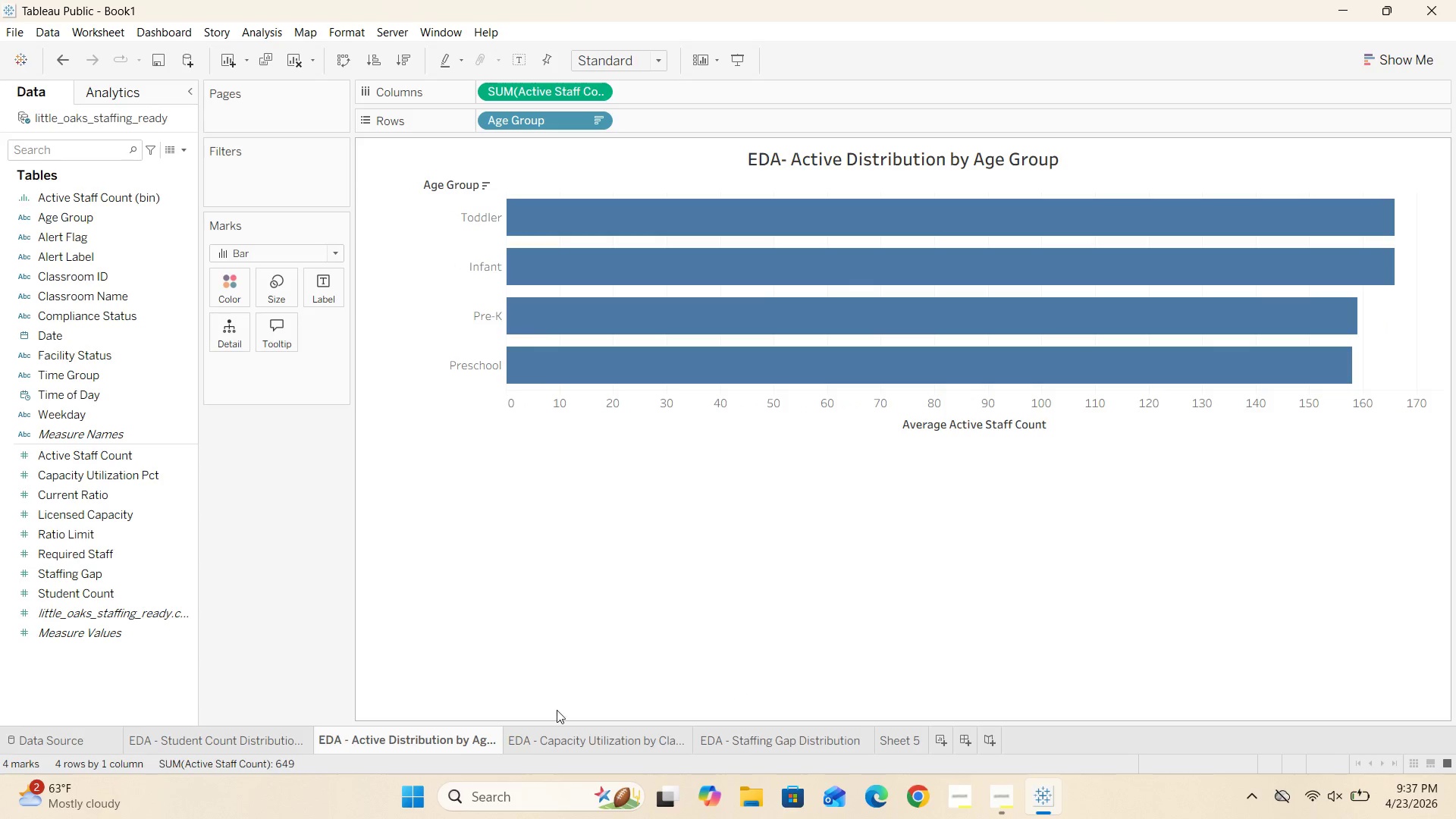 
left_click([597, 743])
 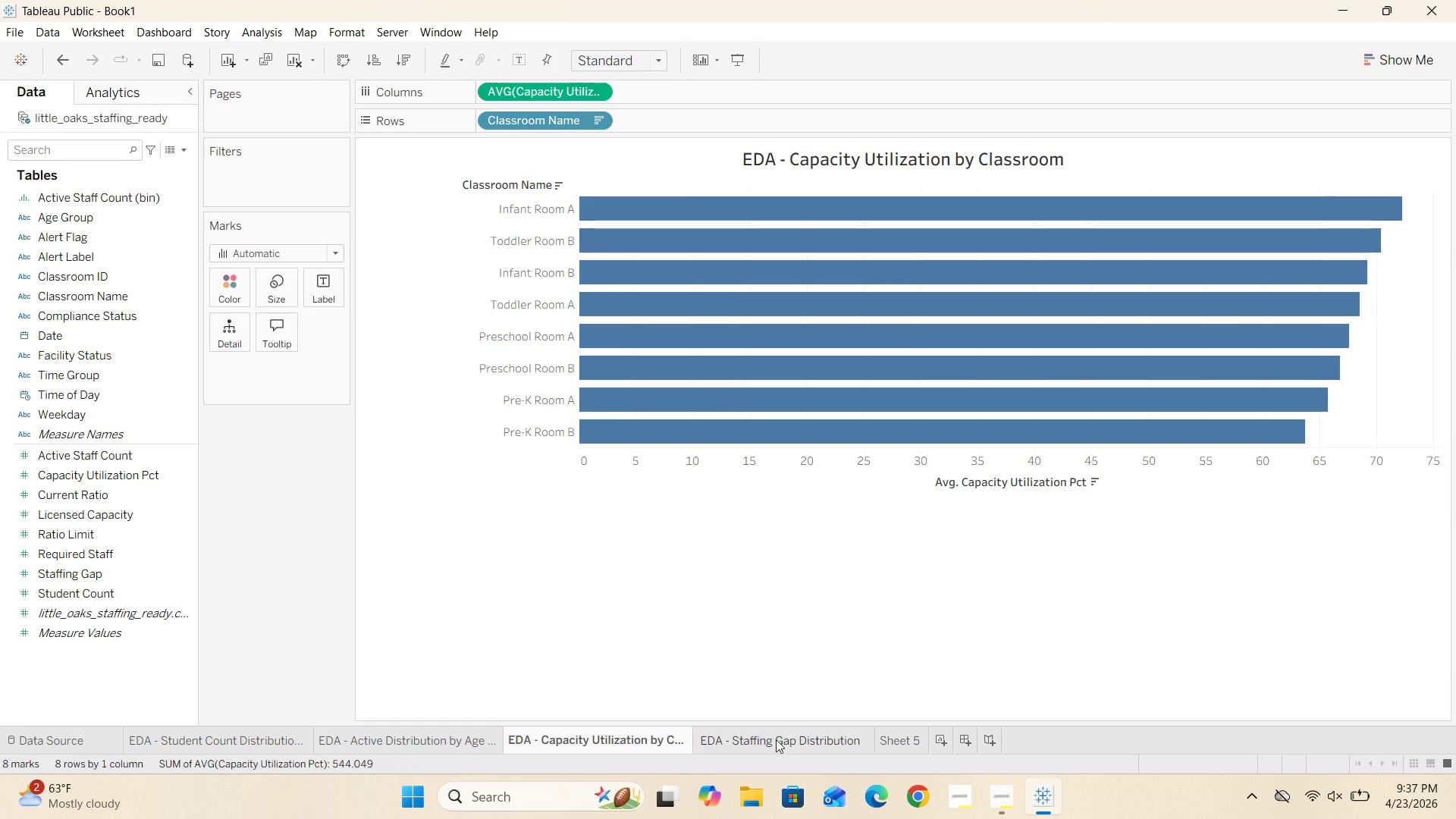 
left_click([774, 742])
 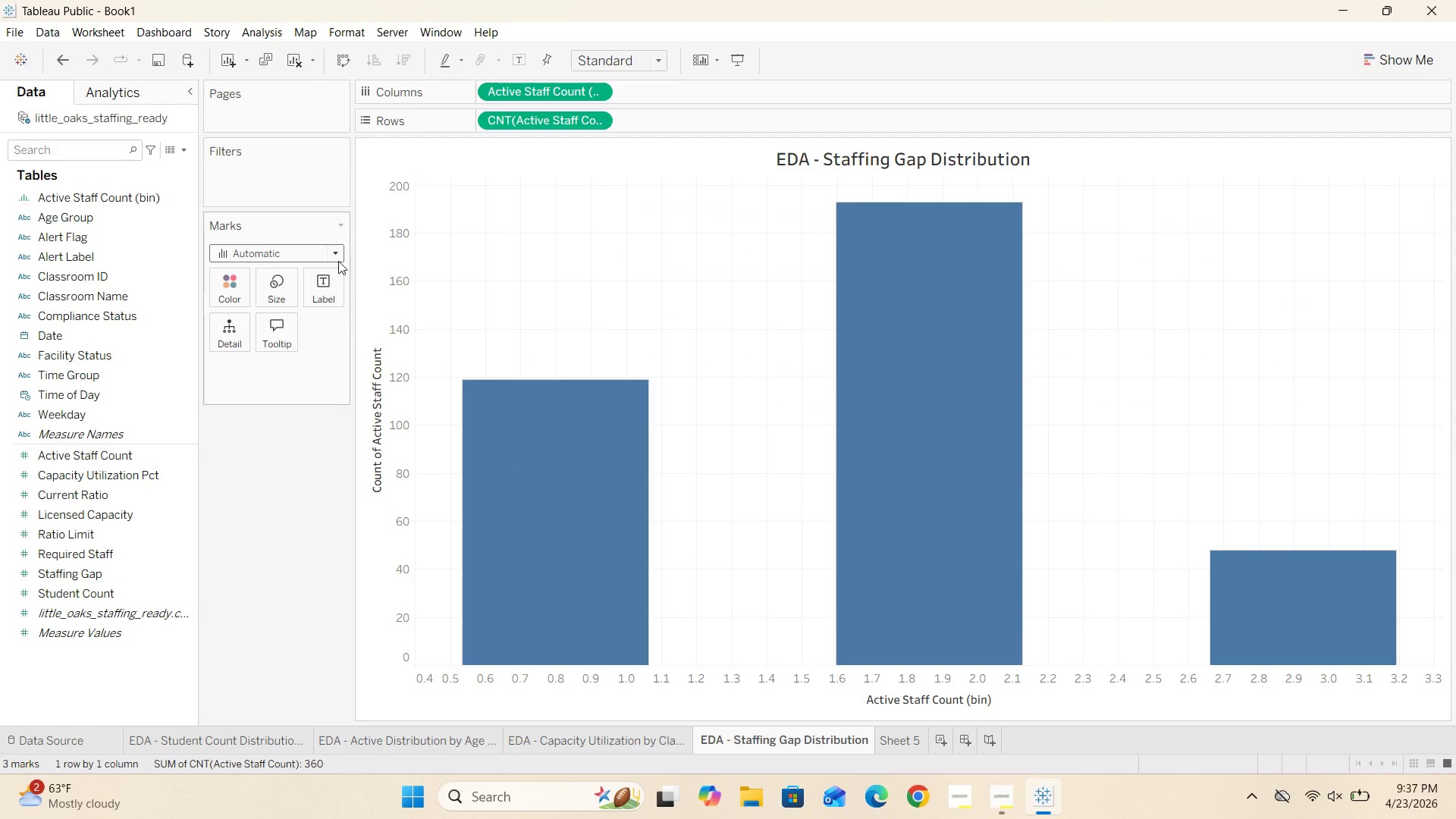 
left_click([336, 259])
 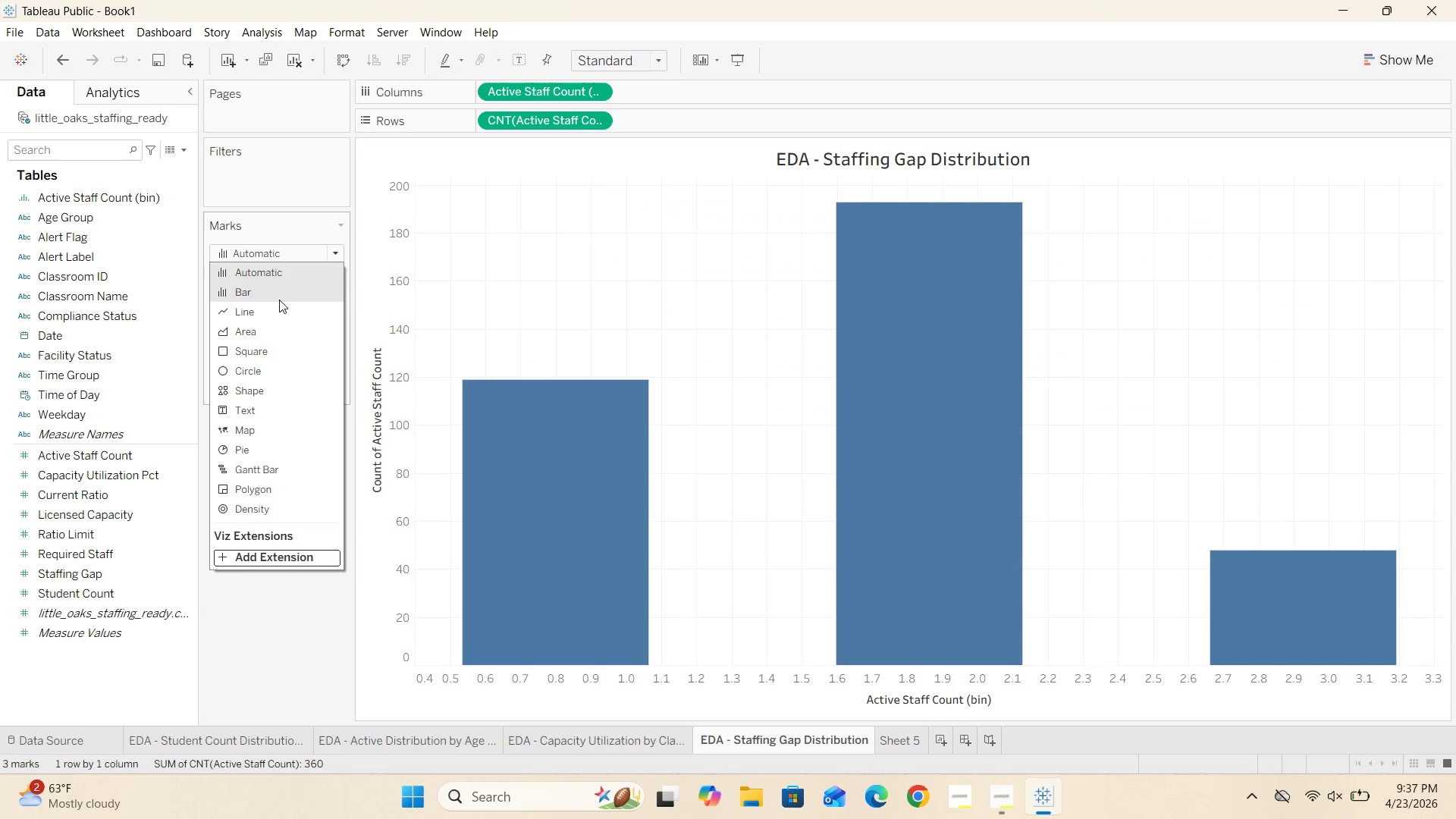 
left_click([279, 291])
 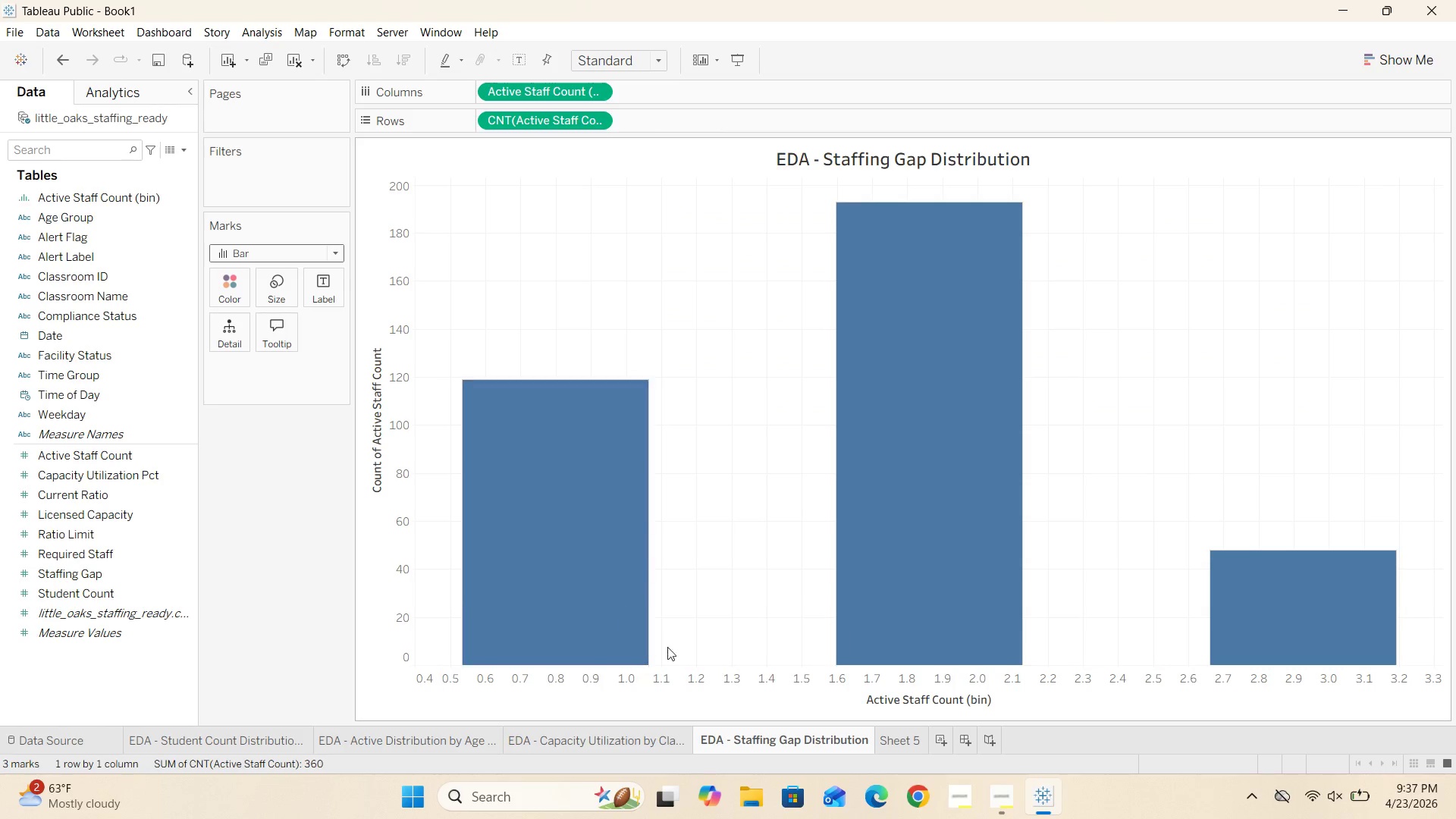 
left_click([592, 743])
 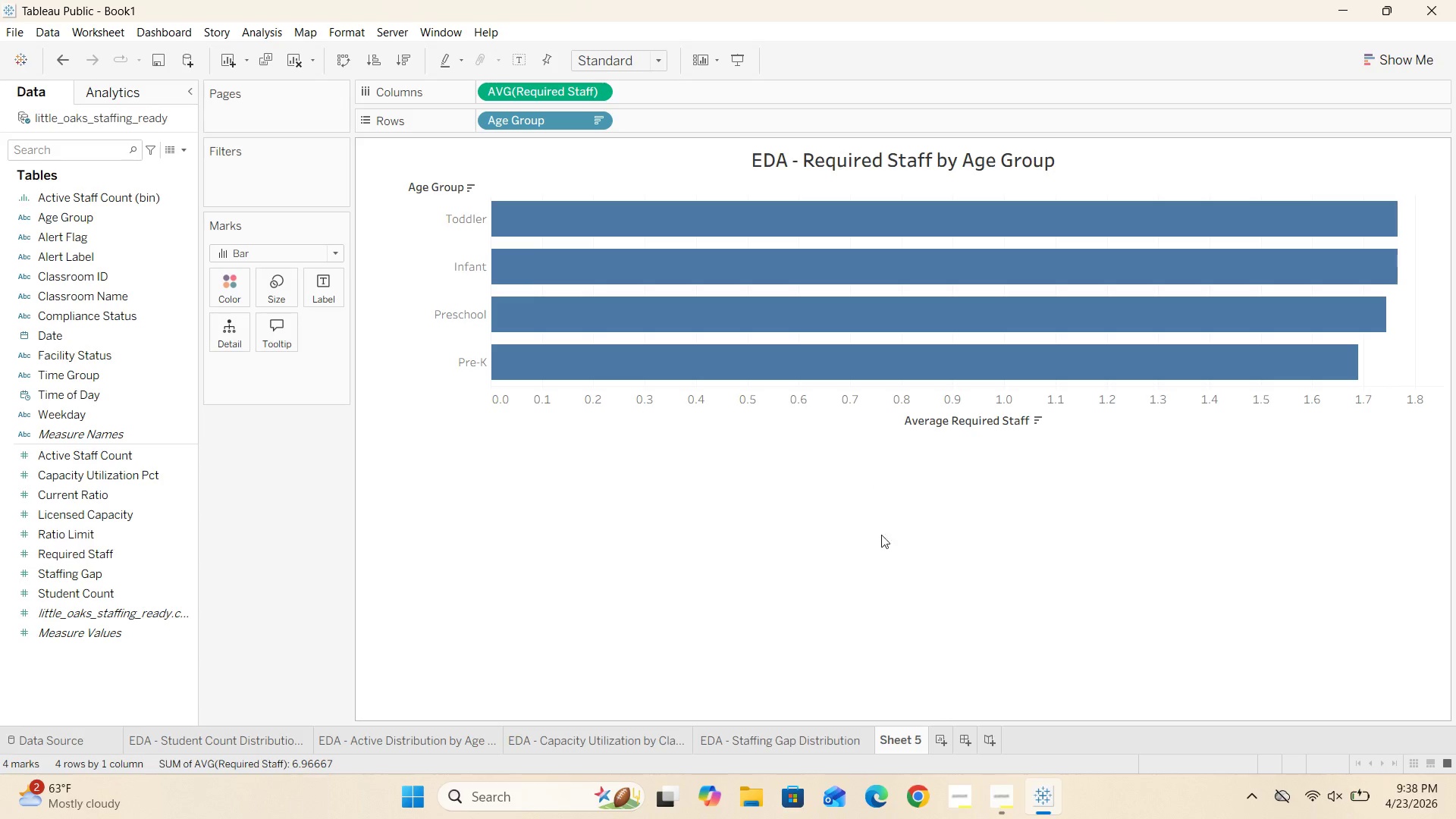 
double_click([904, 742])
 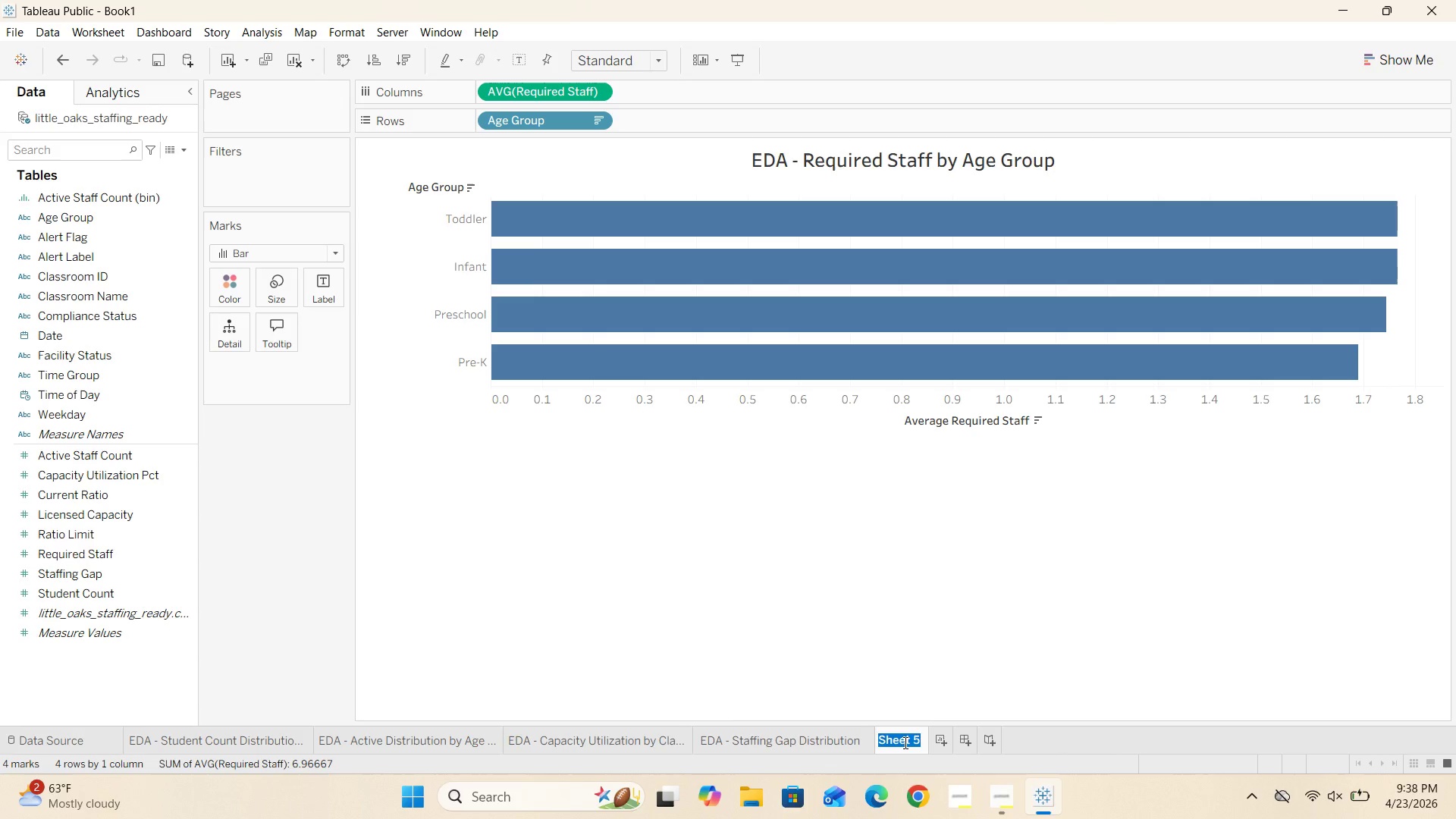 
key(Backspace)
type(EDA - Required Staff by Age Group)
 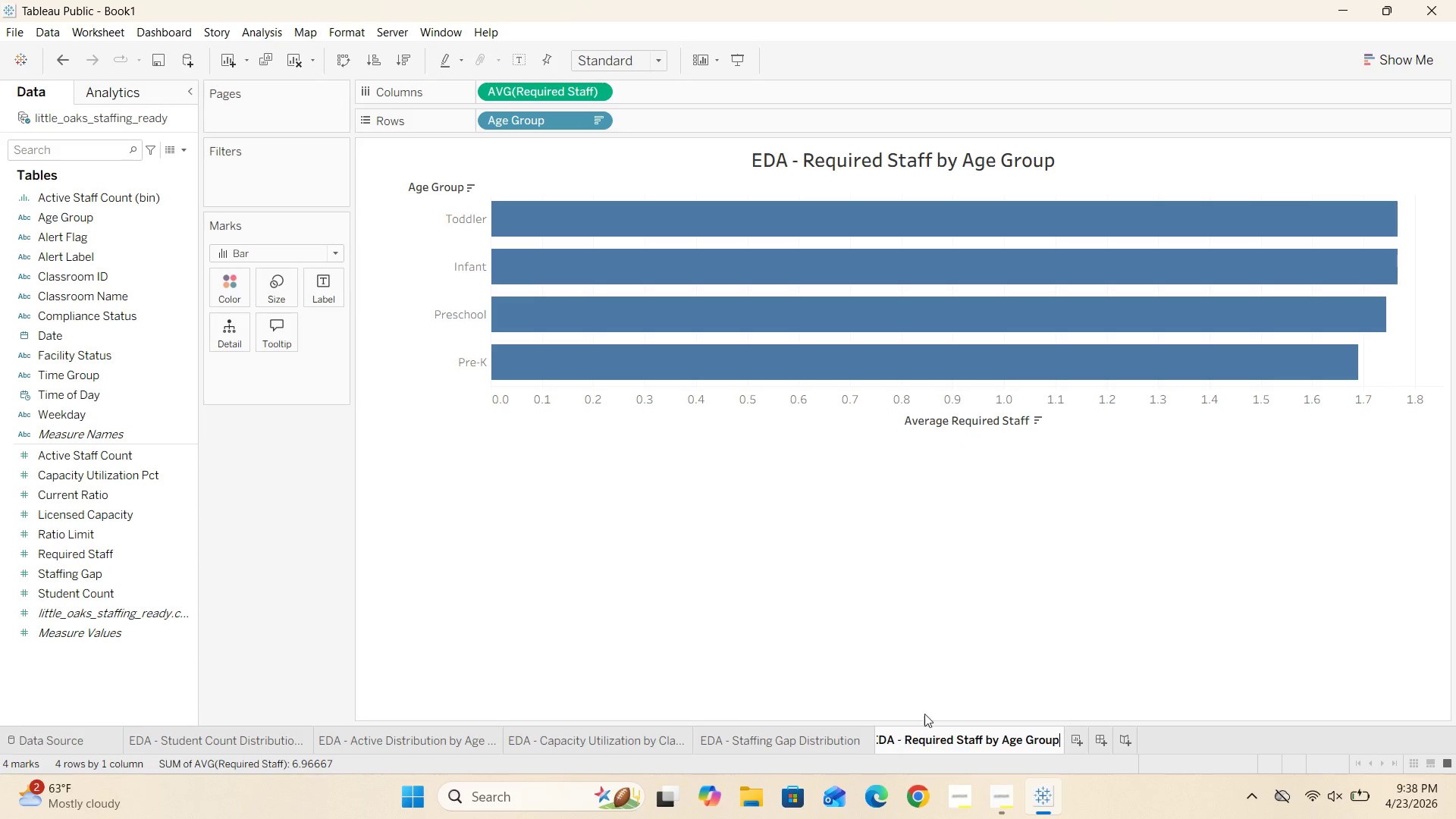 
left_click([984, 607])
 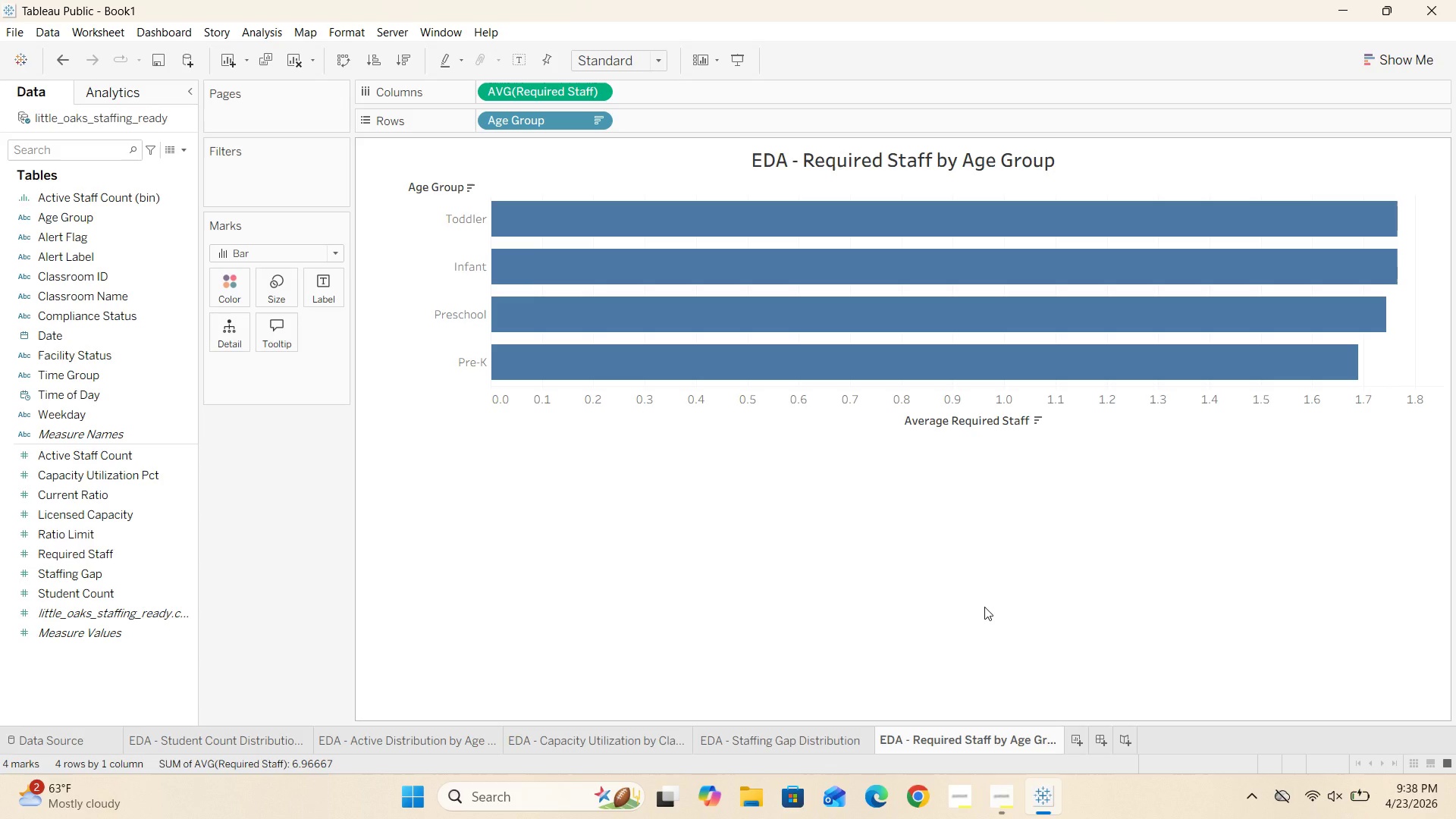 
wait(19.89)
 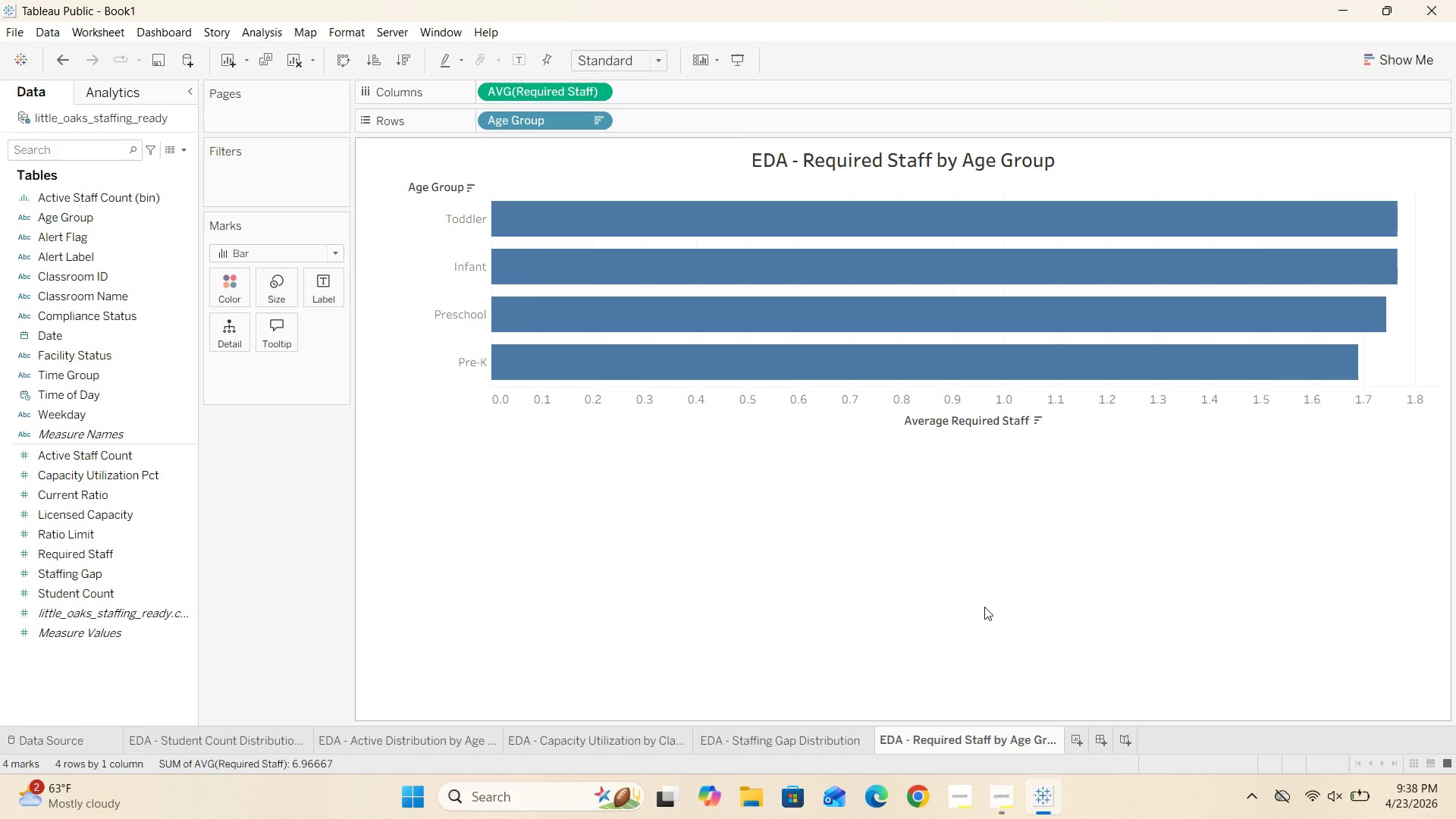 
left_click([1071, 741])
 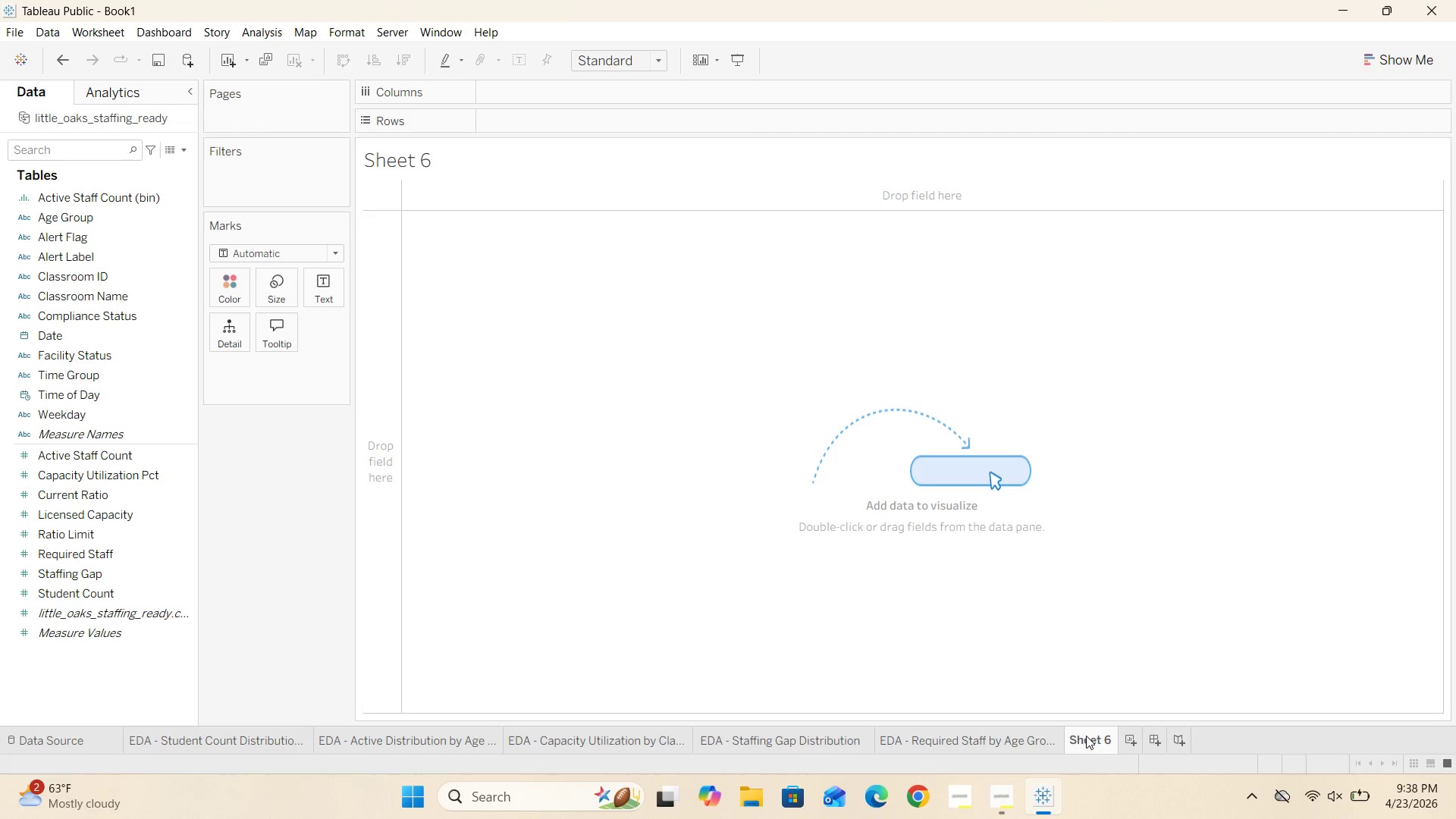 
double_click([1087, 735])
 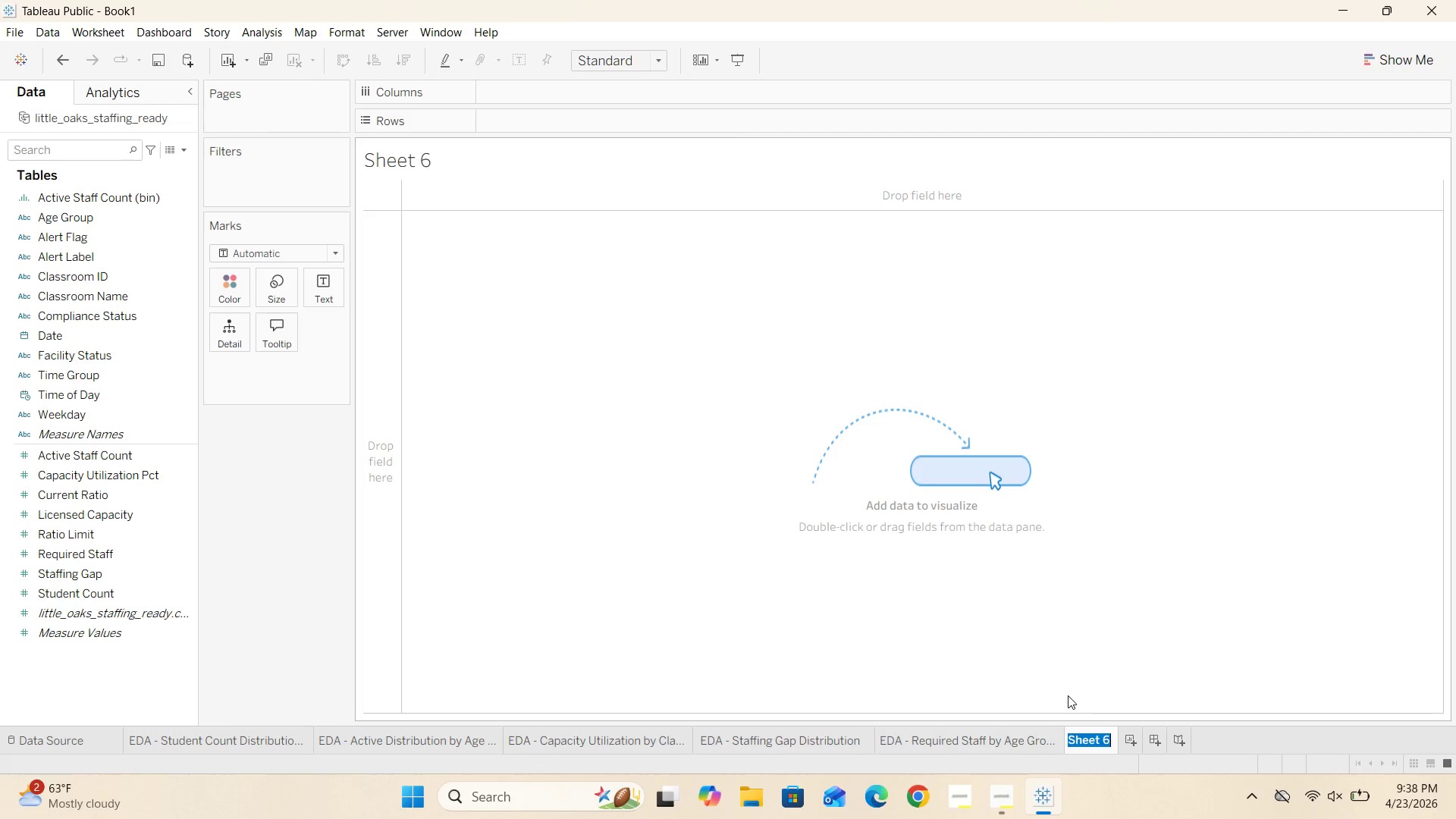 
key(Backspace)
 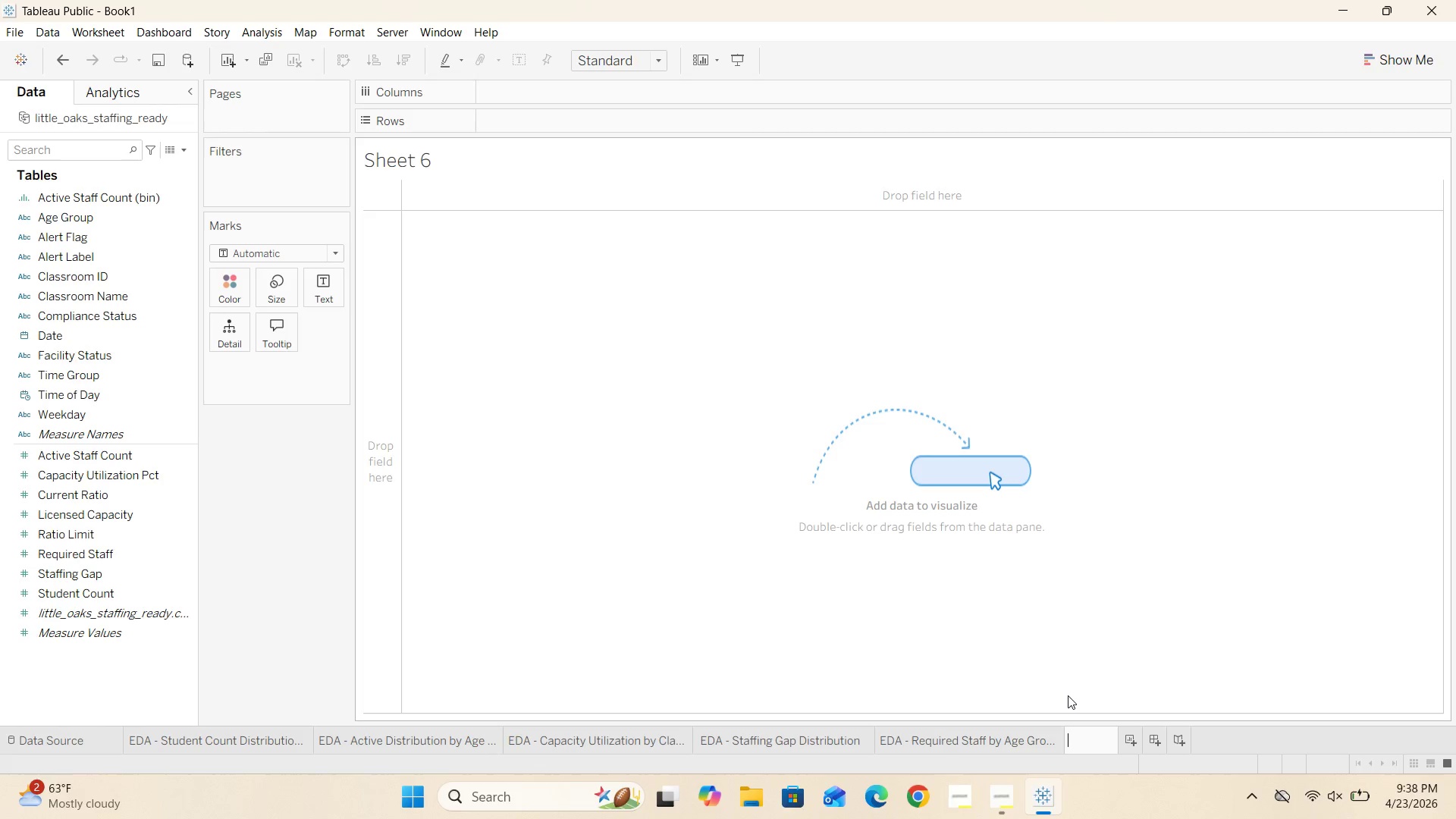 
wait(7.2)
 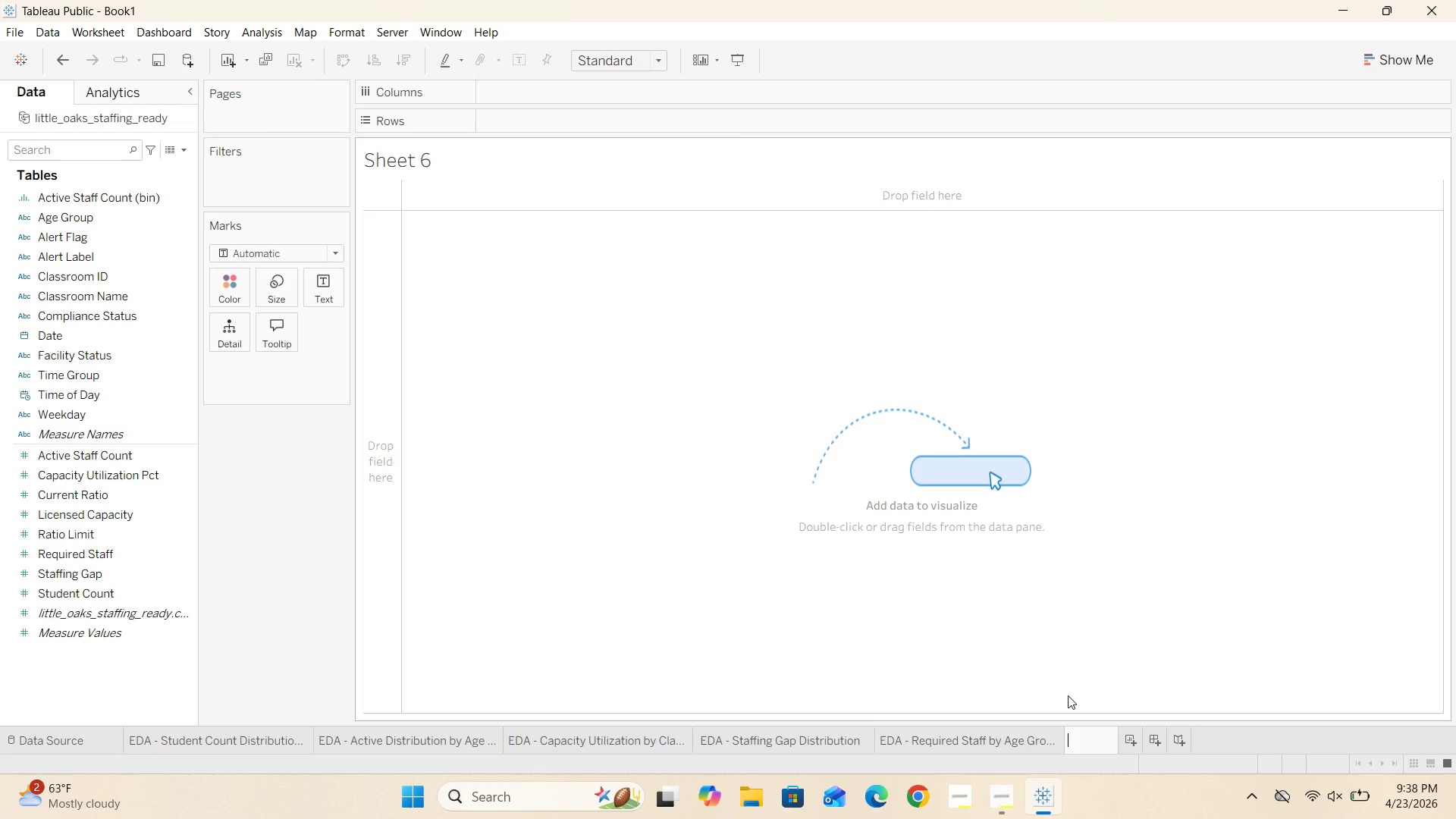 
key(D)
 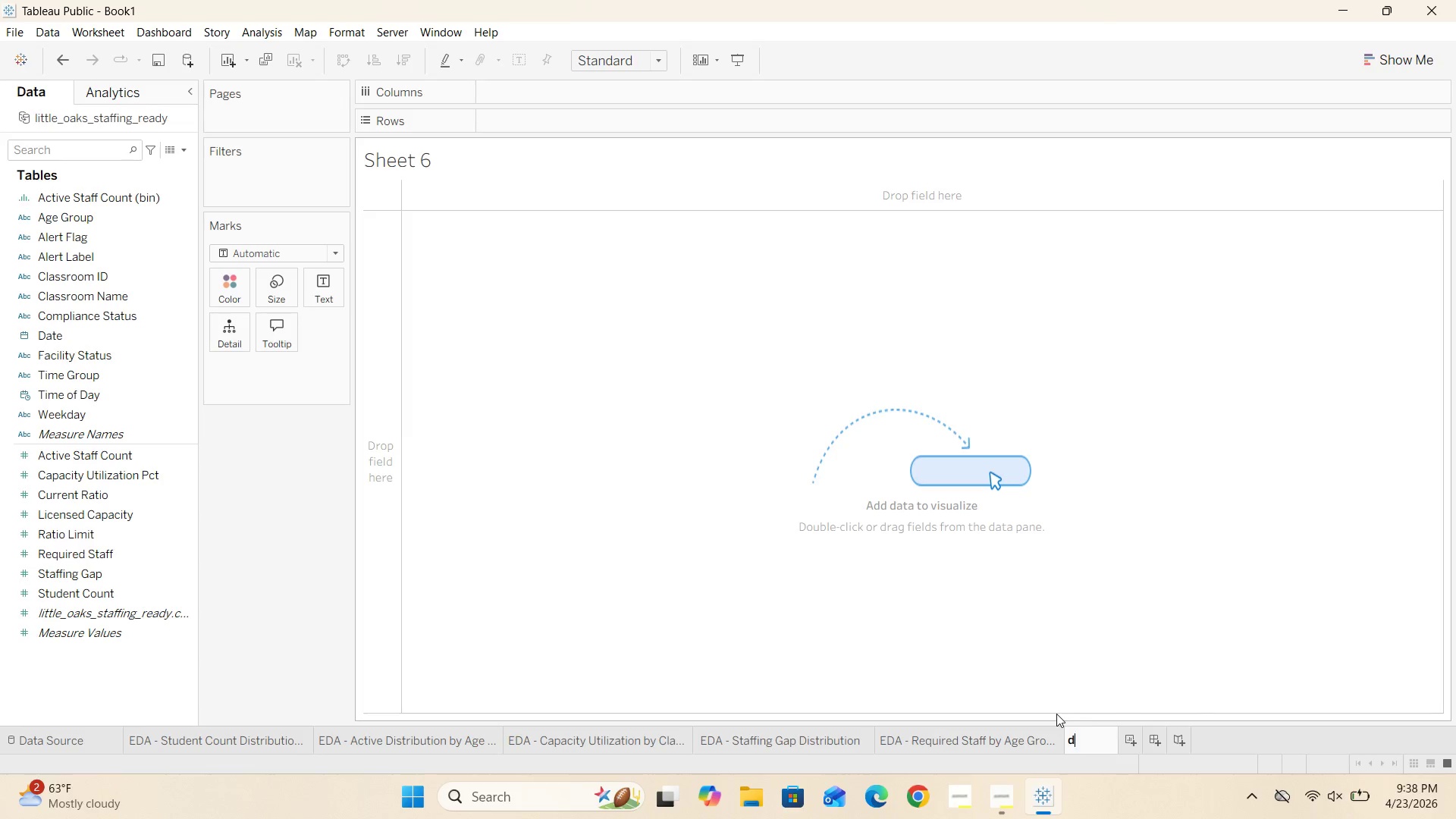 
left_click([1056, 714])
 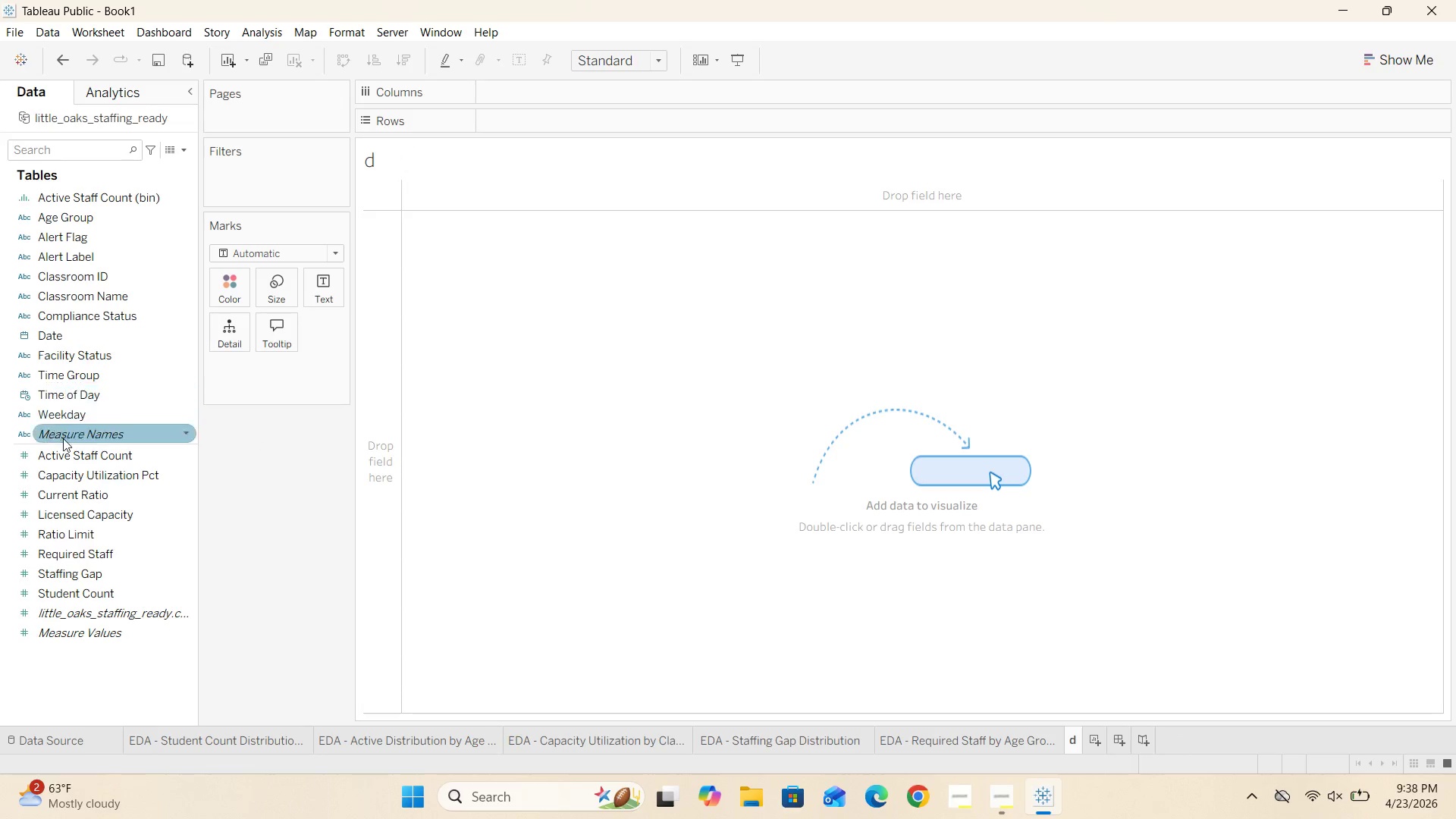 
wait(6.94)
 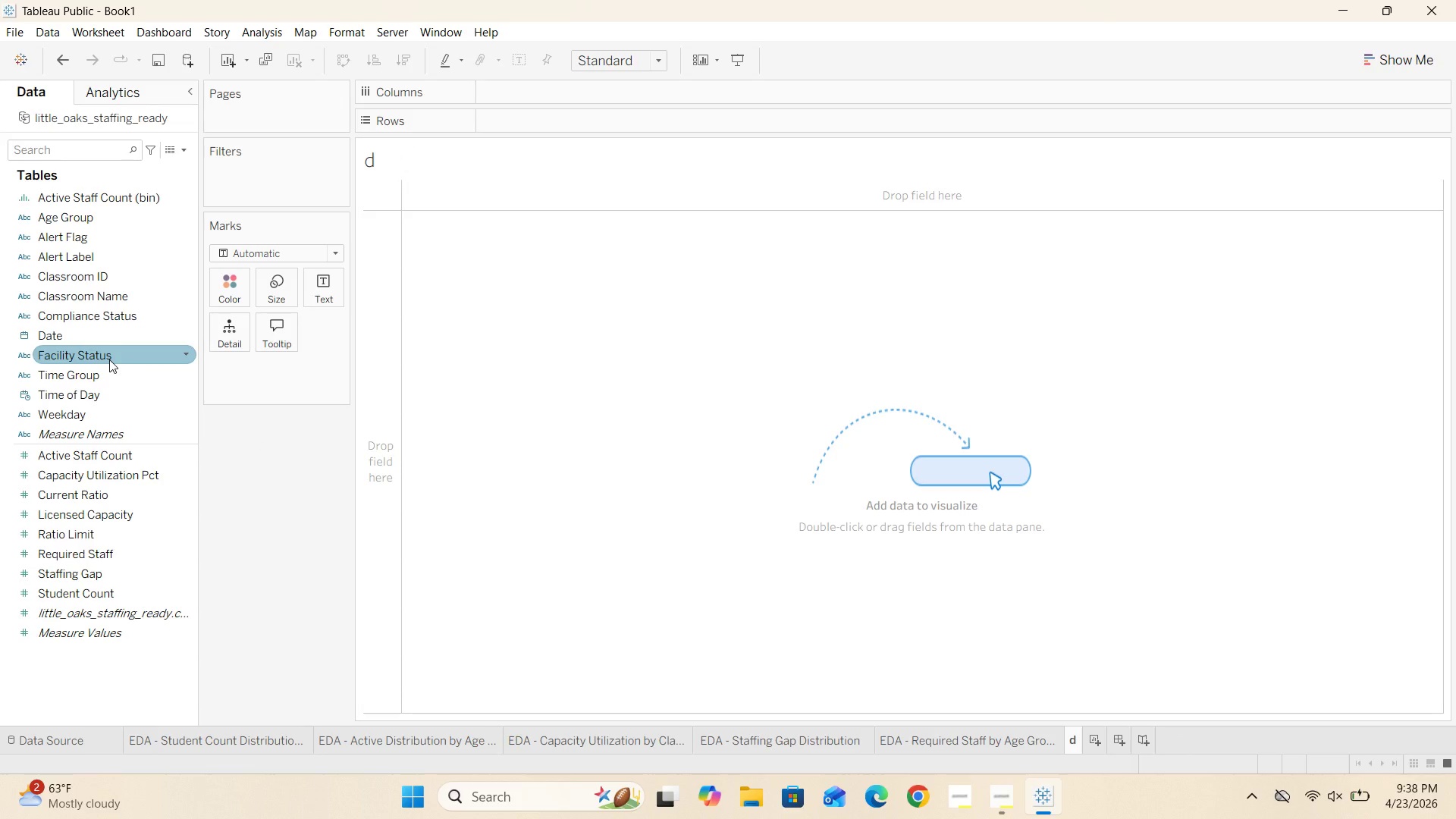 
left_click_drag(start_coordinate=[89, 590], to_coordinate=[524, 88])
 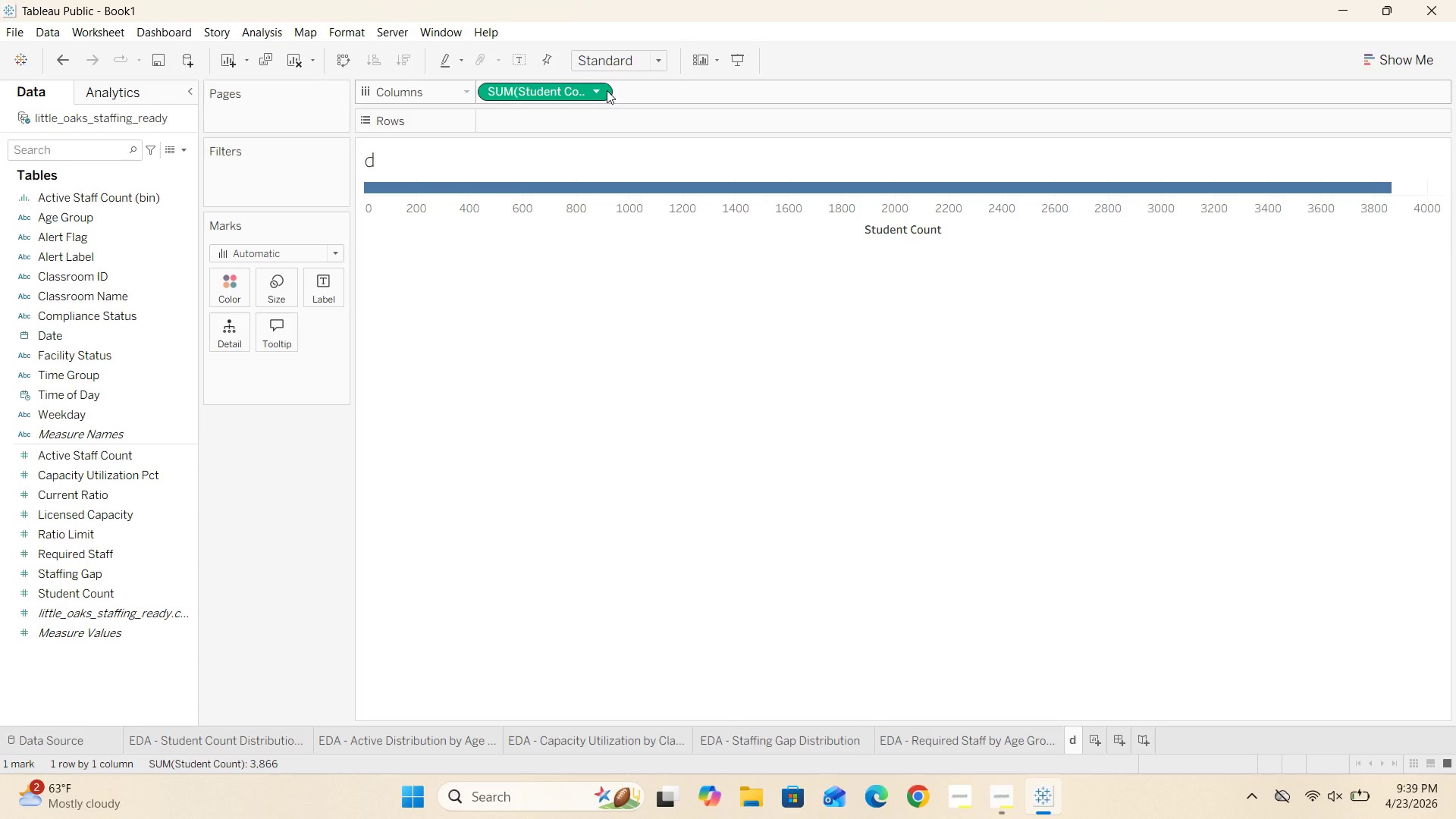 
left_click([607, 90])
 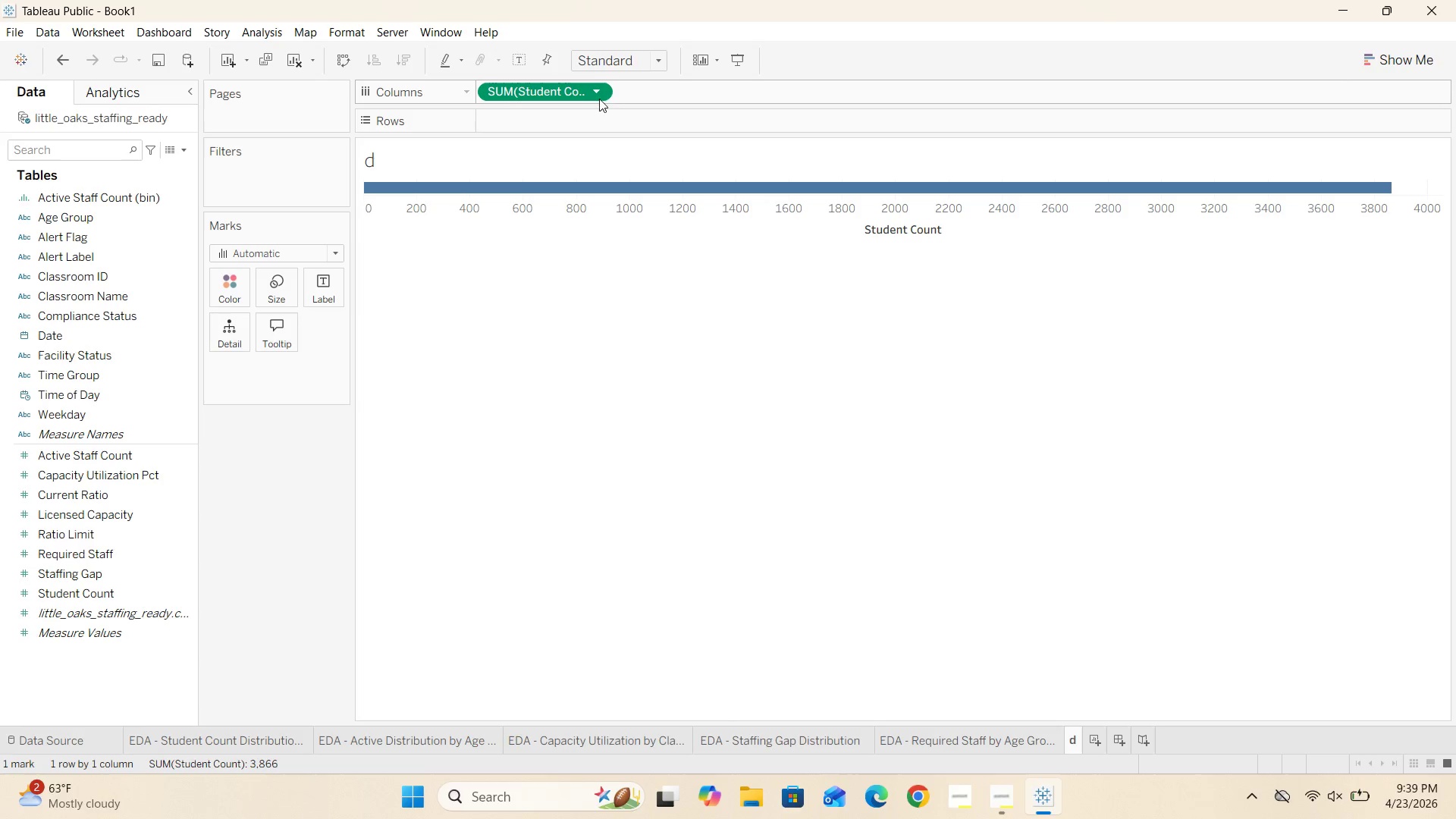 
left_click([601, 92])
 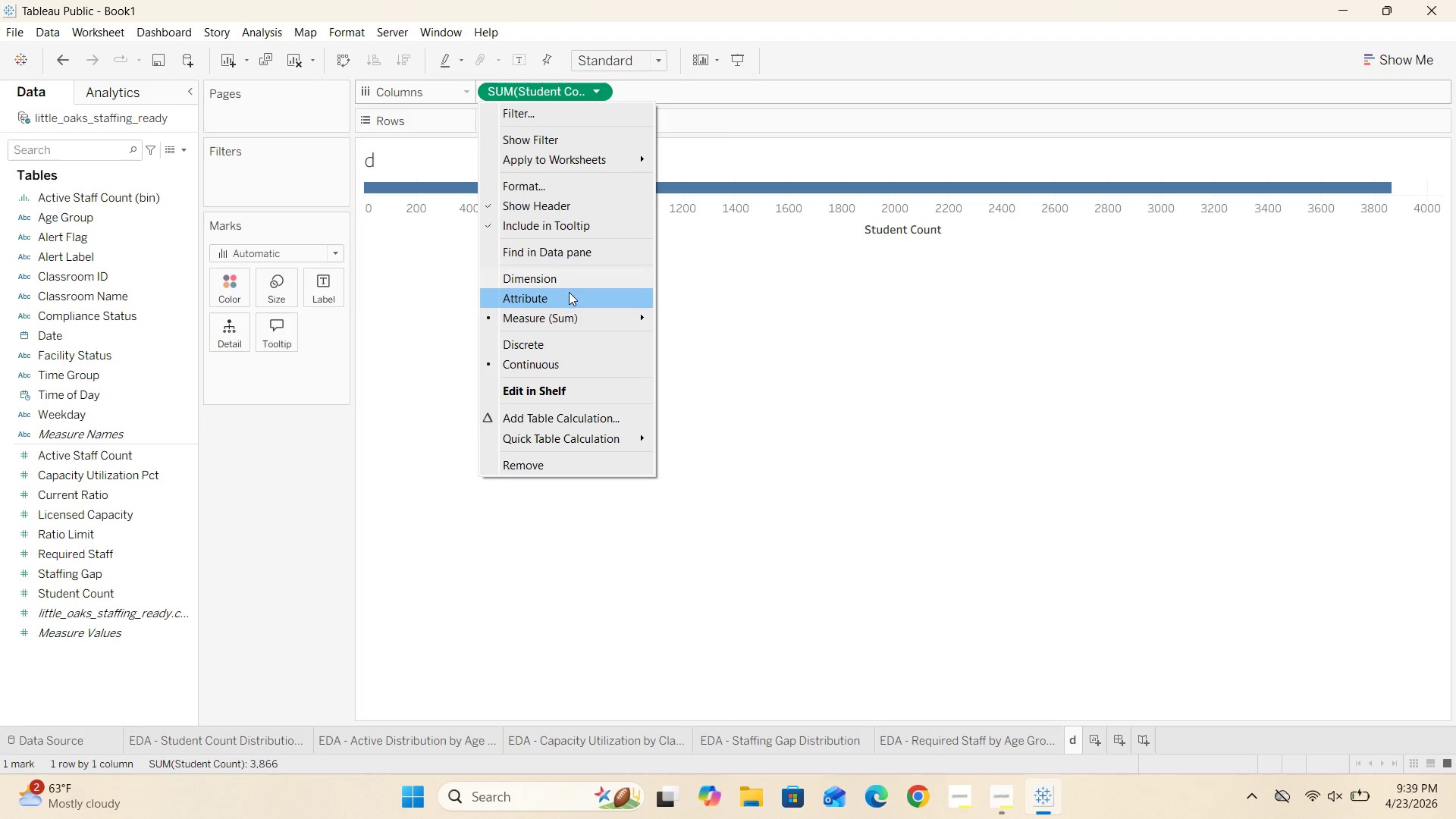 
left_click([568, 285])
 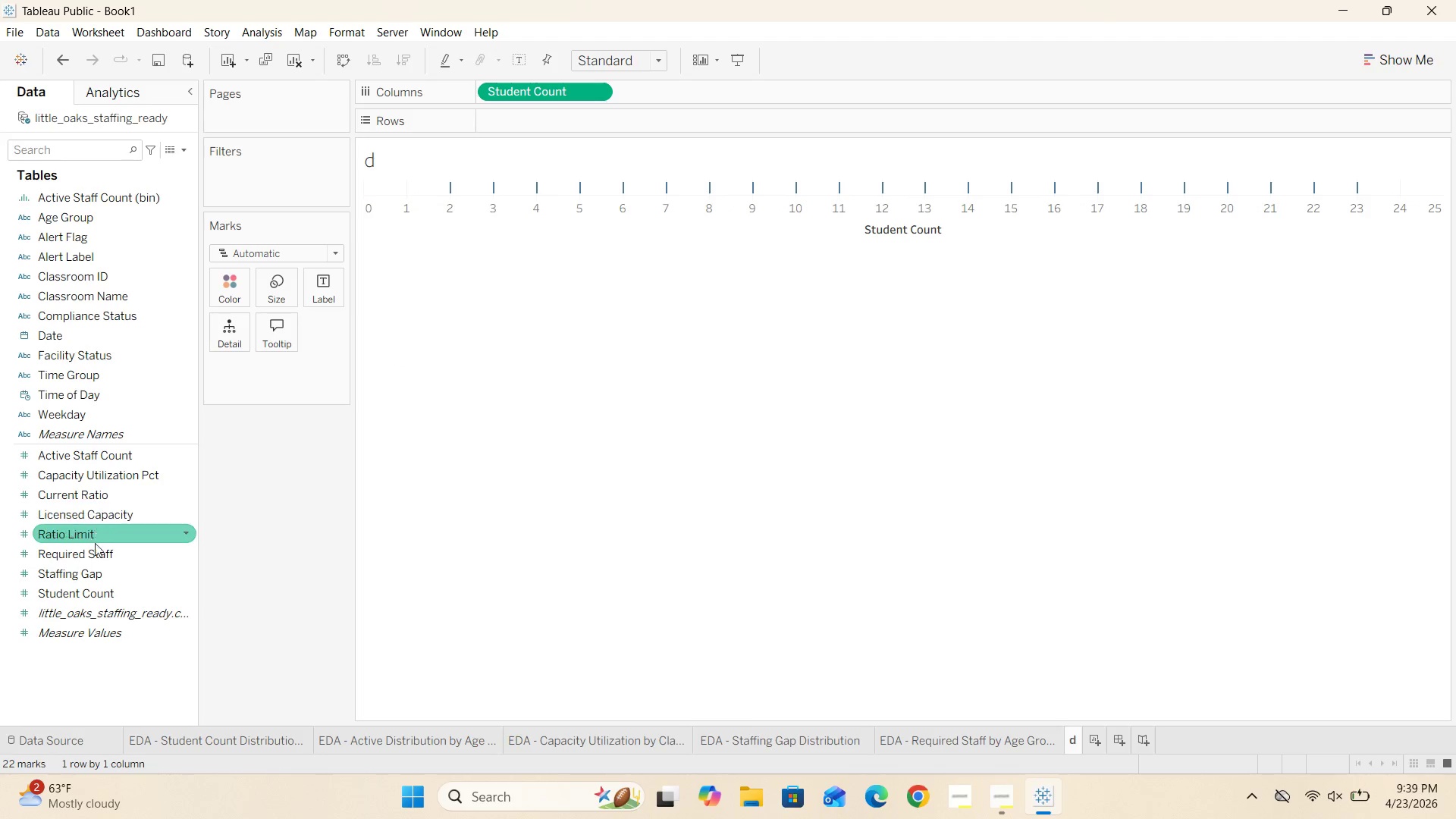 
wait(6.41)
 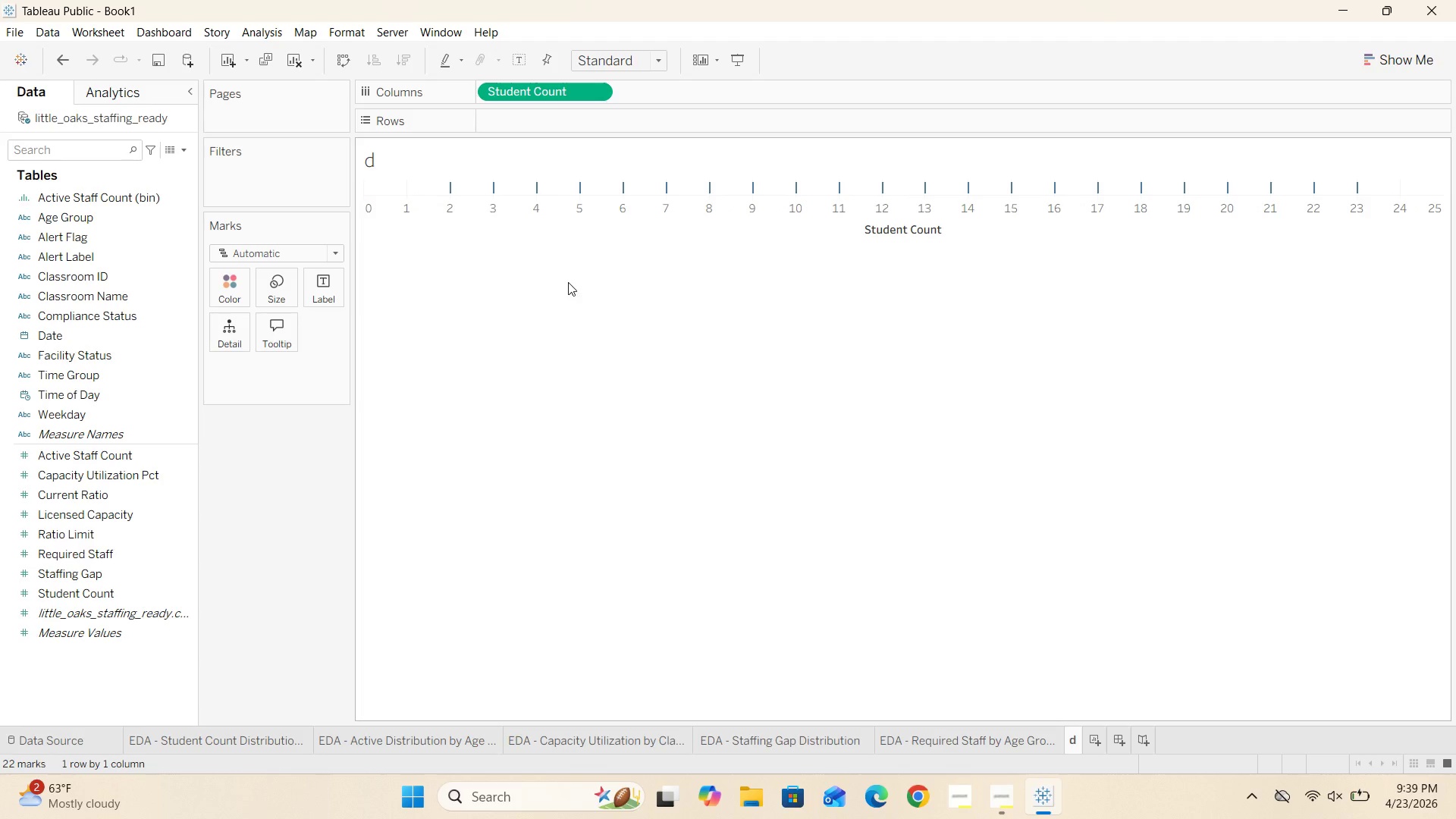 
left_click_drag(start_coordinate=[82, 458], to_coordinate=[541, 121])
 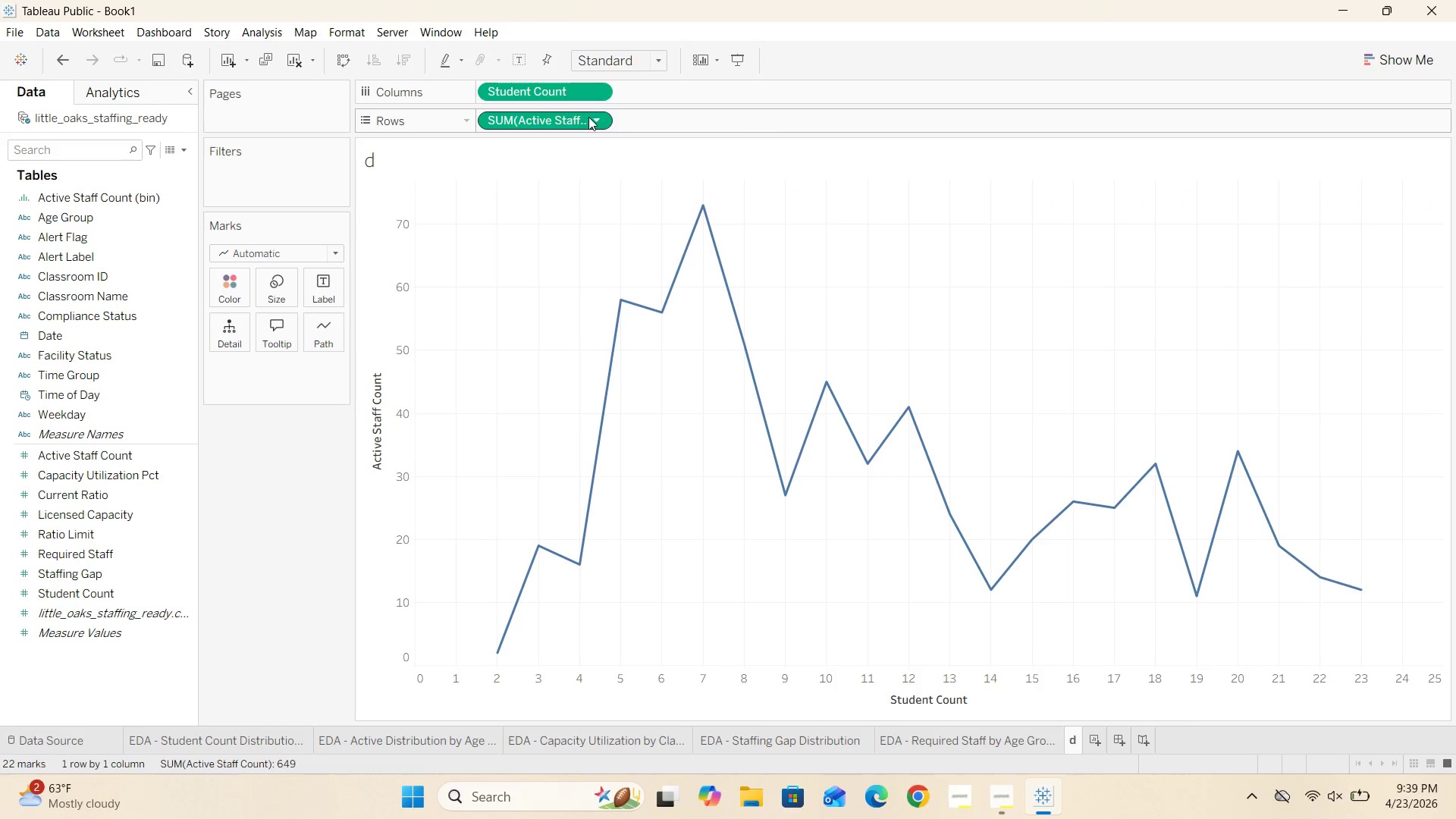 
left_click([601, 117])
 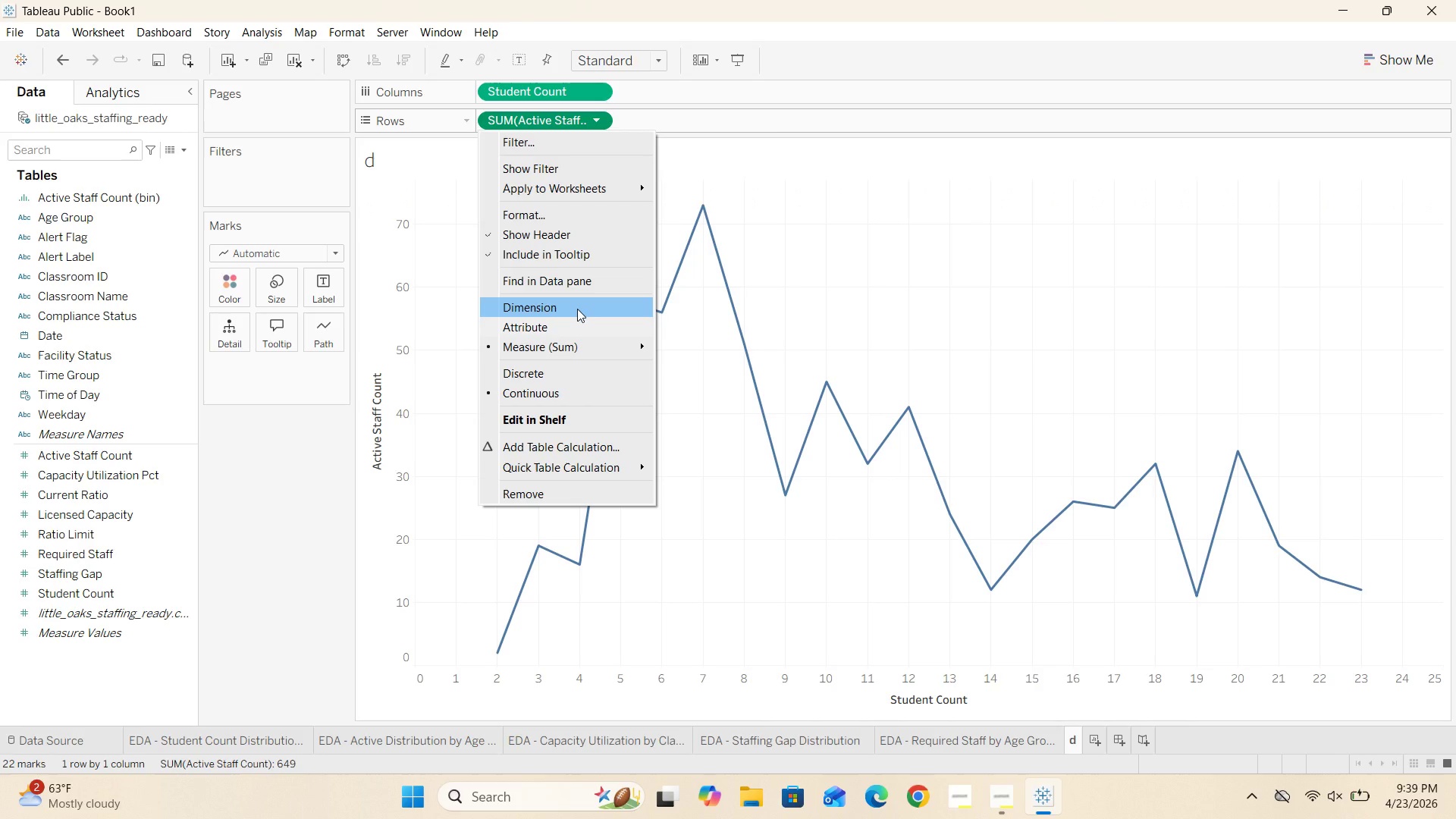 
left_click([577, 309])
 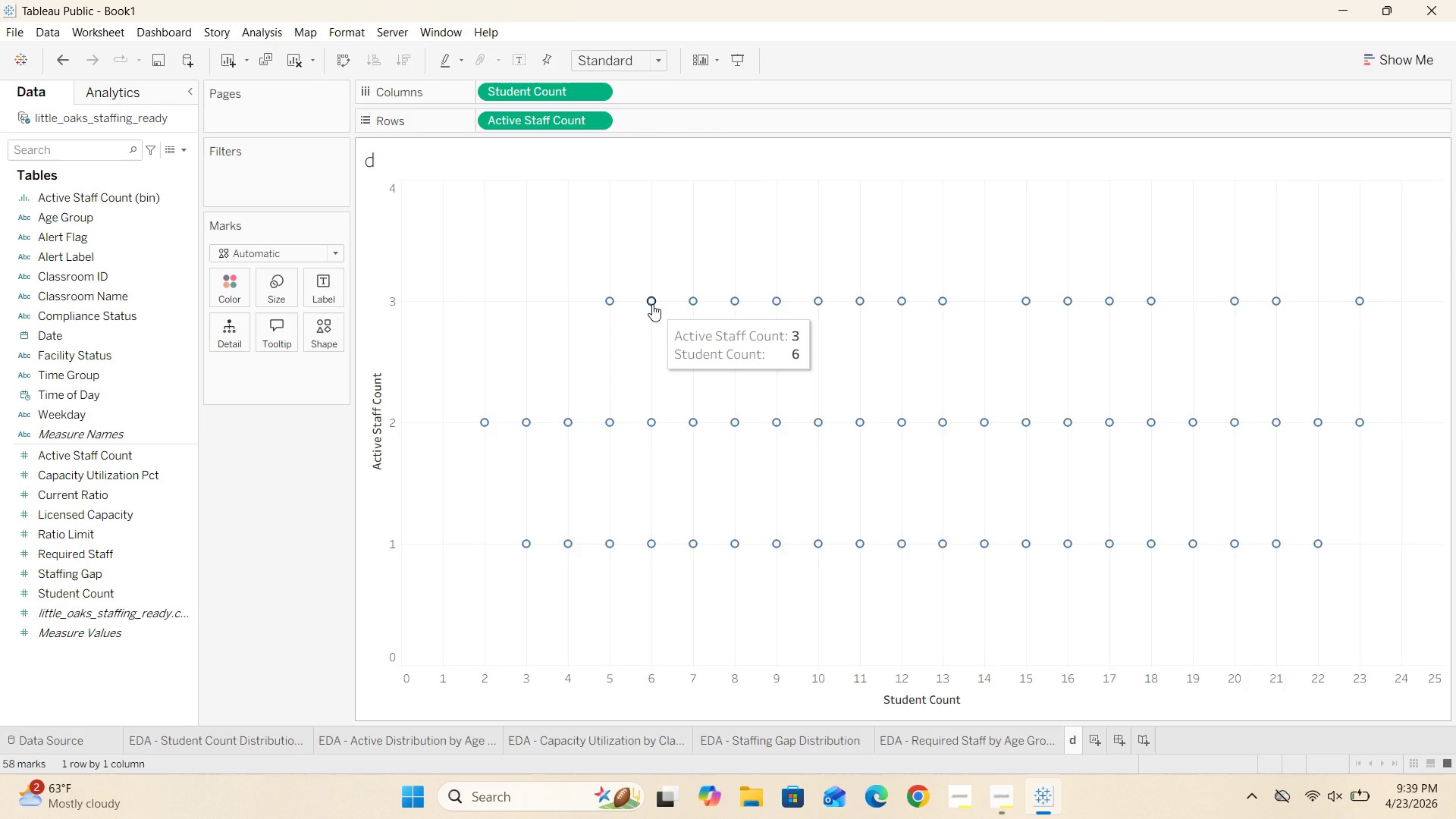 
wait(16.71)
 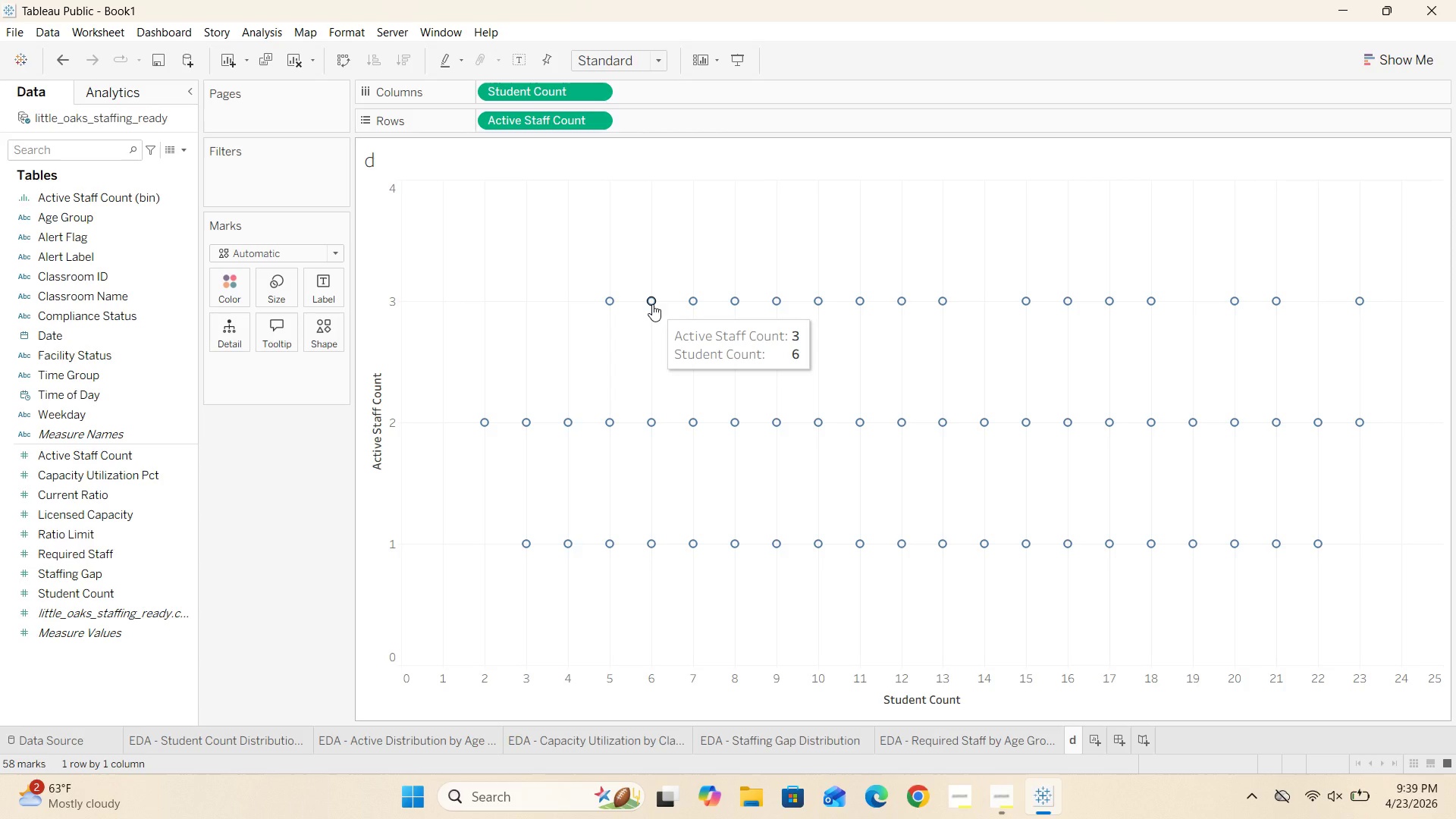 
mouse_move([635, 302])
 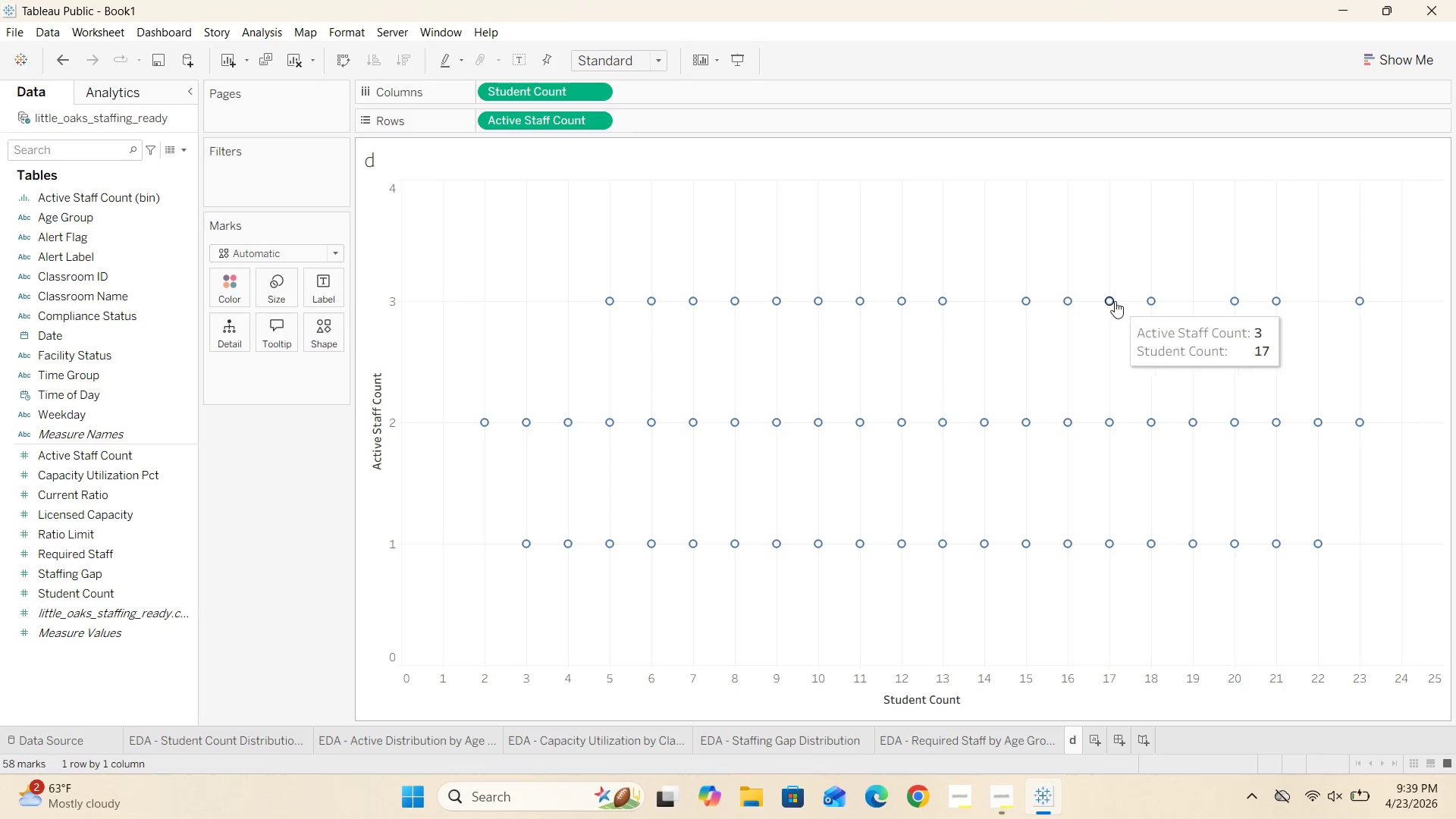 
wait(13.29)
 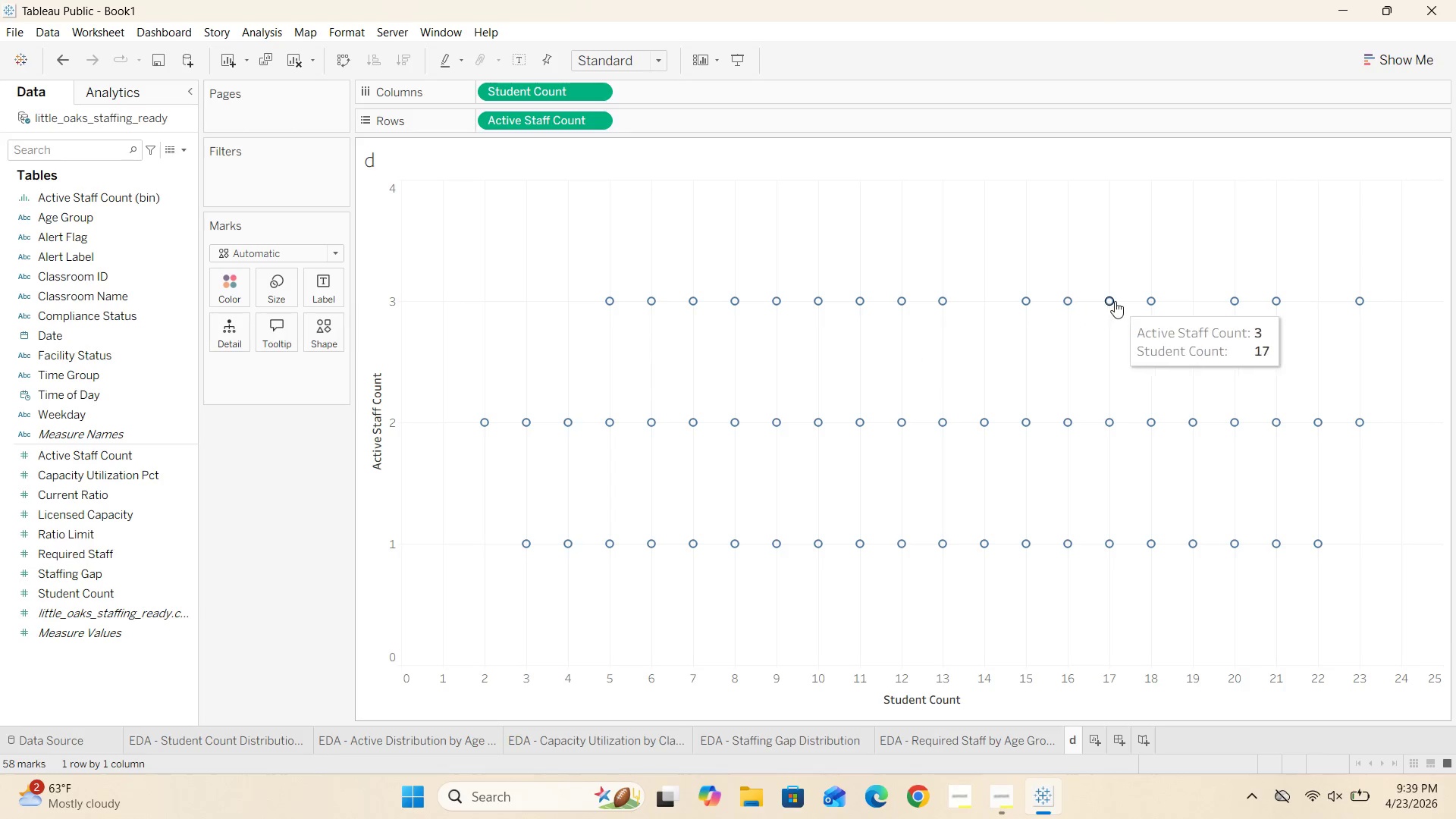 
left_click_drag(start_coordinate=[90, 224], to_coordinate=[232, 295])
 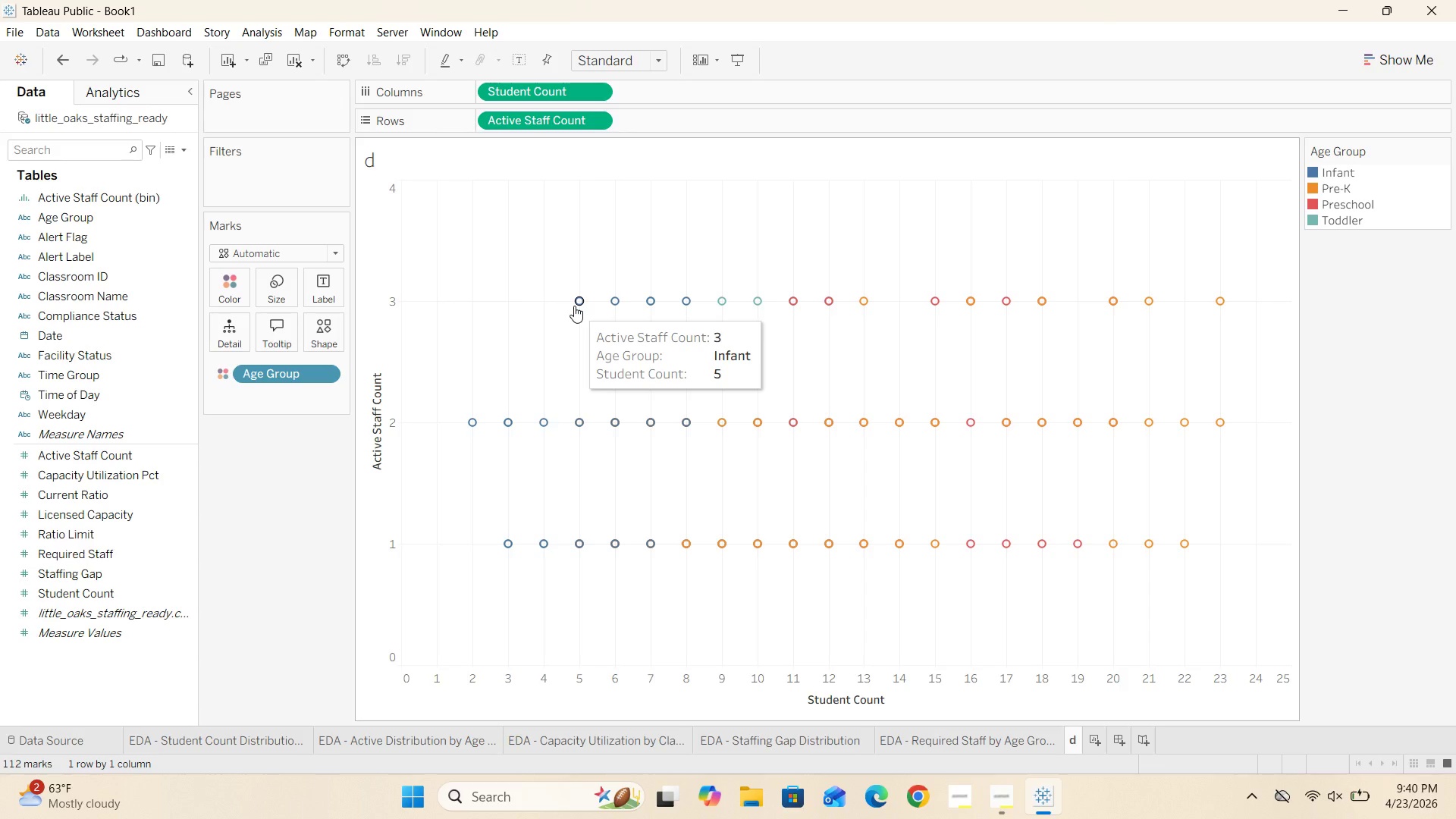 
wait(27.45)
 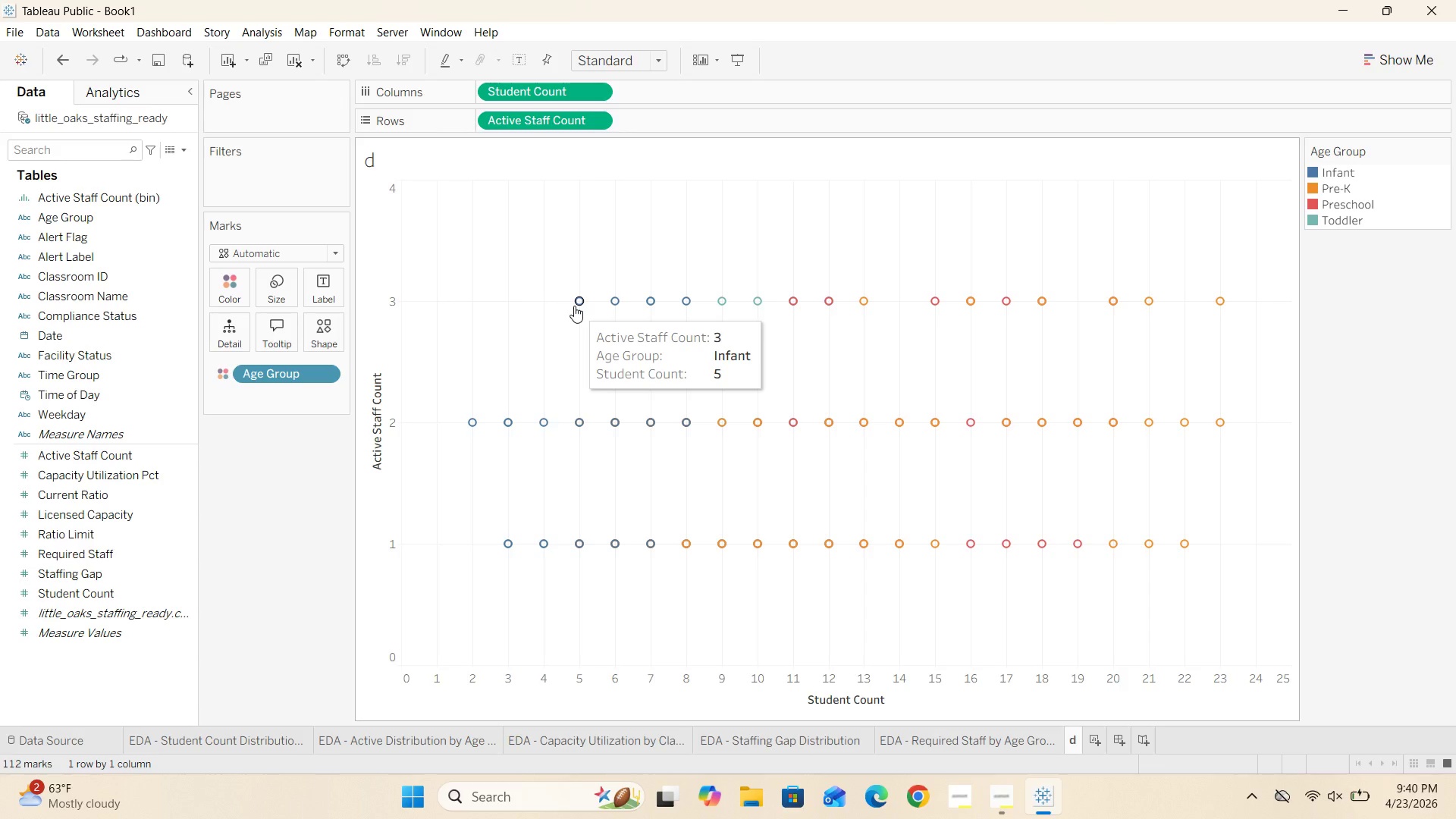 
mouse_move([619, 301])
 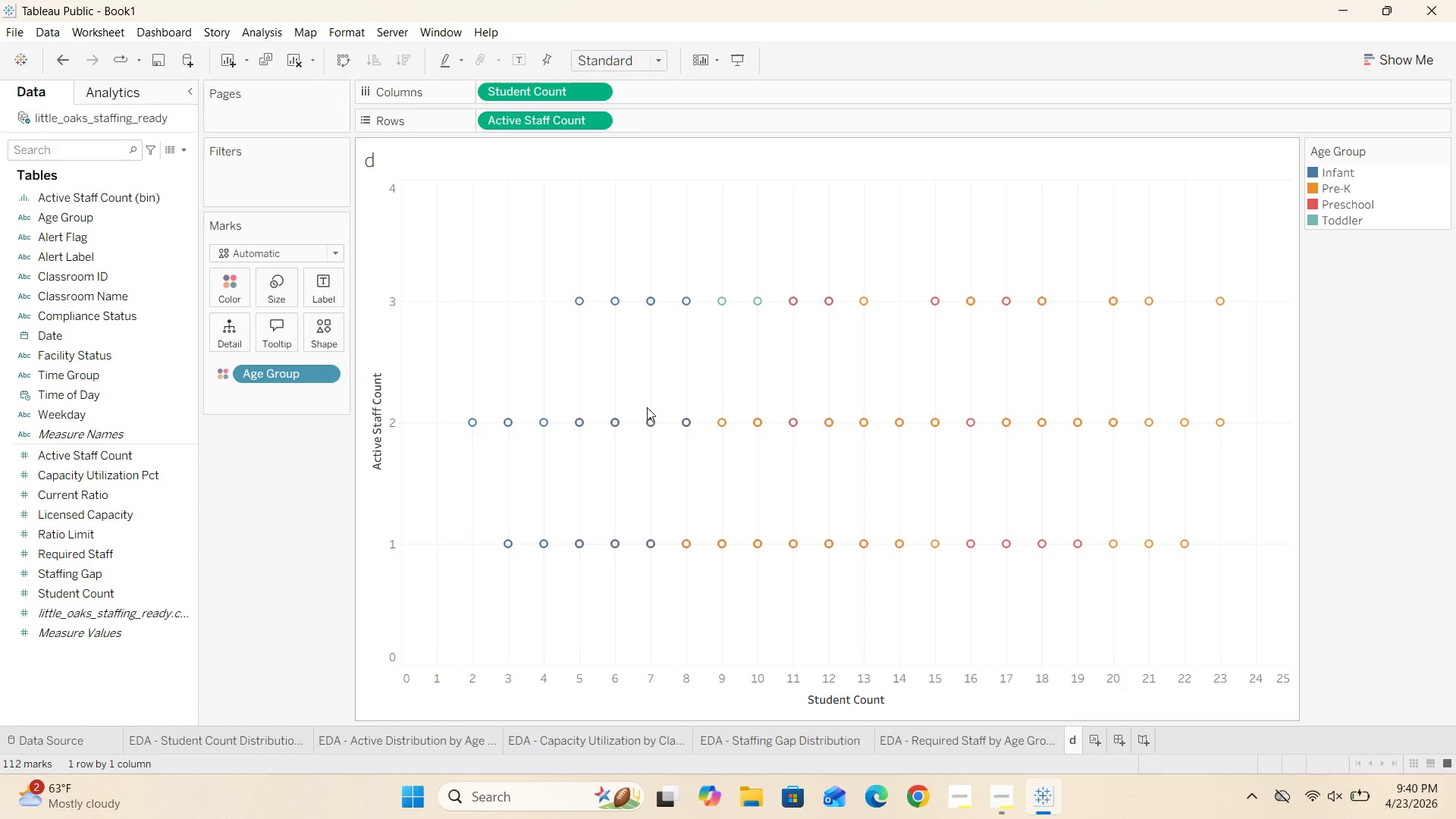 
mouse_move([601, 428])
 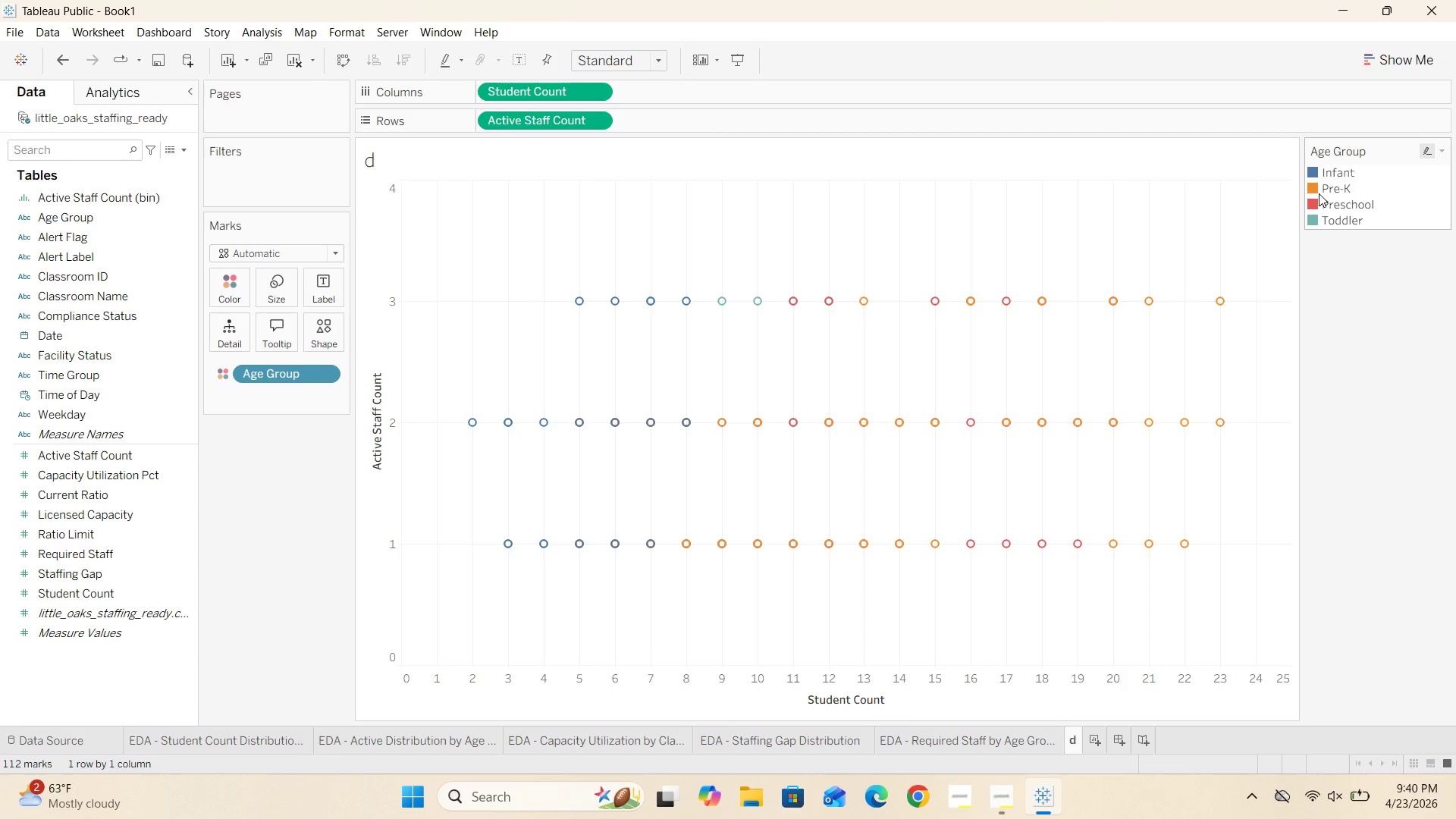 
wait(5.3)
 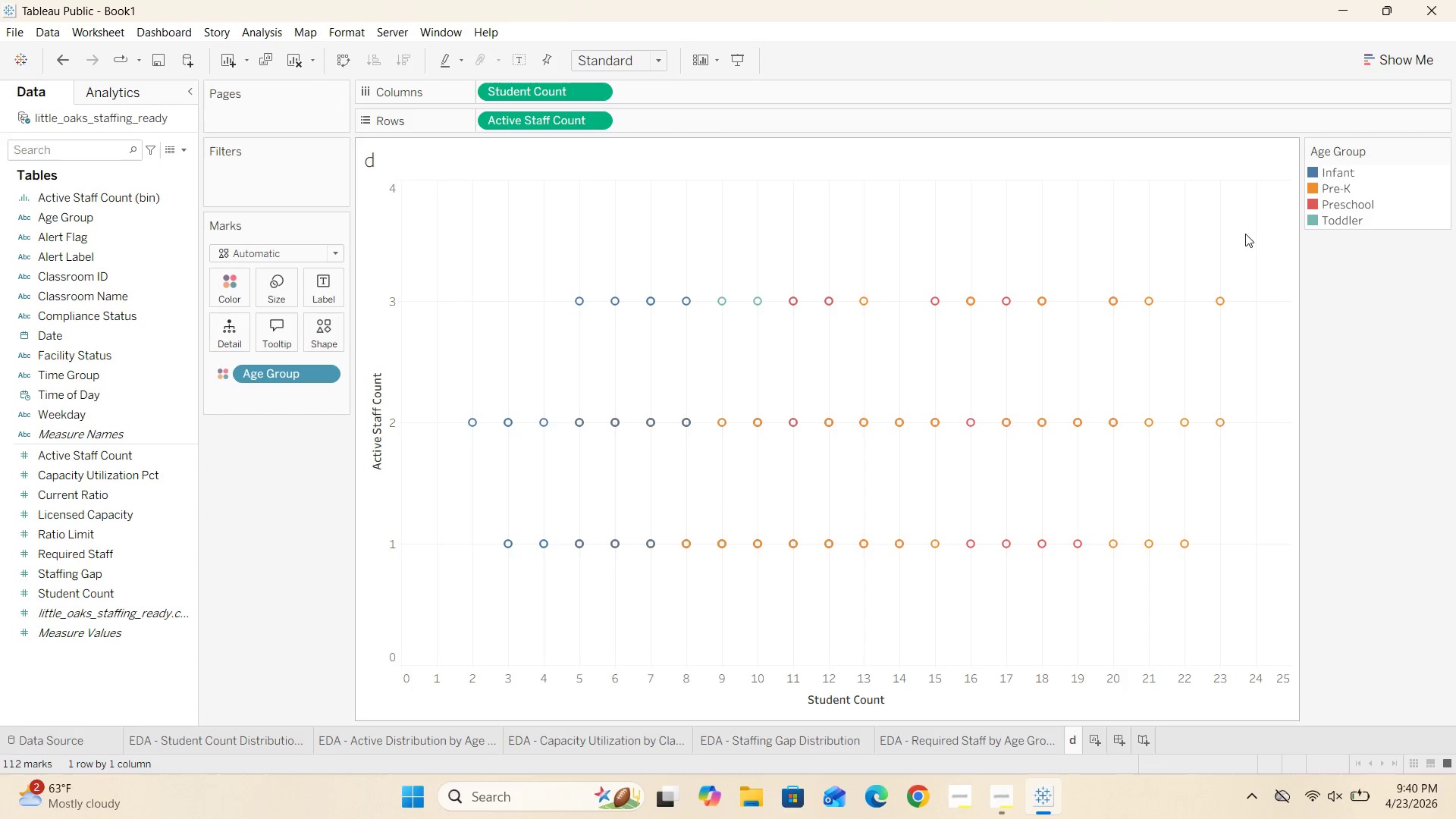 
double_click([1313, 188])
 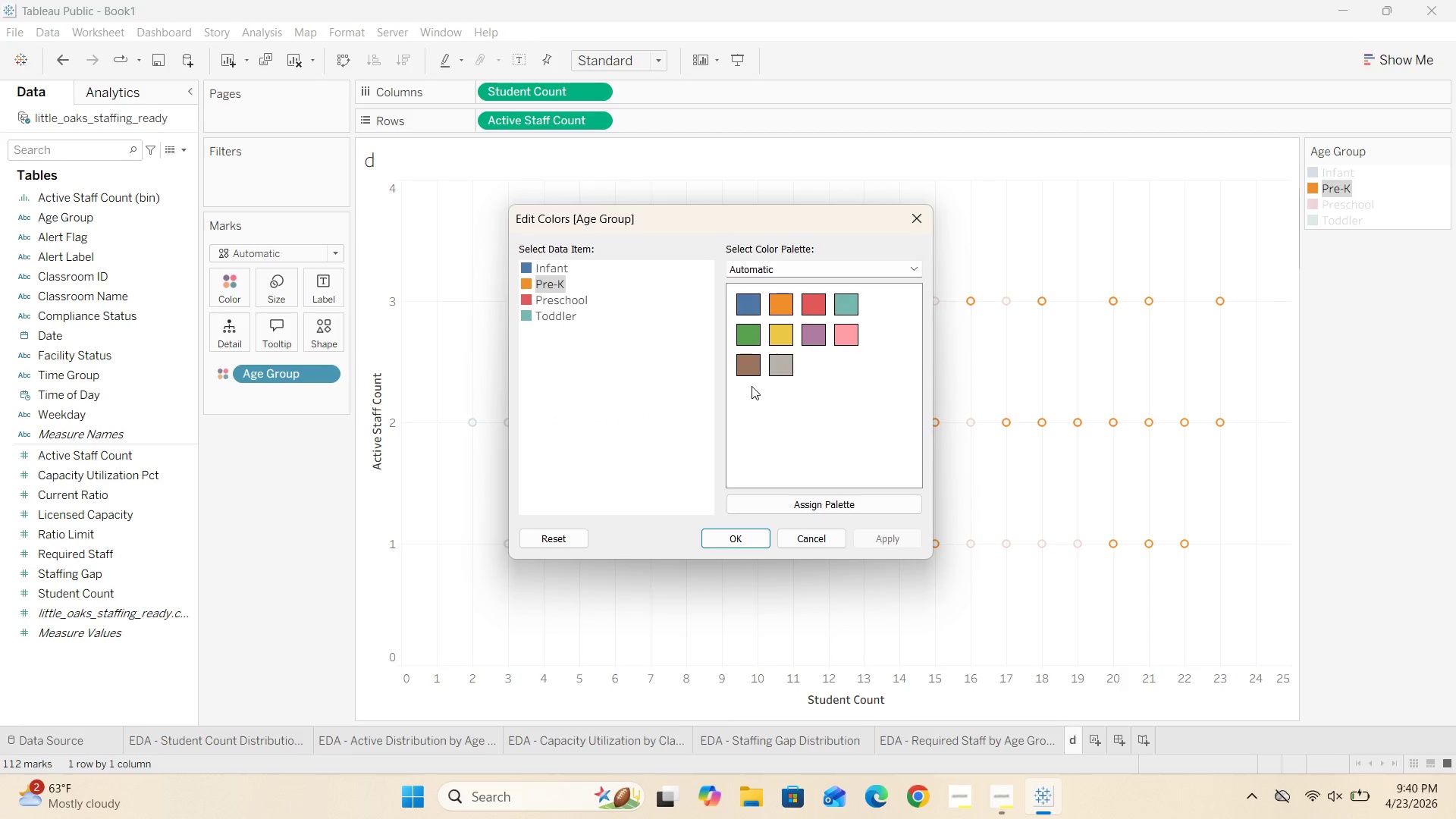 
left_click([846, 504])
 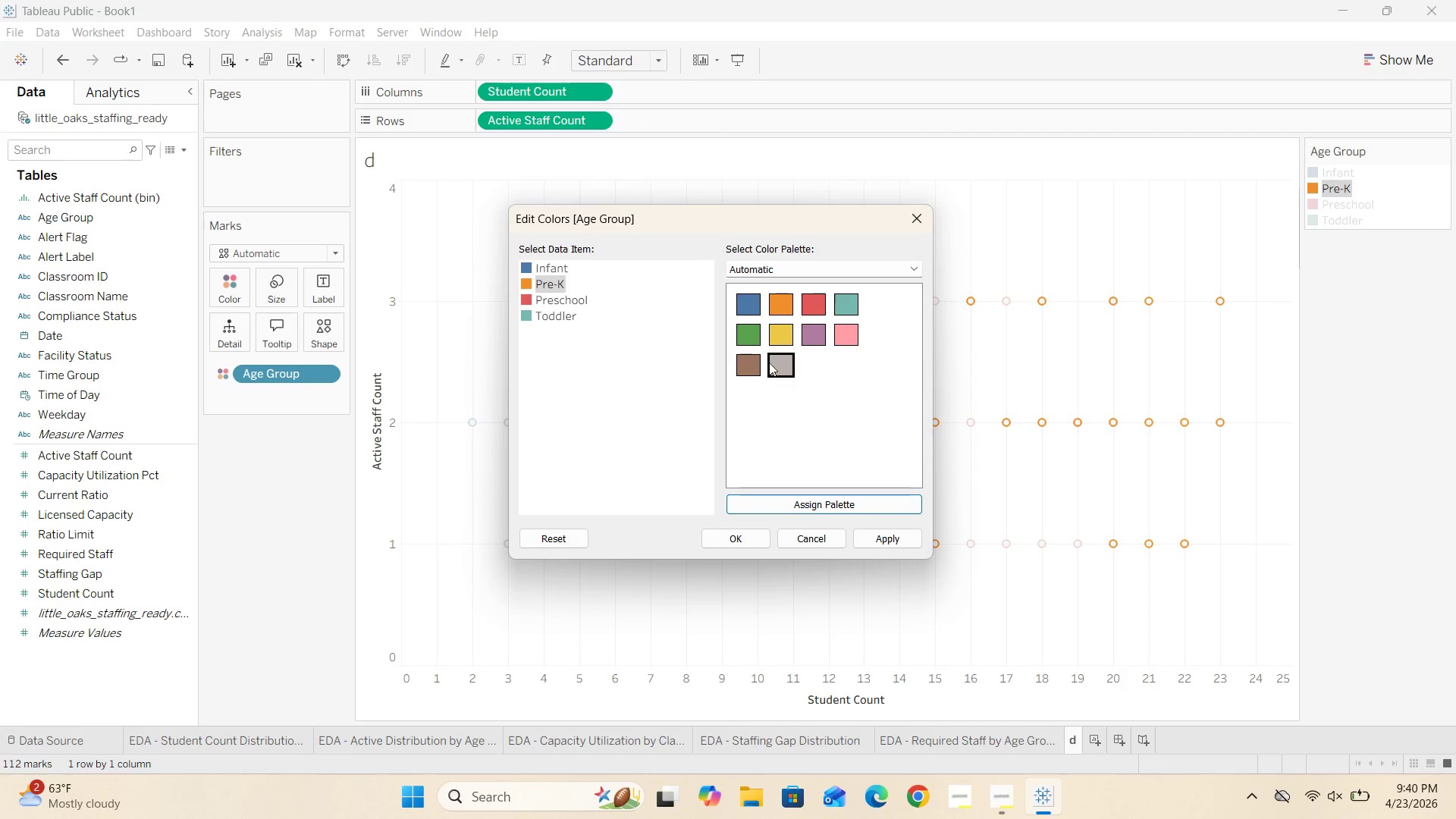 
left_click([752, 366])
 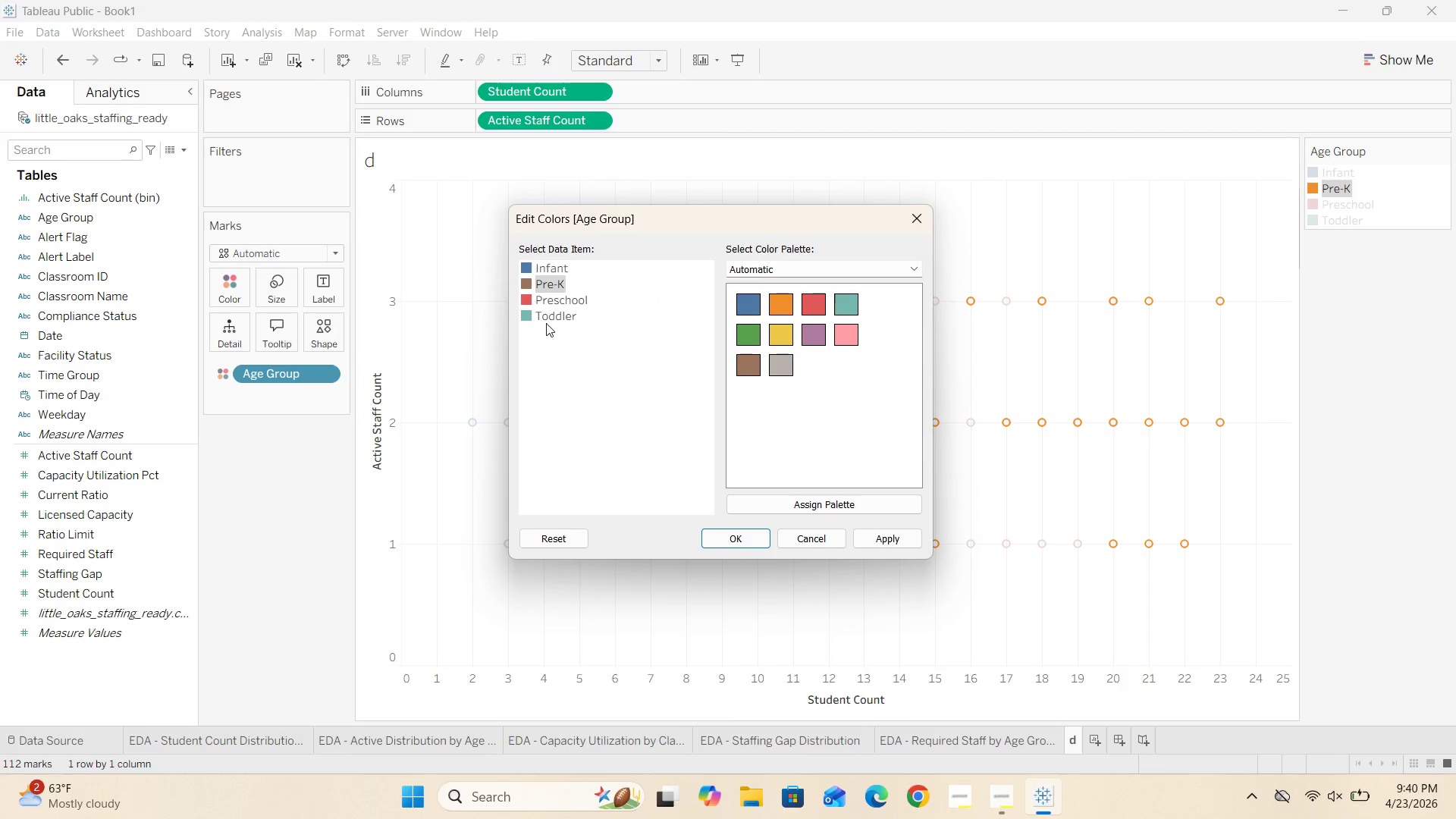 
left_click([530, 316])
 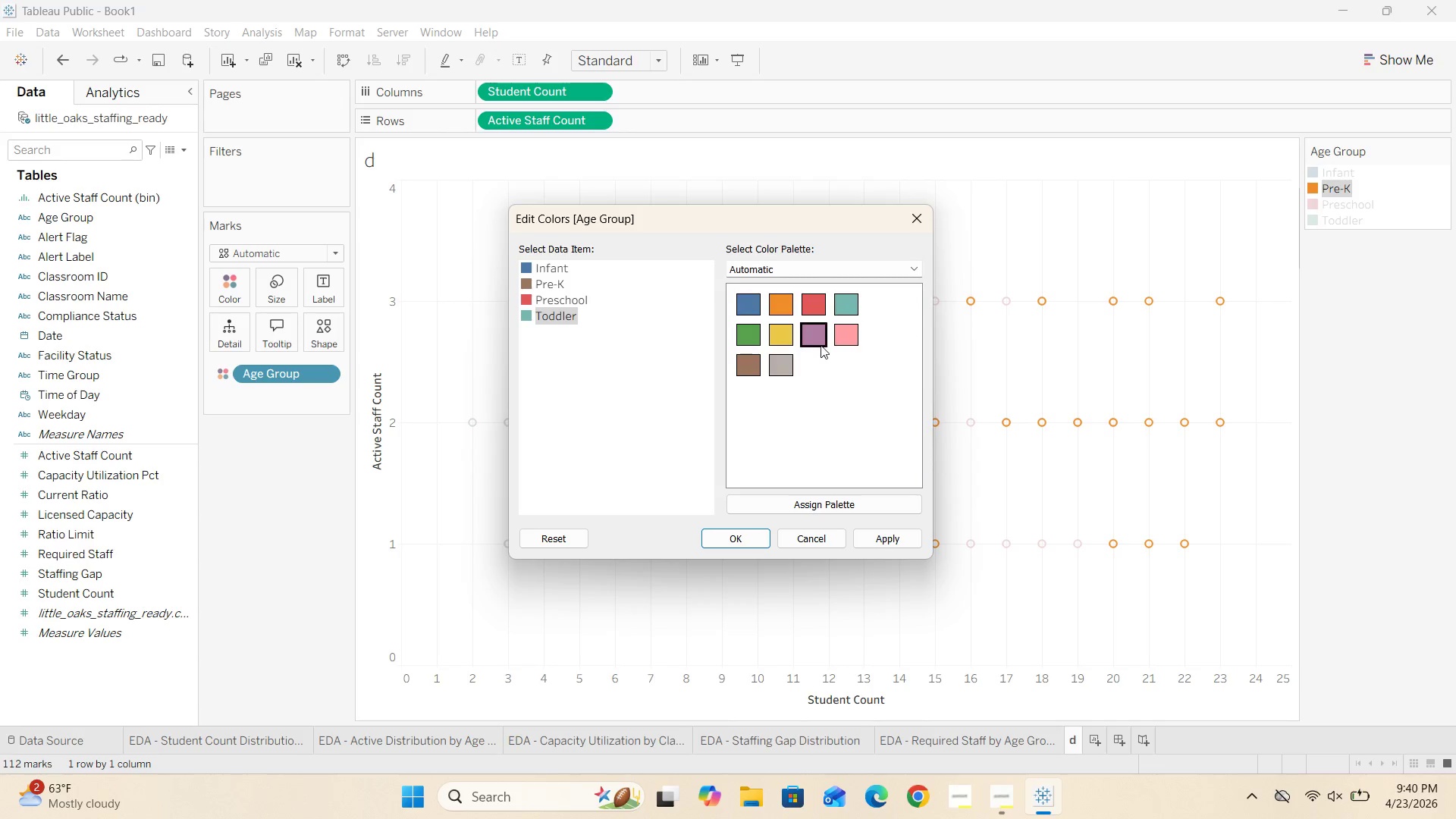 
left_click([786, 334])
 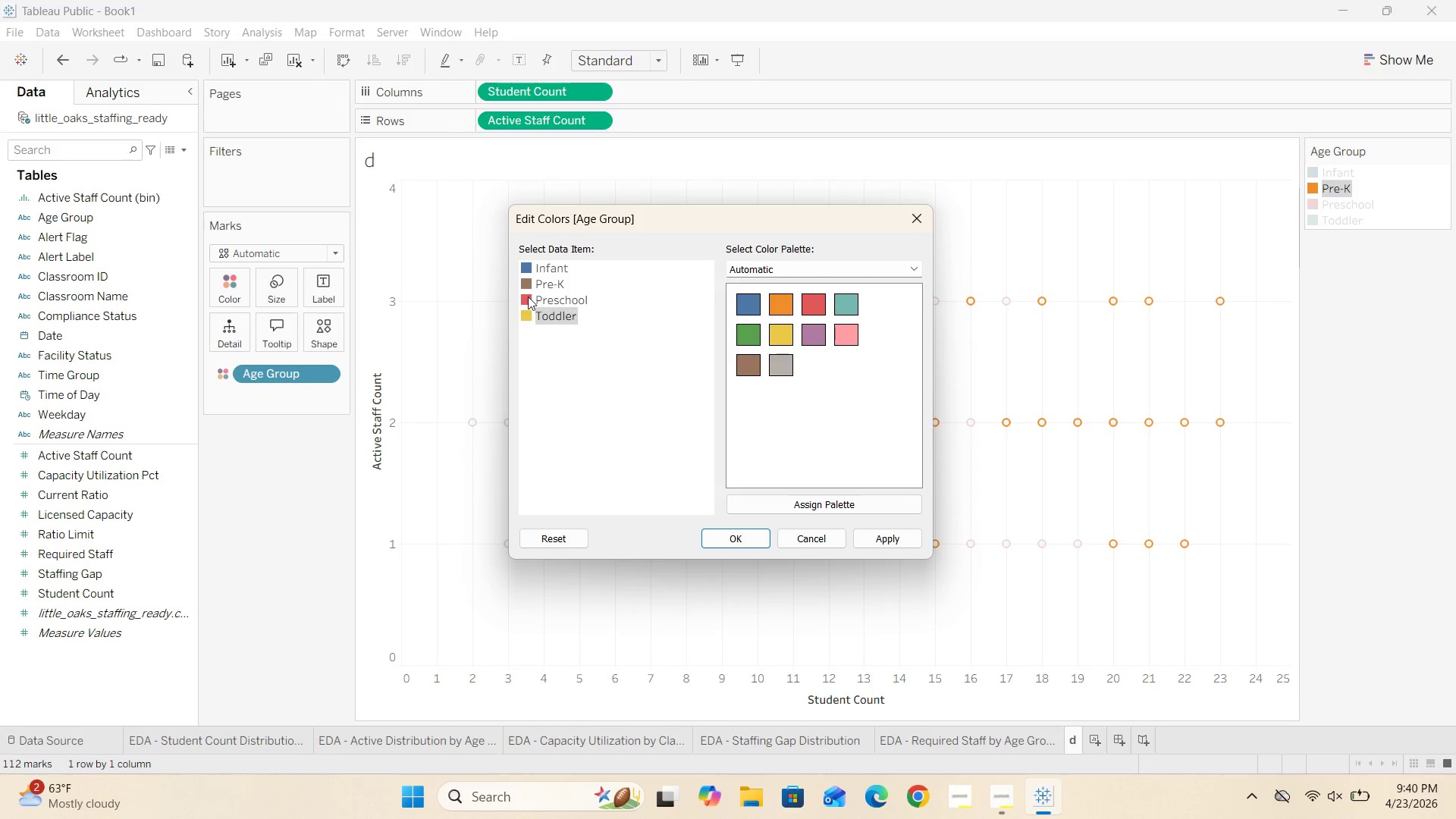 
left_click([752, 535])
 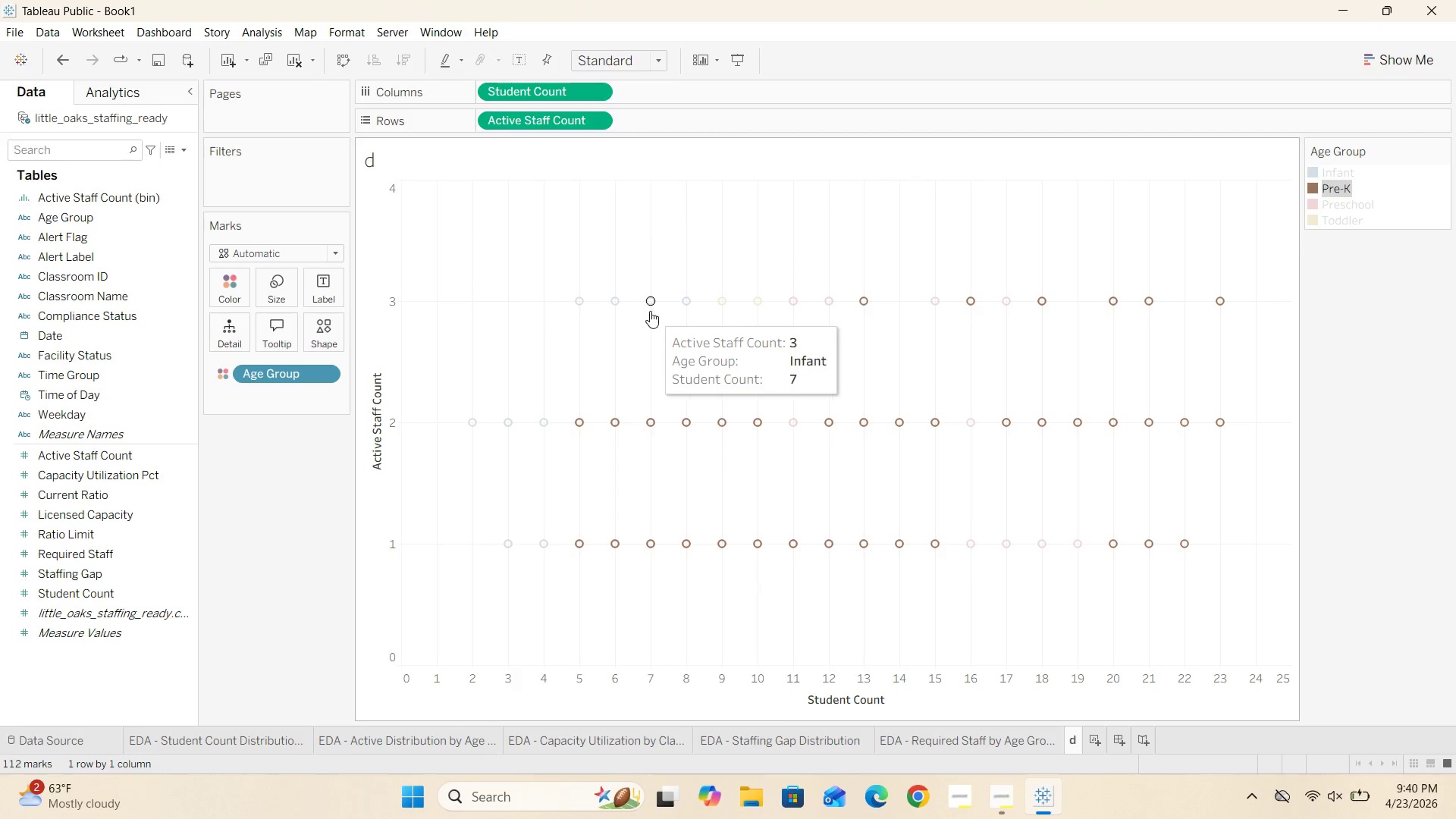 
left_click([1285, 315])
 